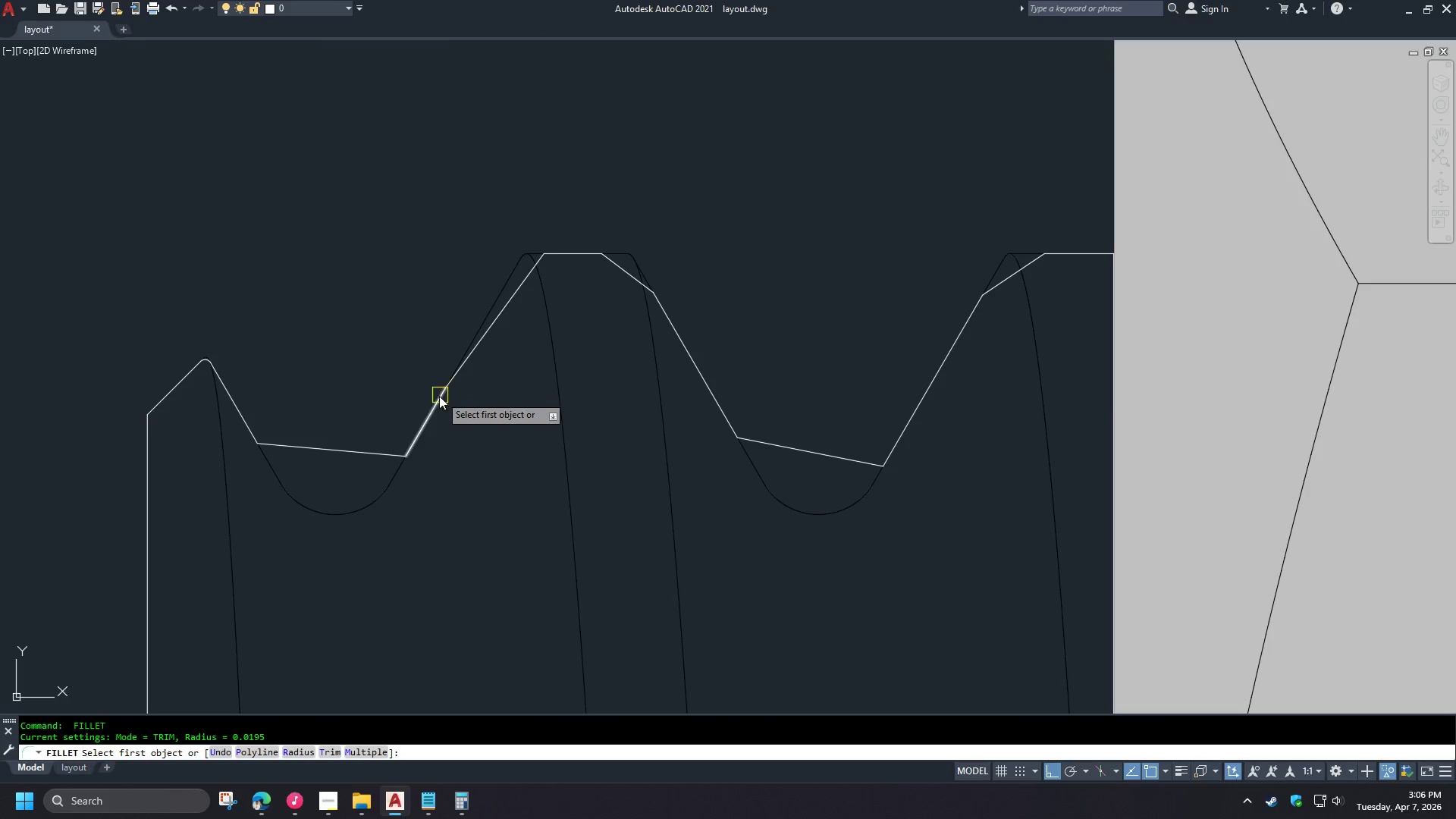 
left_click([435, 403])
 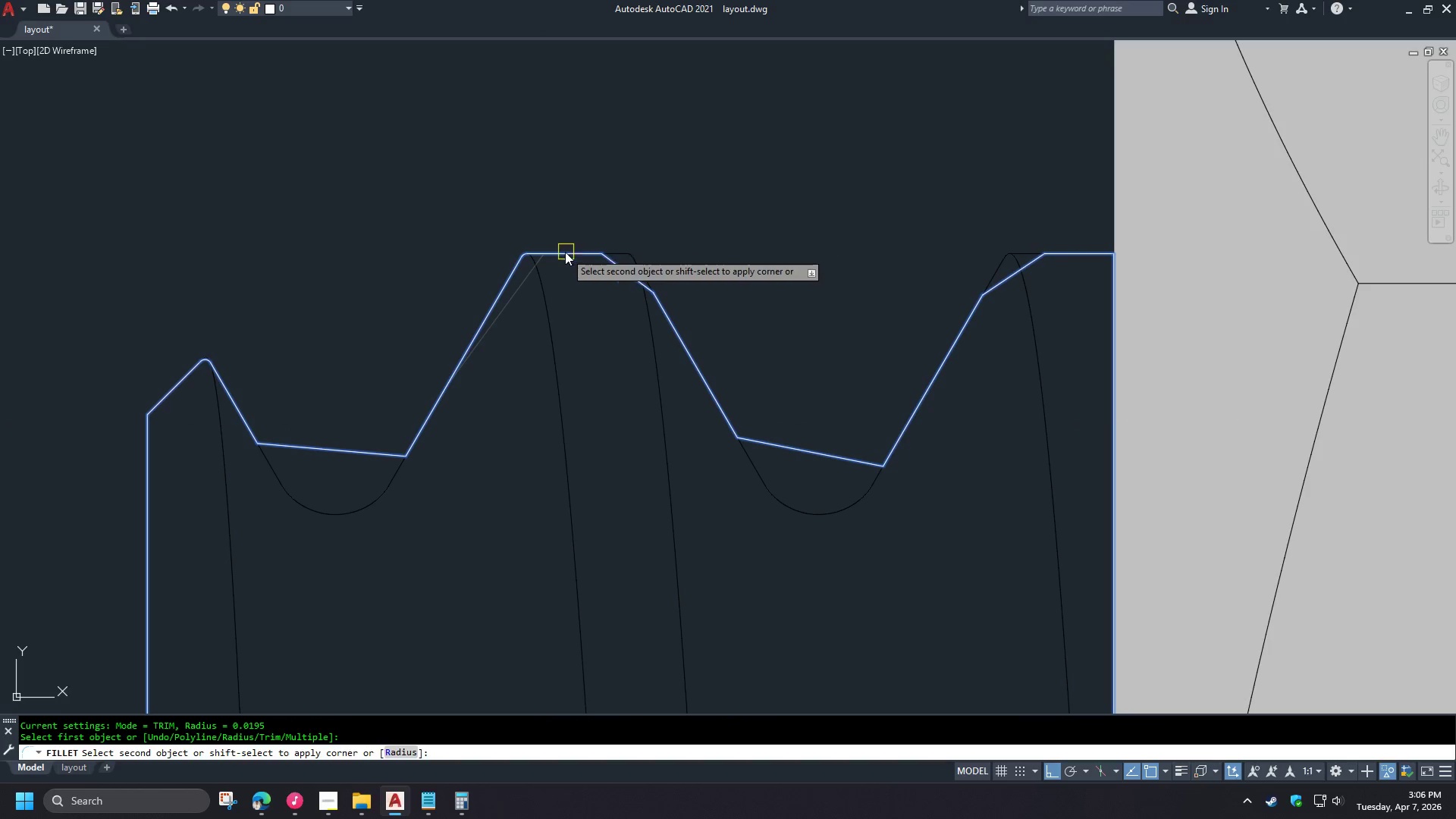 
scroll: coordinate [297, 422], scroll_direction: down, amount: 1.0
 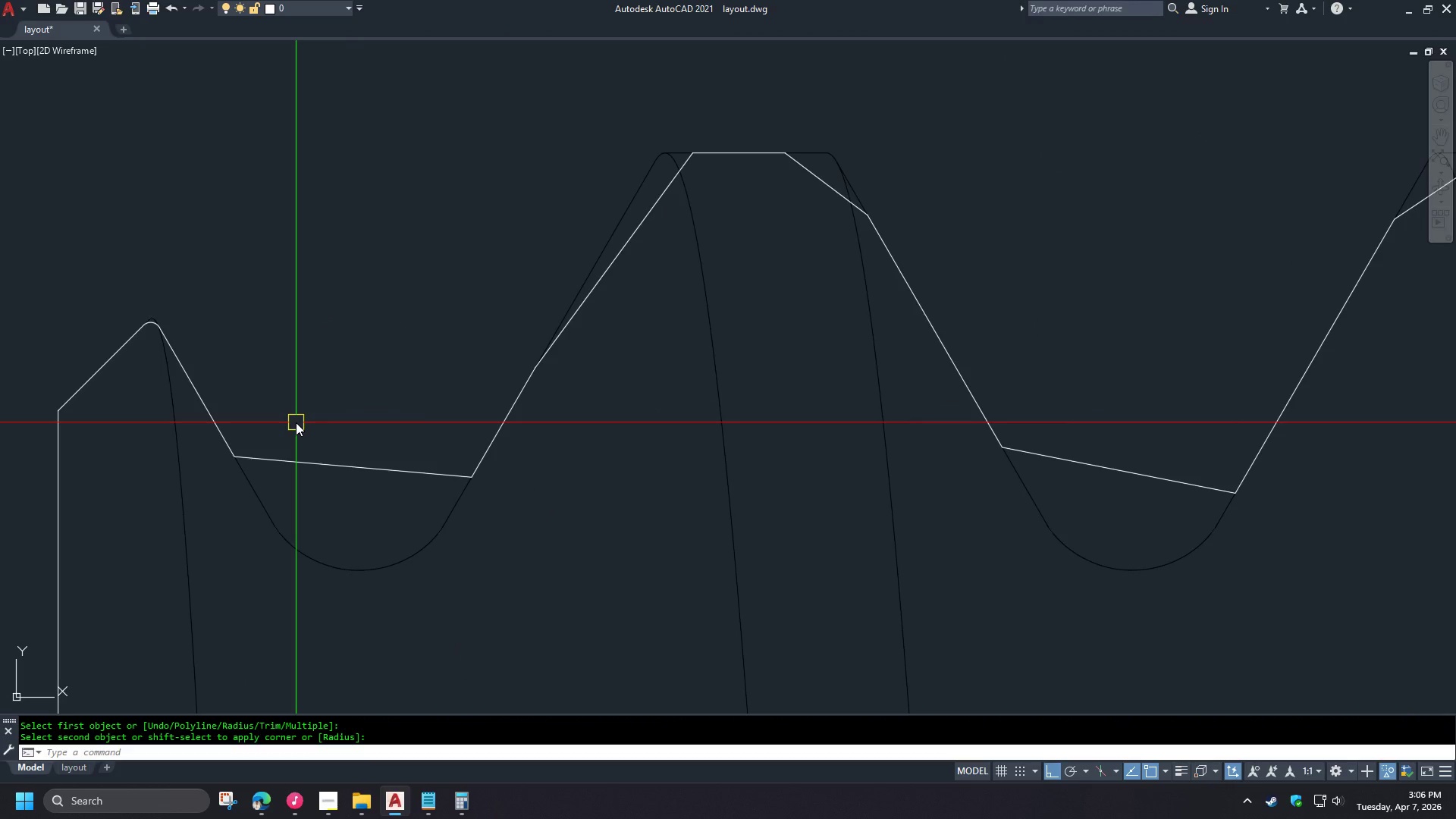 
left_click([565, 254])
 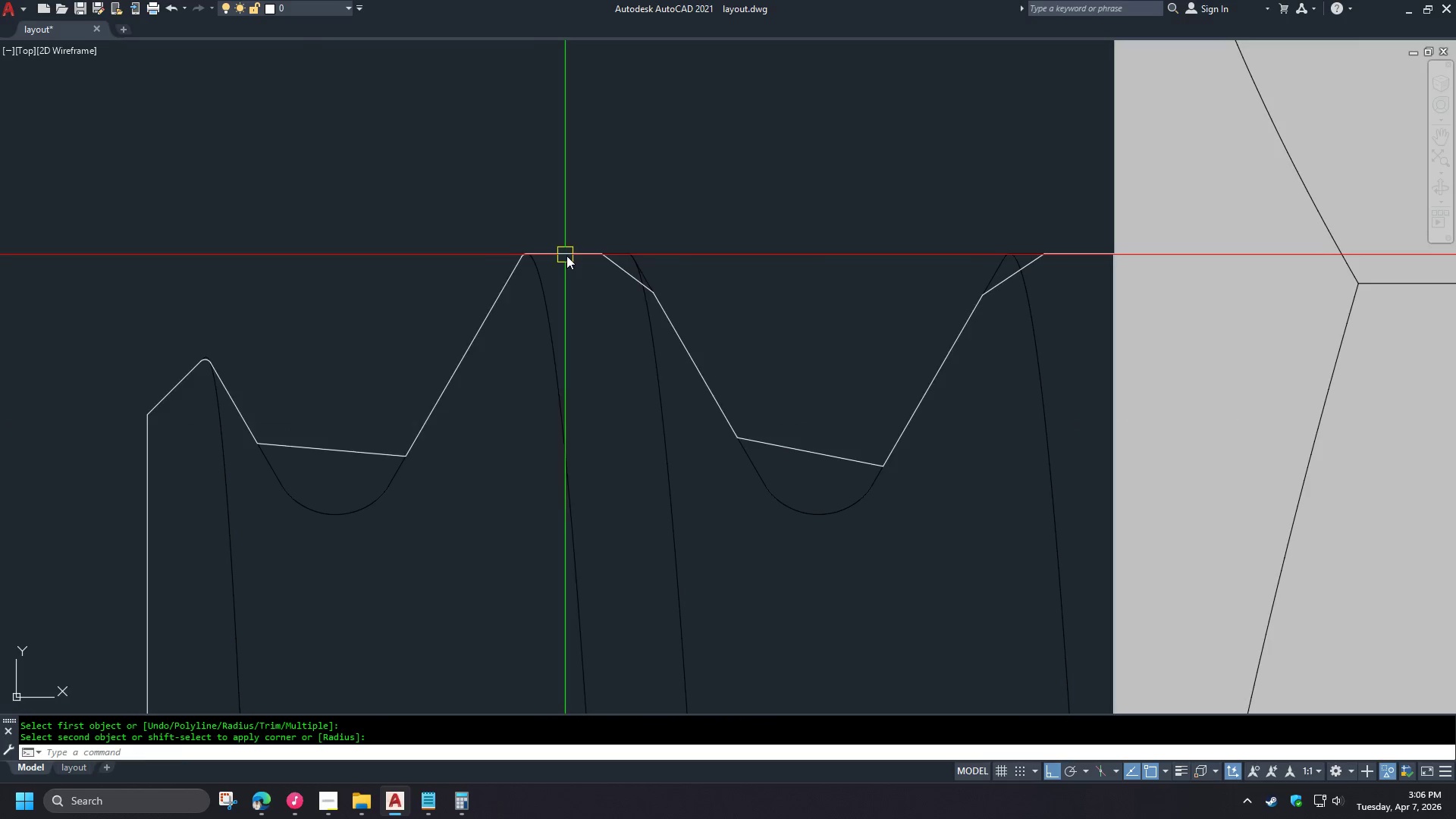 
key(Space)
 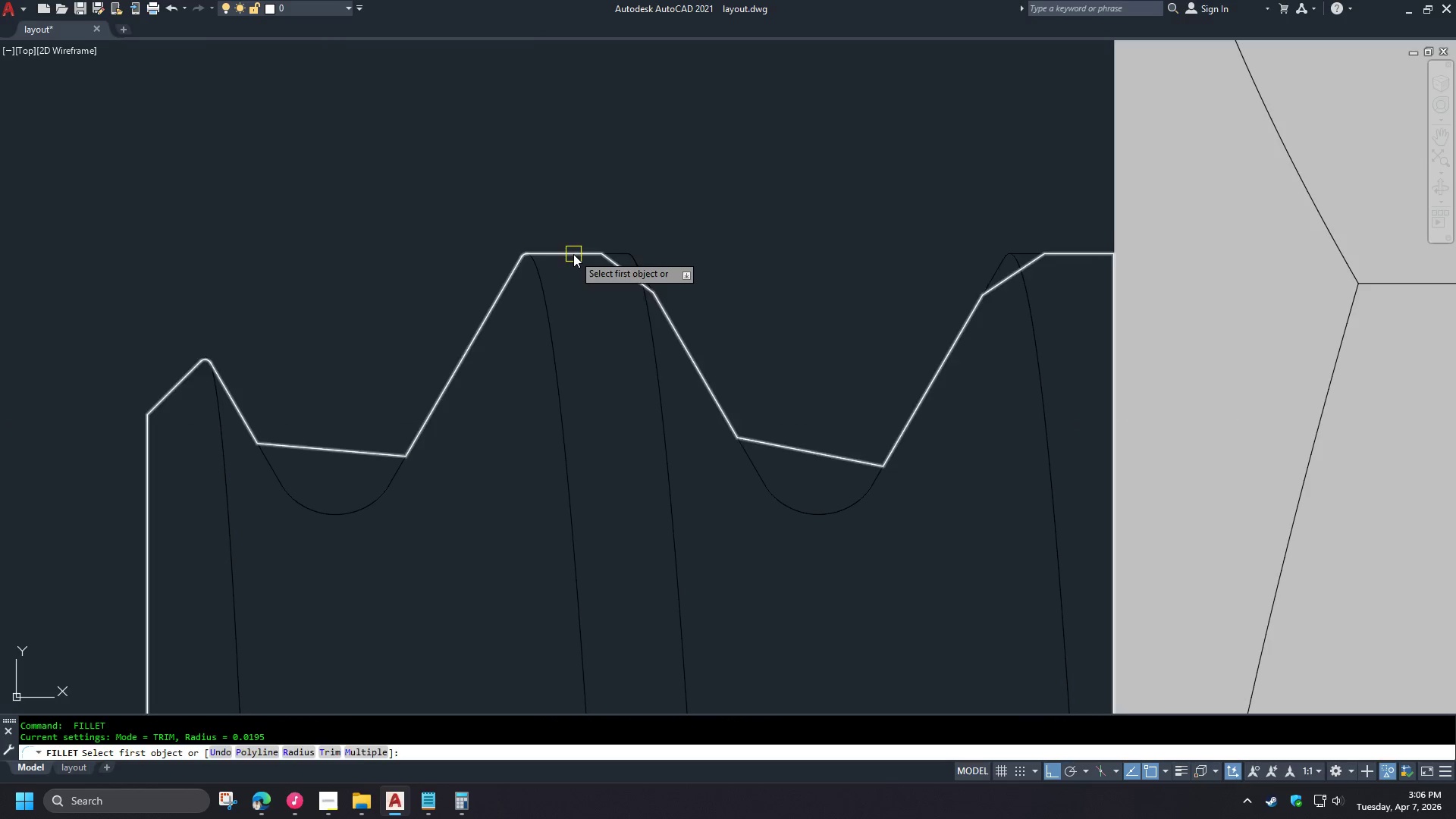 
double_click([573, 254])
 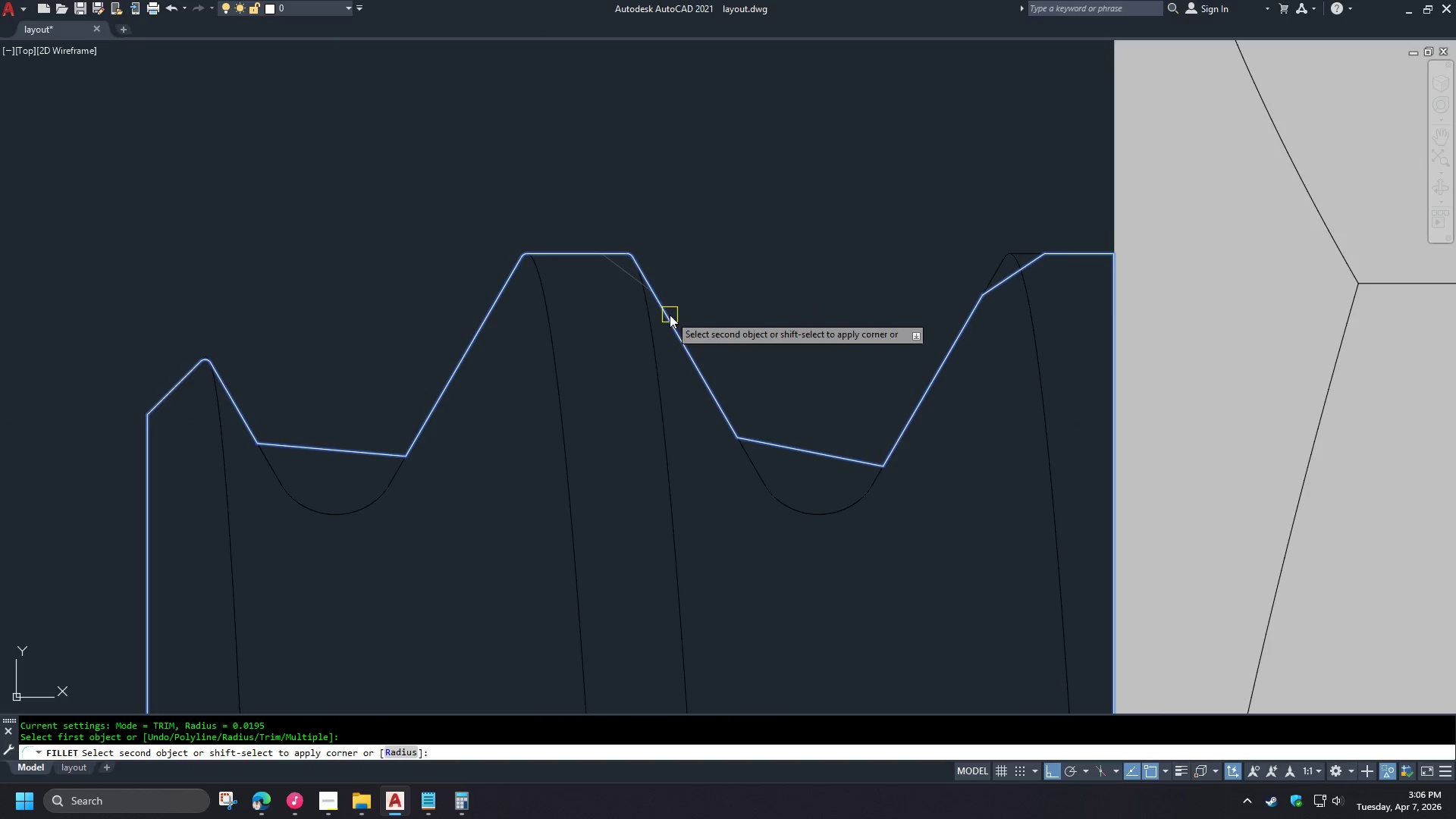 
left_click([672, 315])
 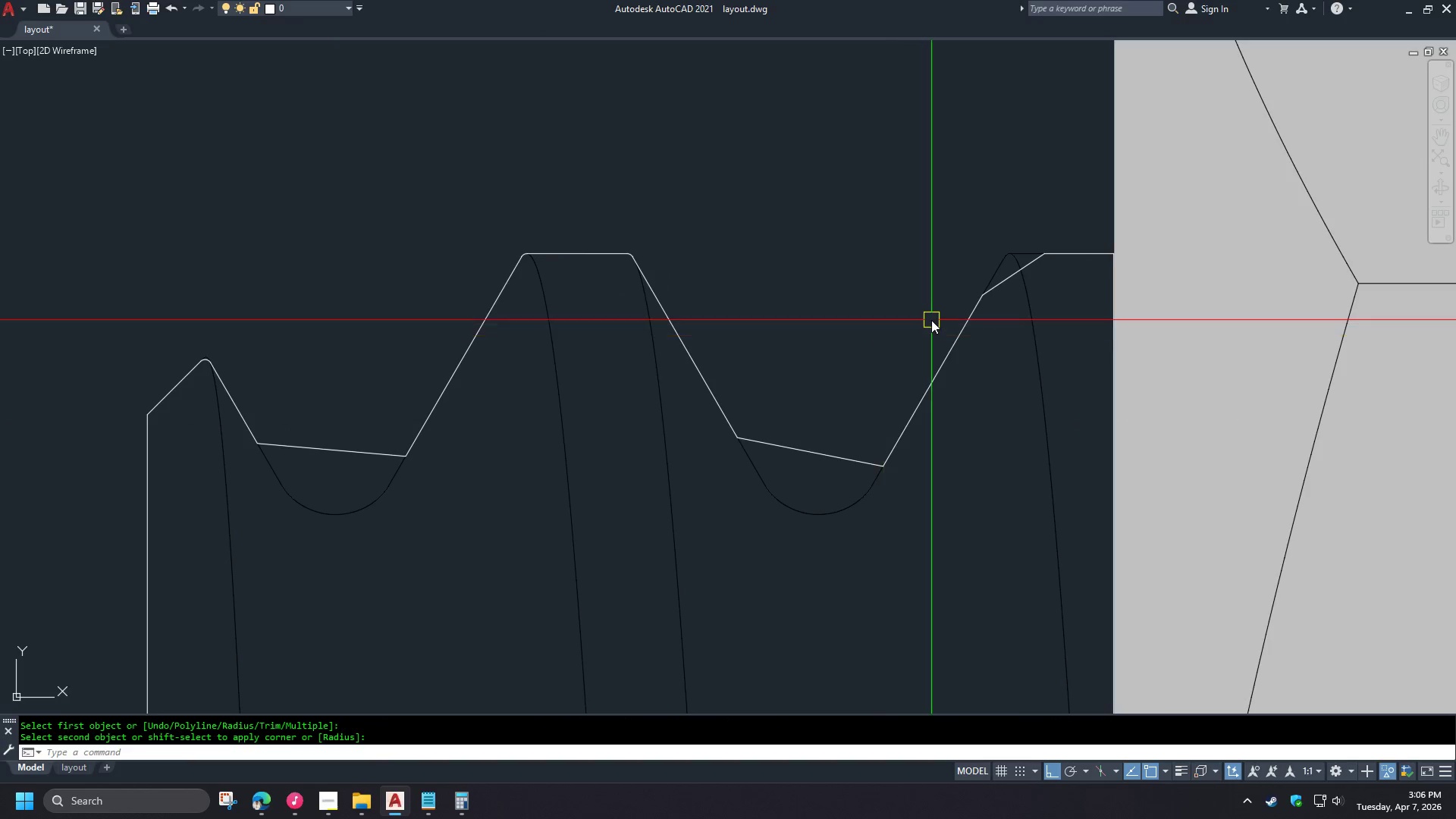 
scroll: coordinate [296, 422], scroll_direction: down, amount: 1.0
 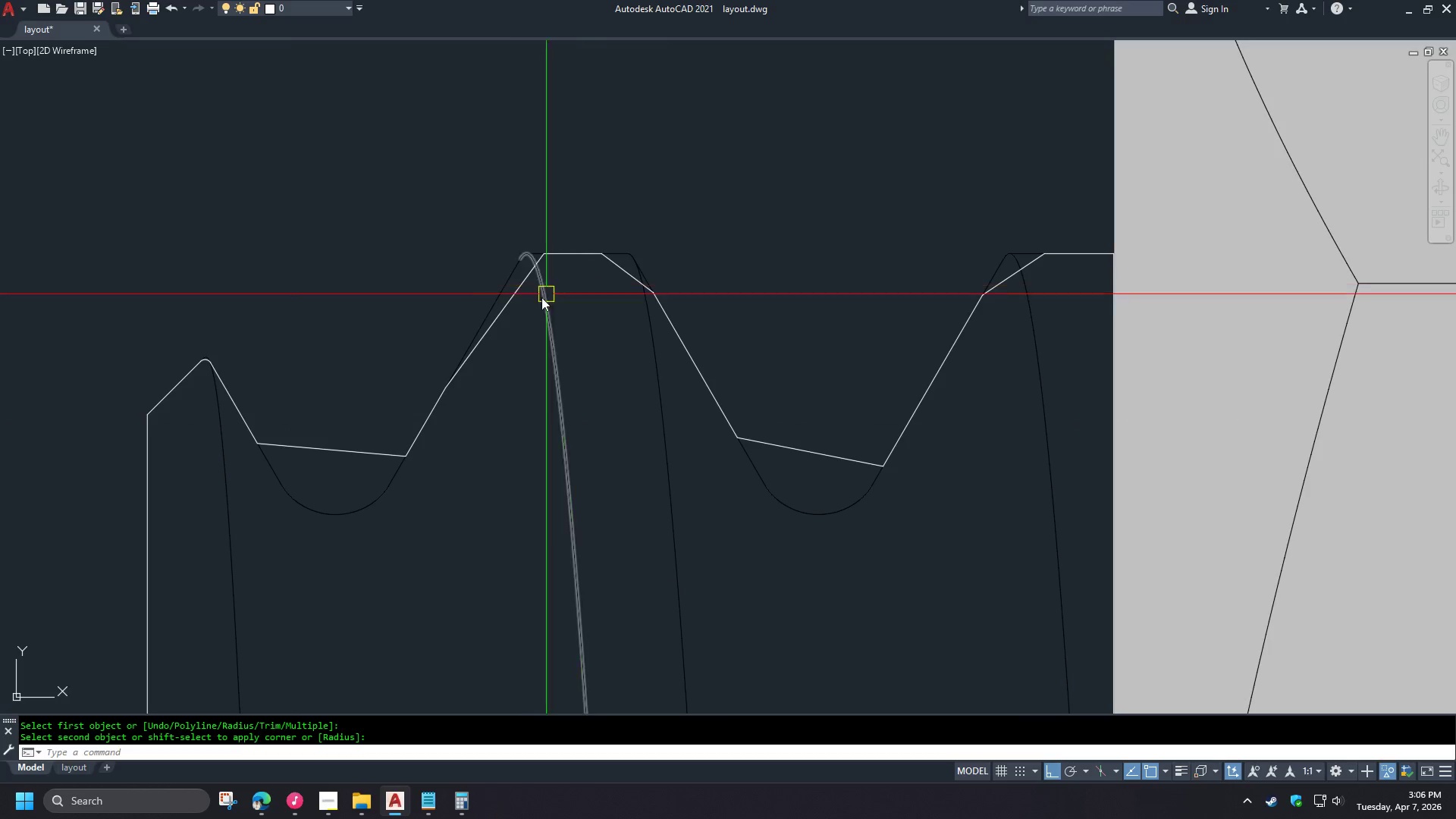 
key(Space)
 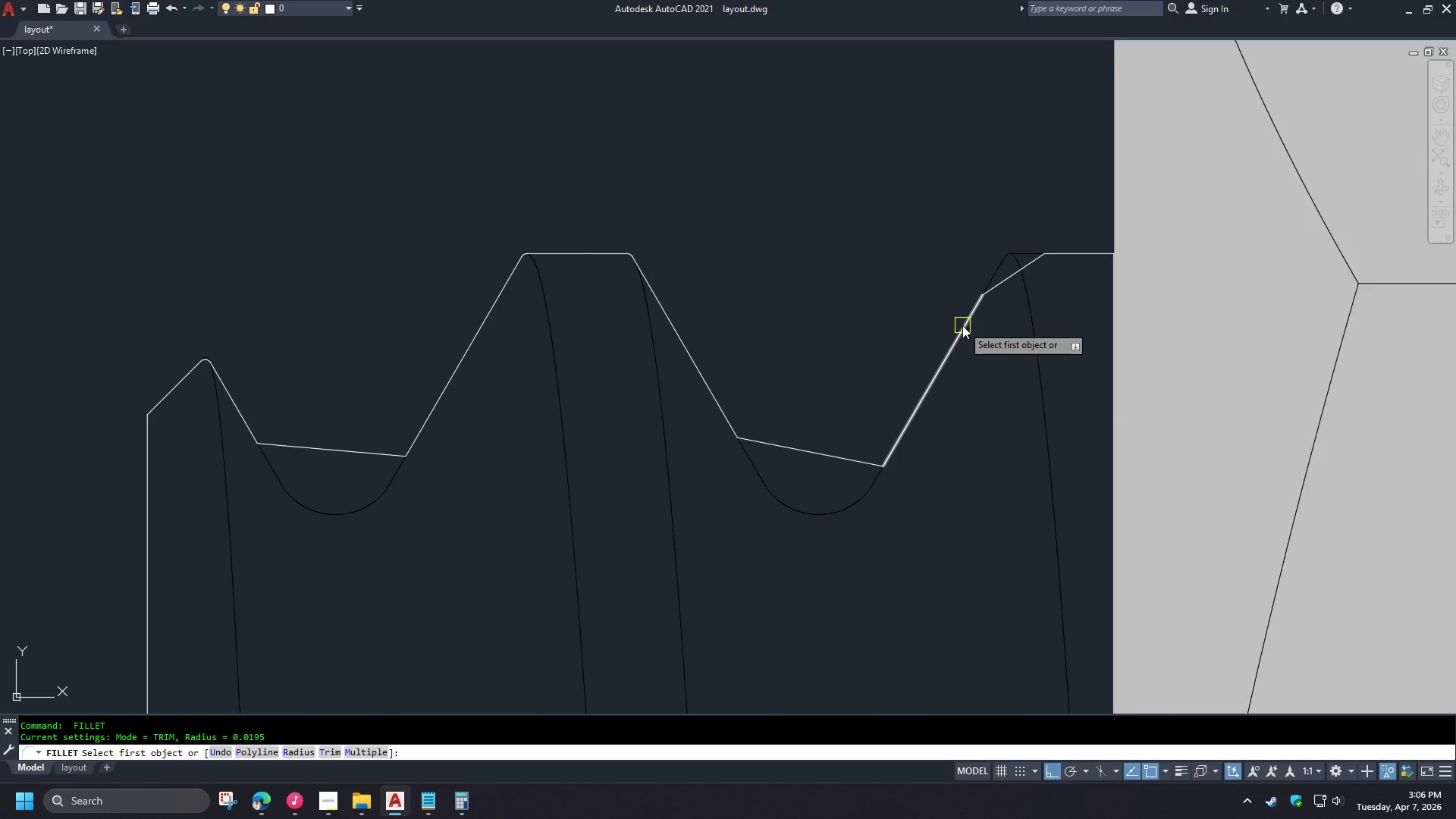 
left_click([963, 325])
 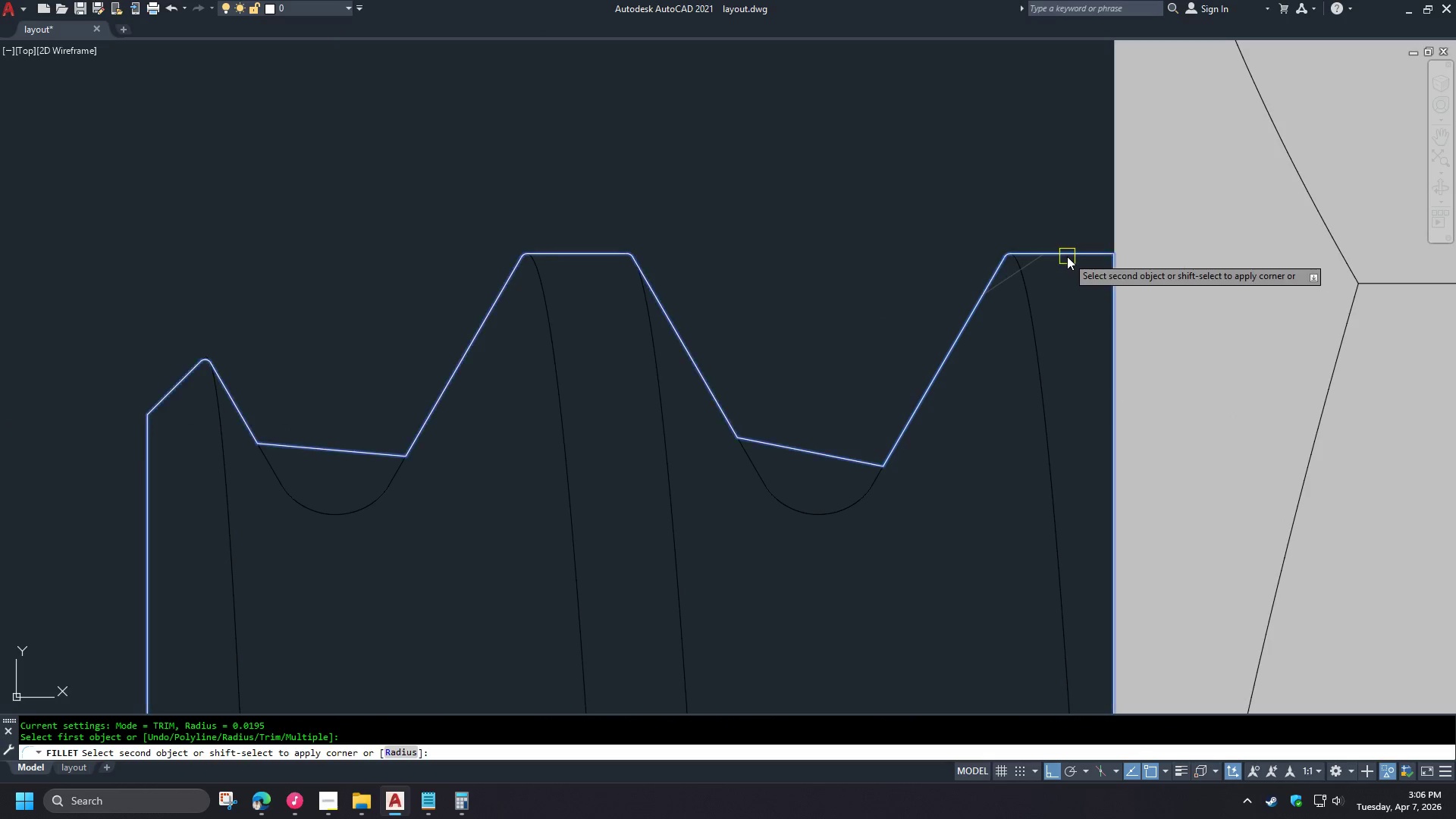 
left_click([1067, 256])
 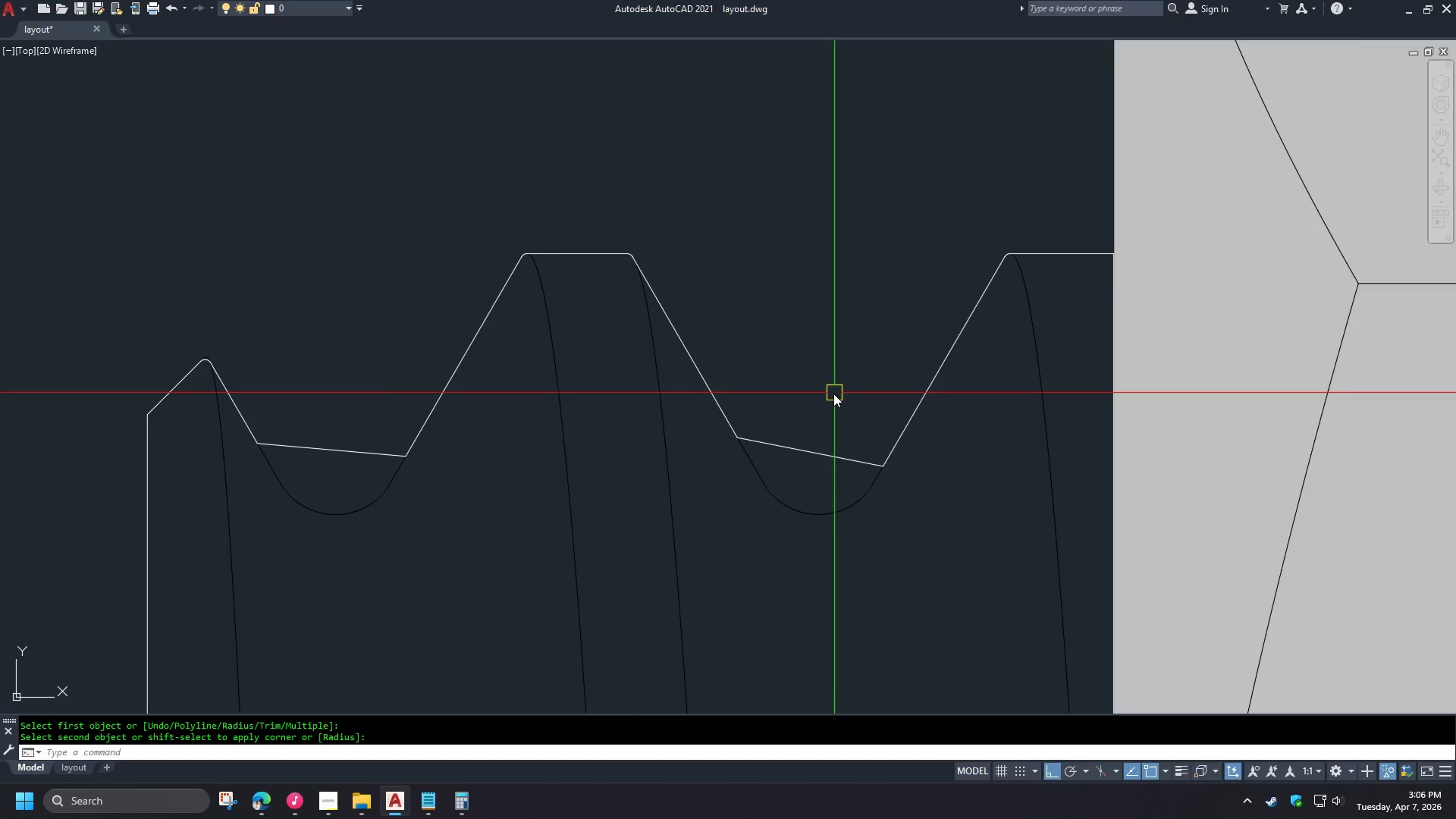 
key(F)
 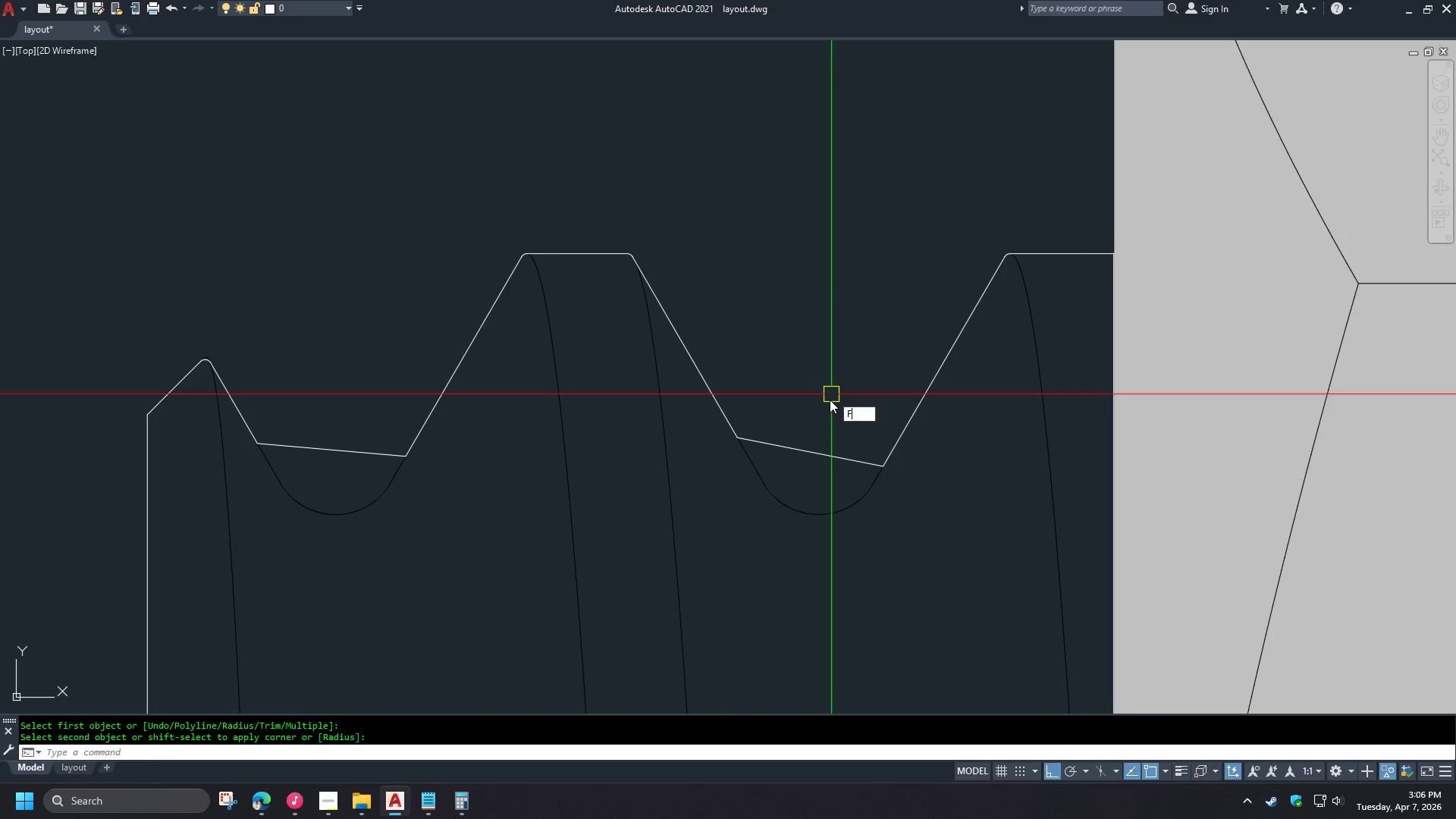 
key(Space)
 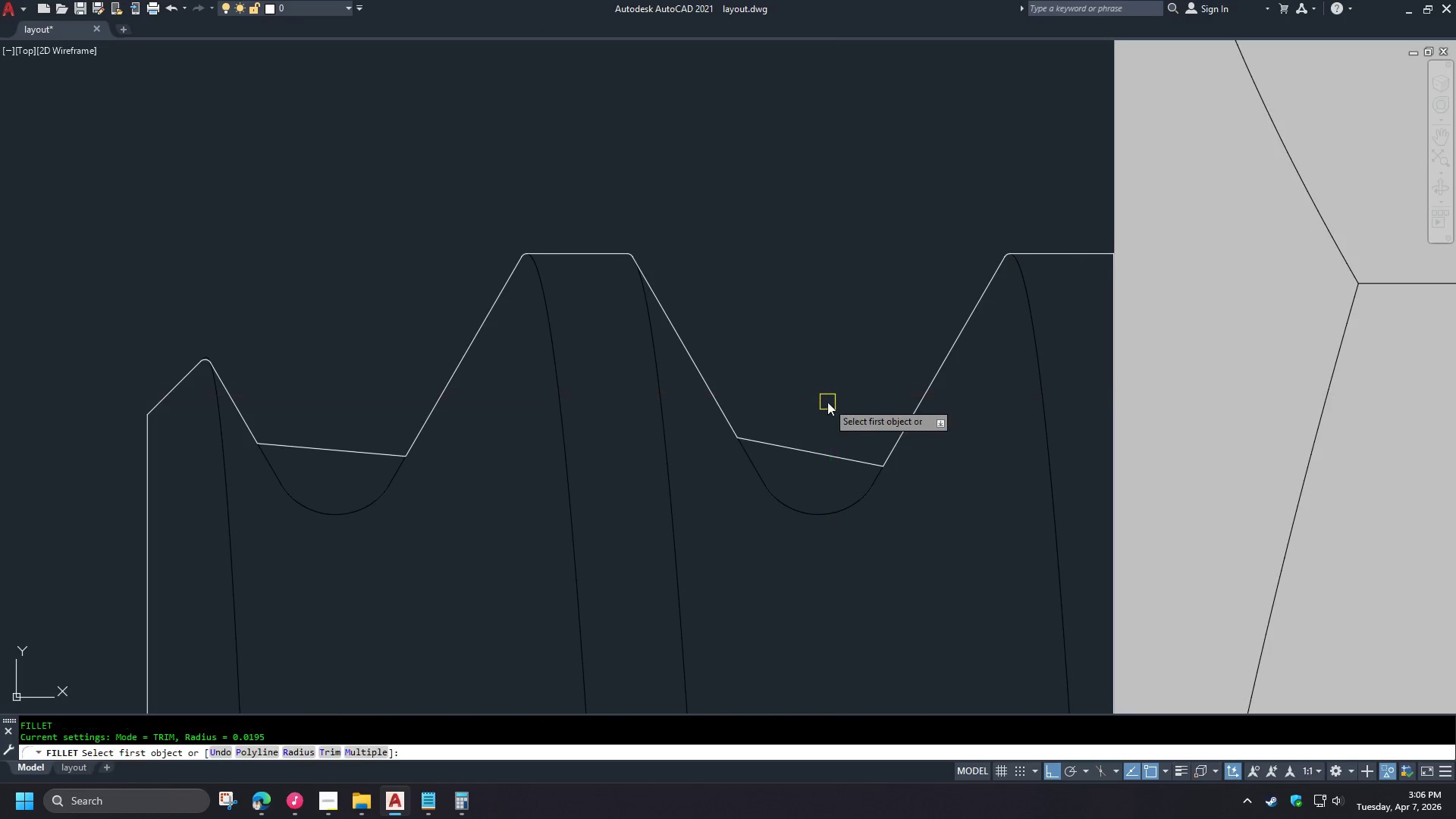 
key(R)
 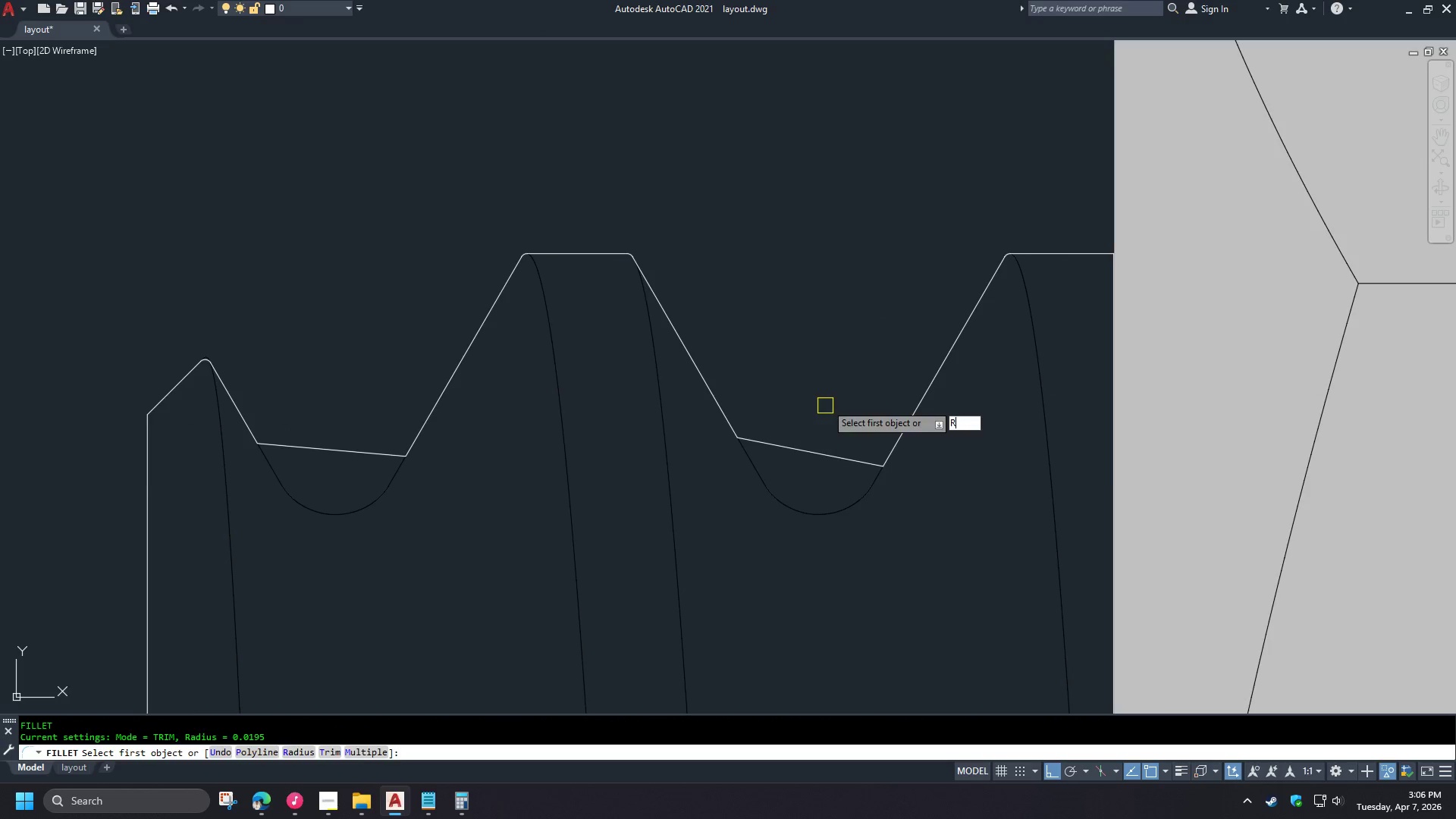 
key(Space)
 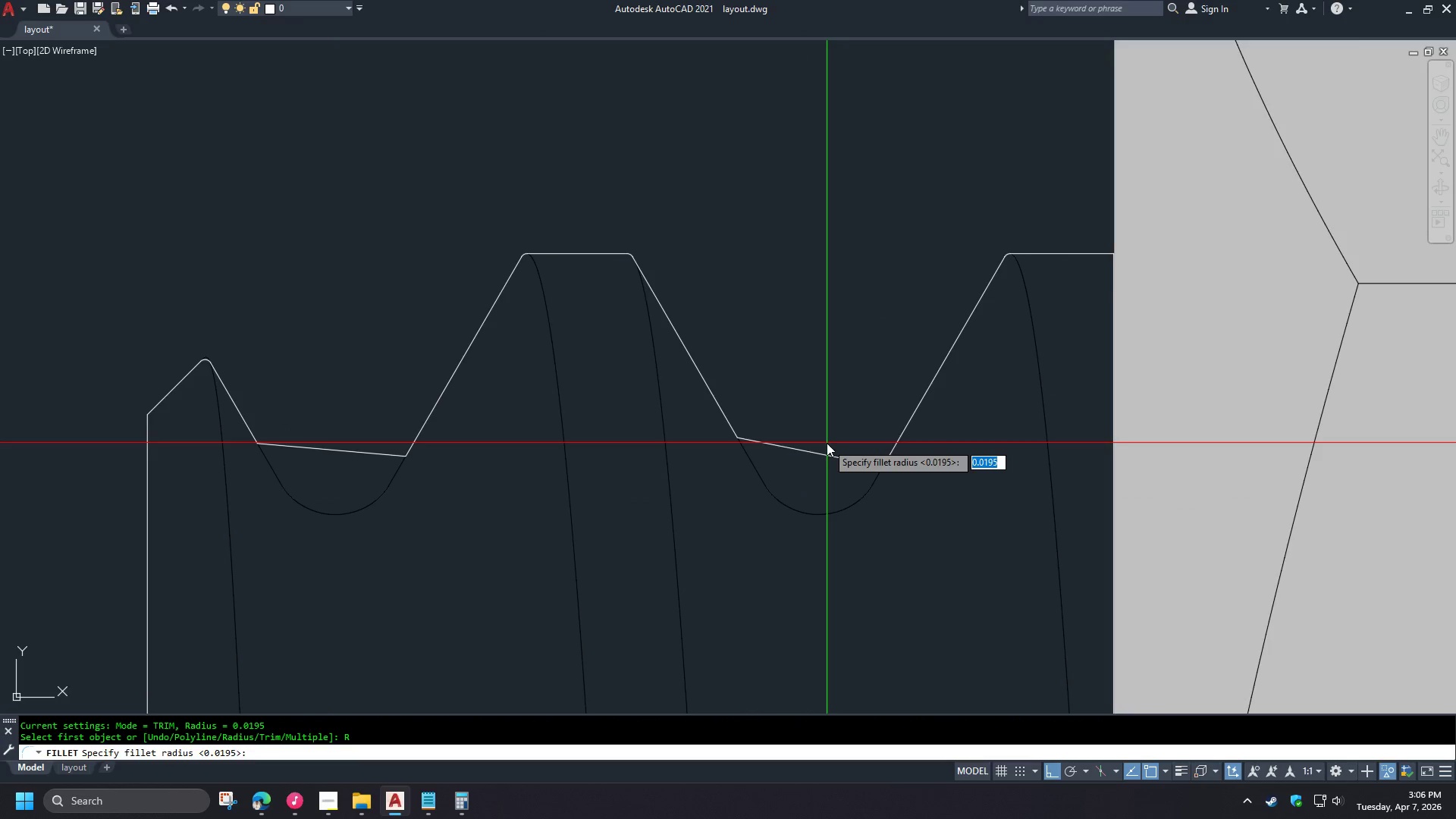 
left_click([821, 438])
 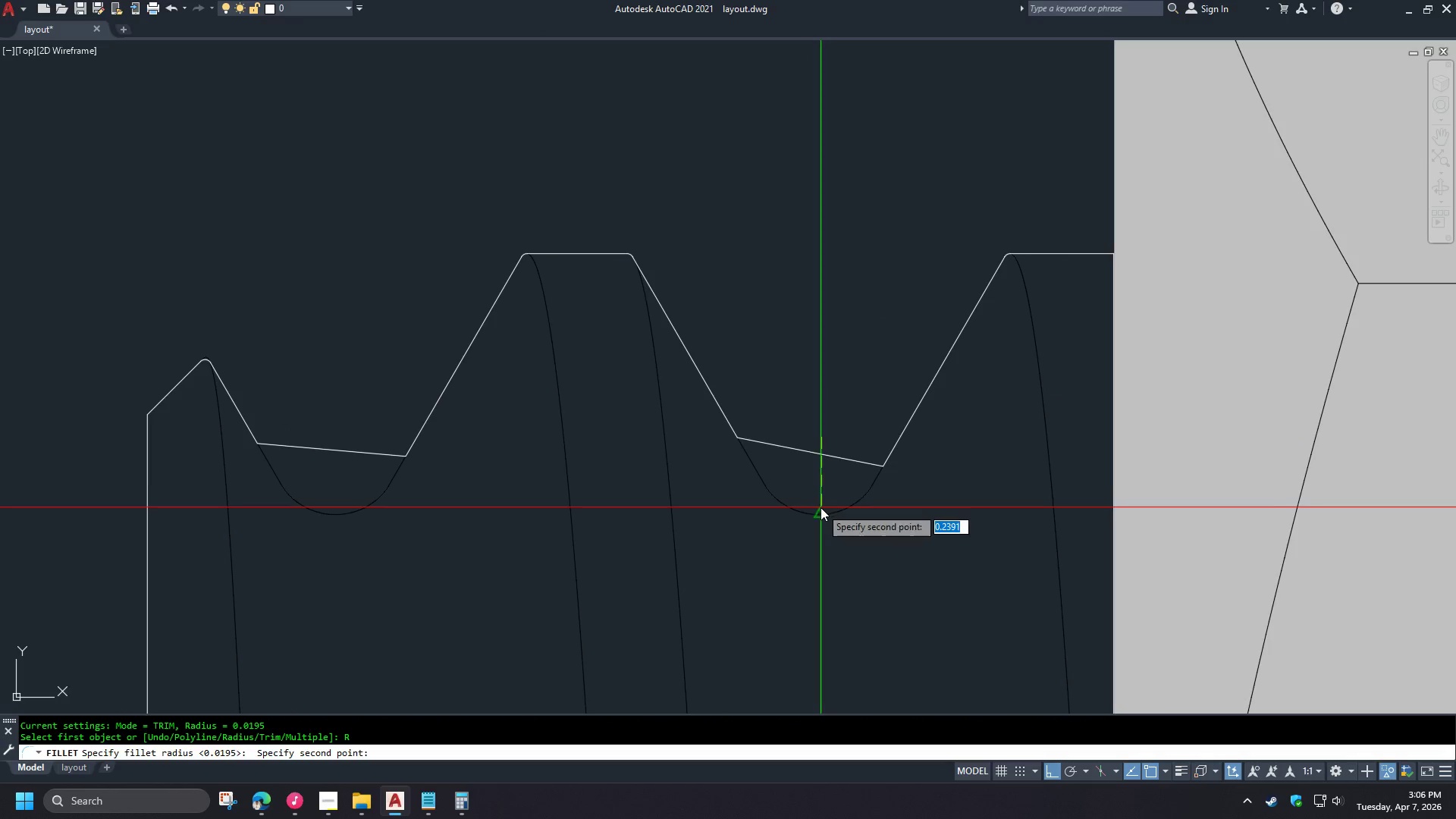 
left_click([821, 507])
 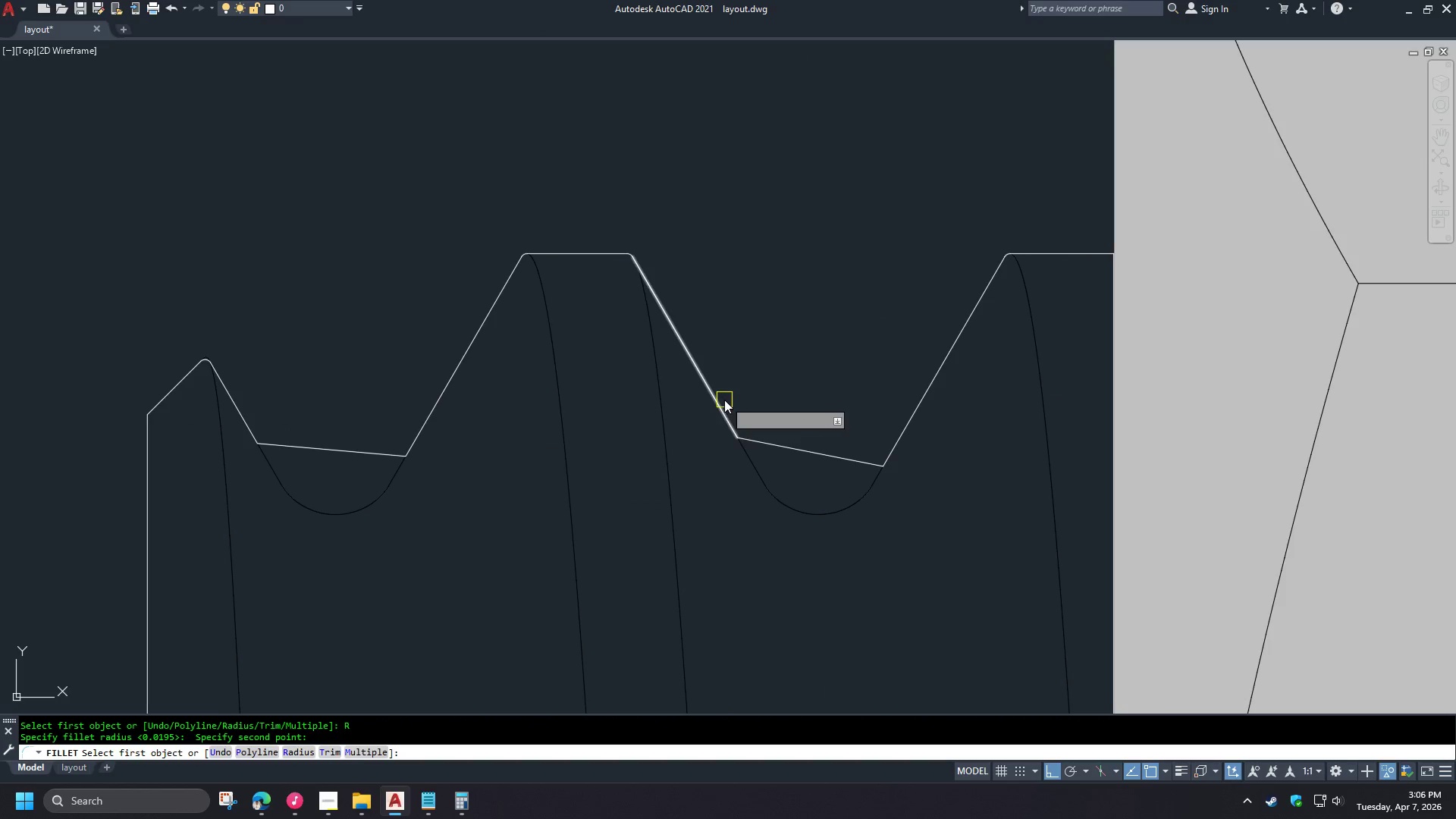 
left_click([717, 400])
 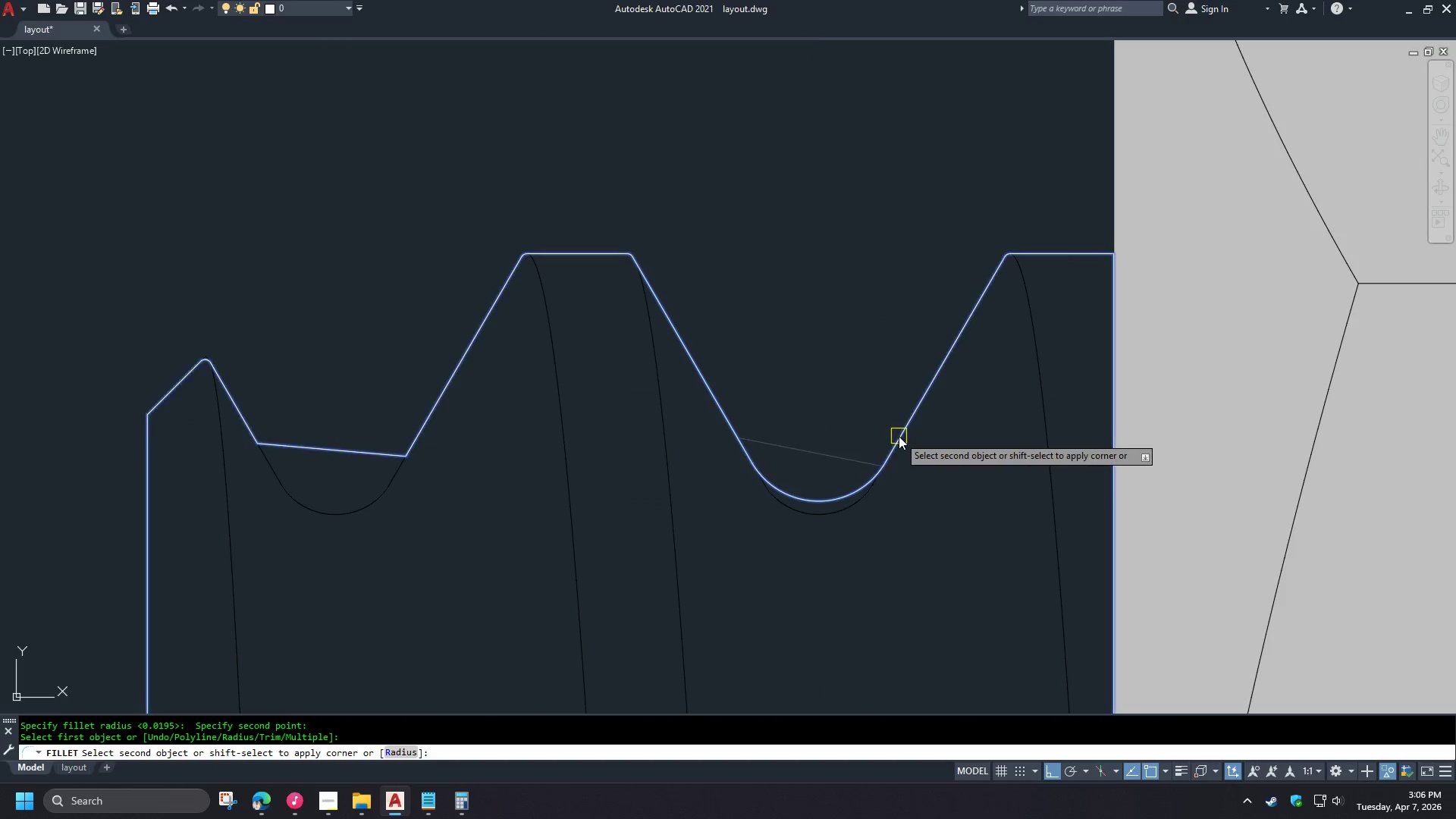 
left_click([899, 436])
 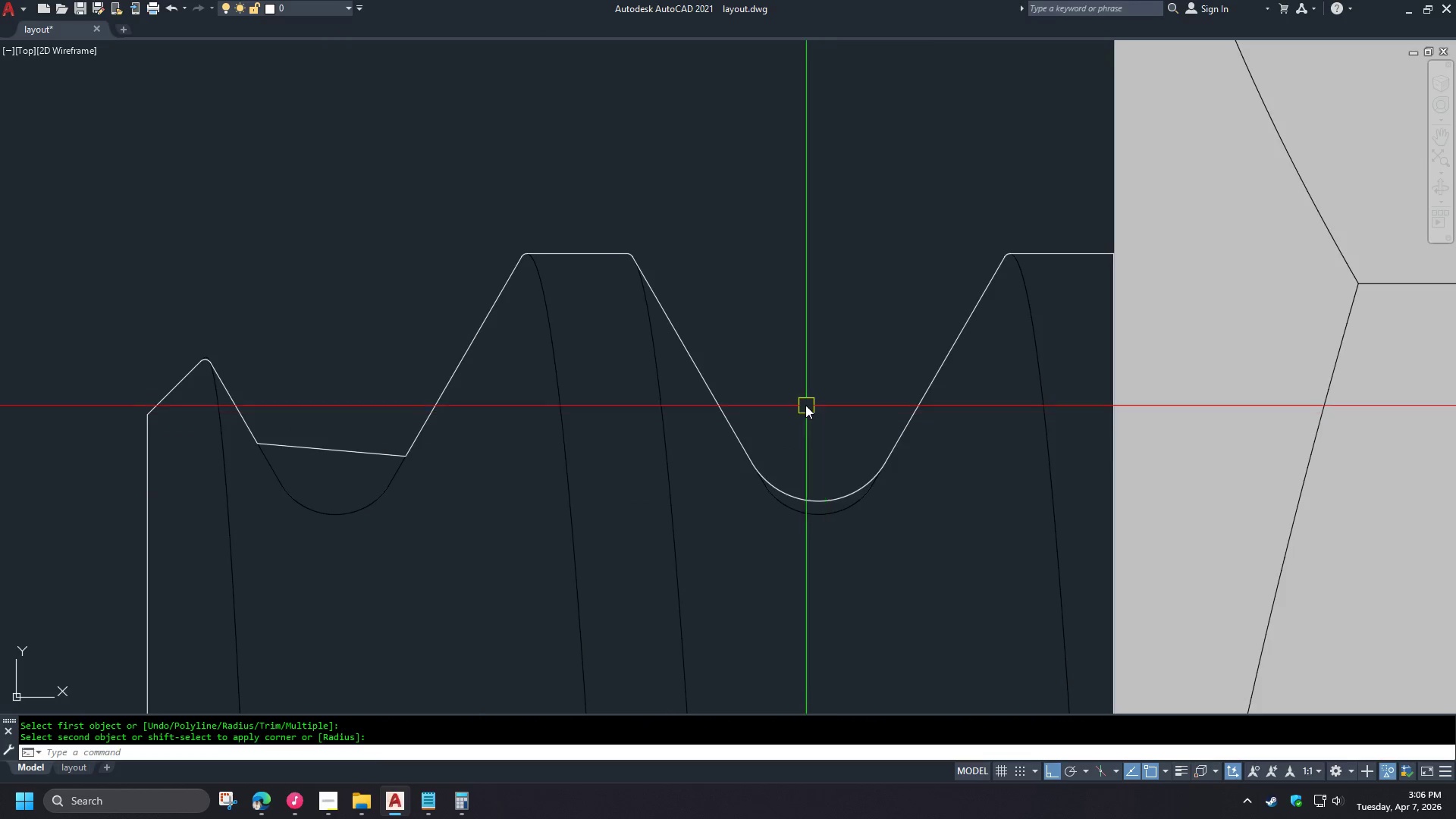 
key(F)
 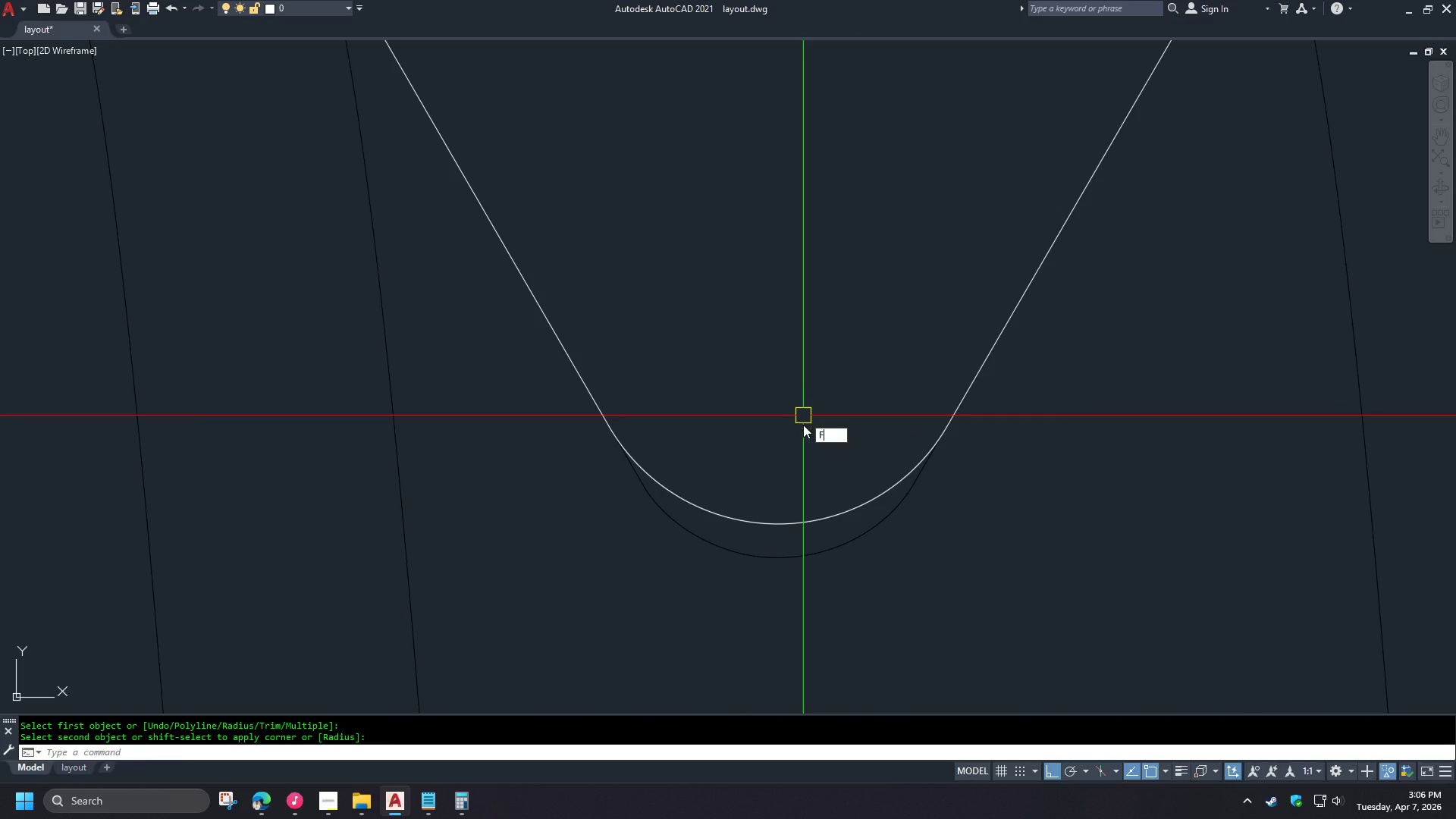 
key(Space)
 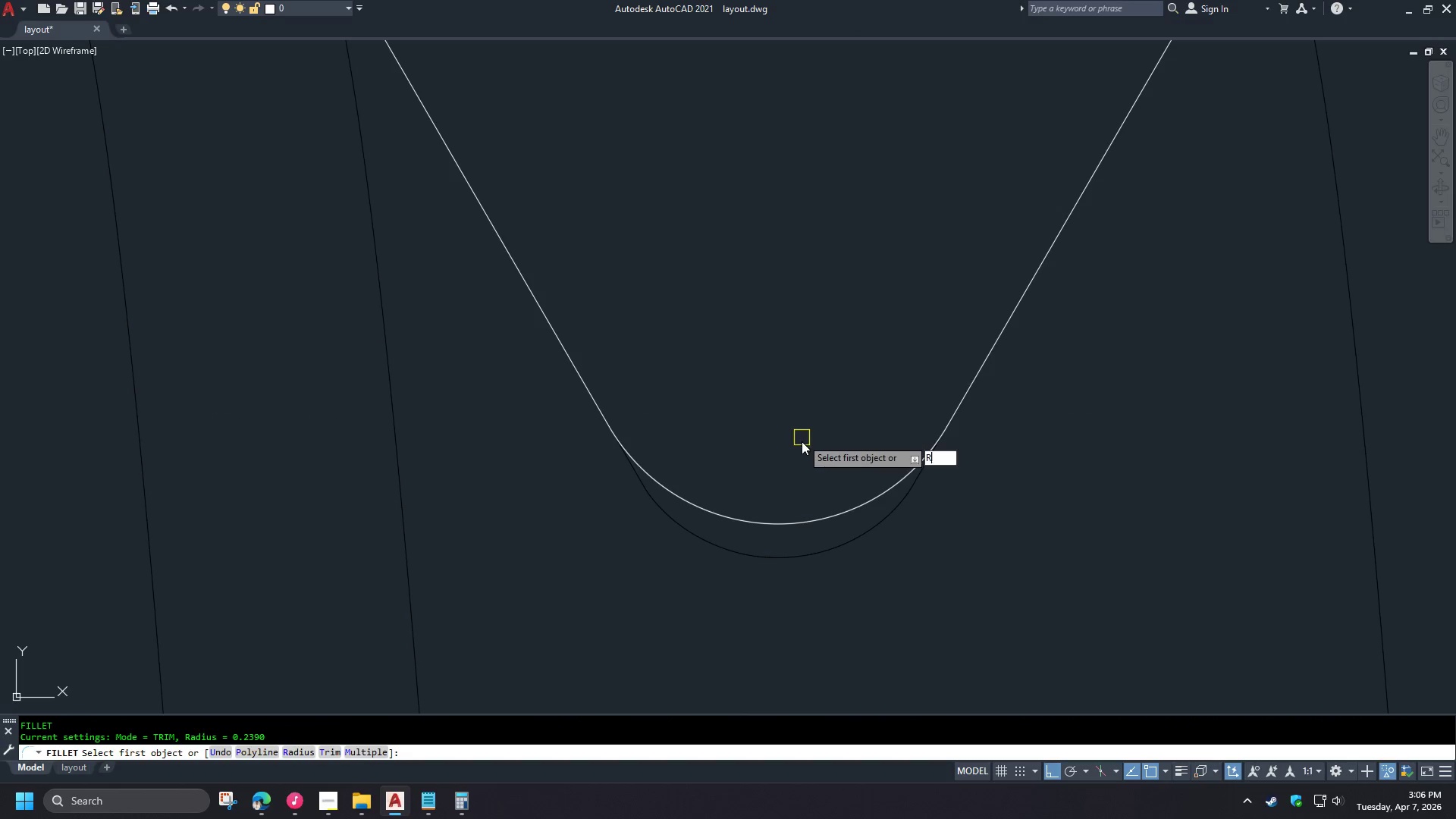 
key(R)
 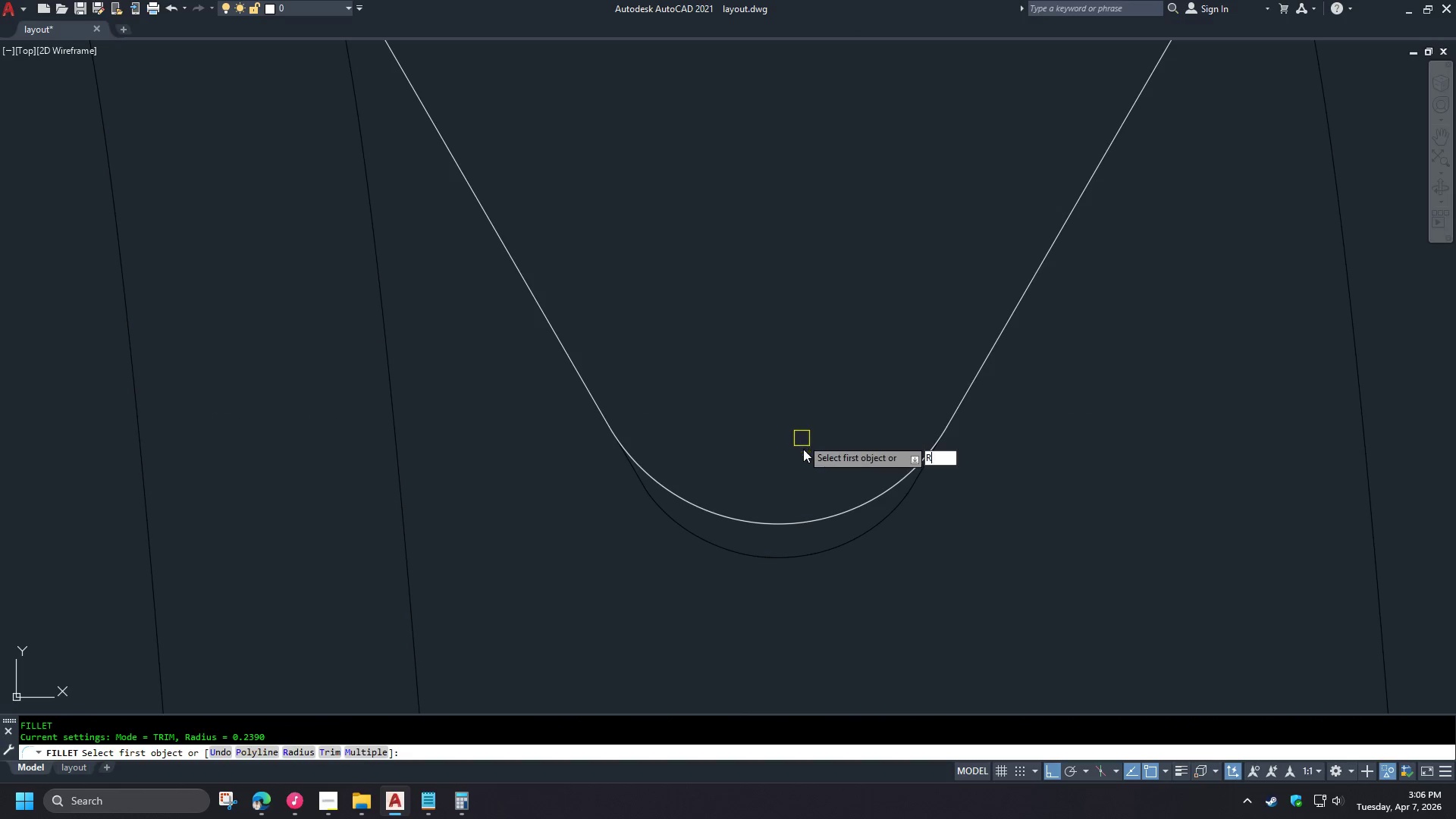 
key(Space)
 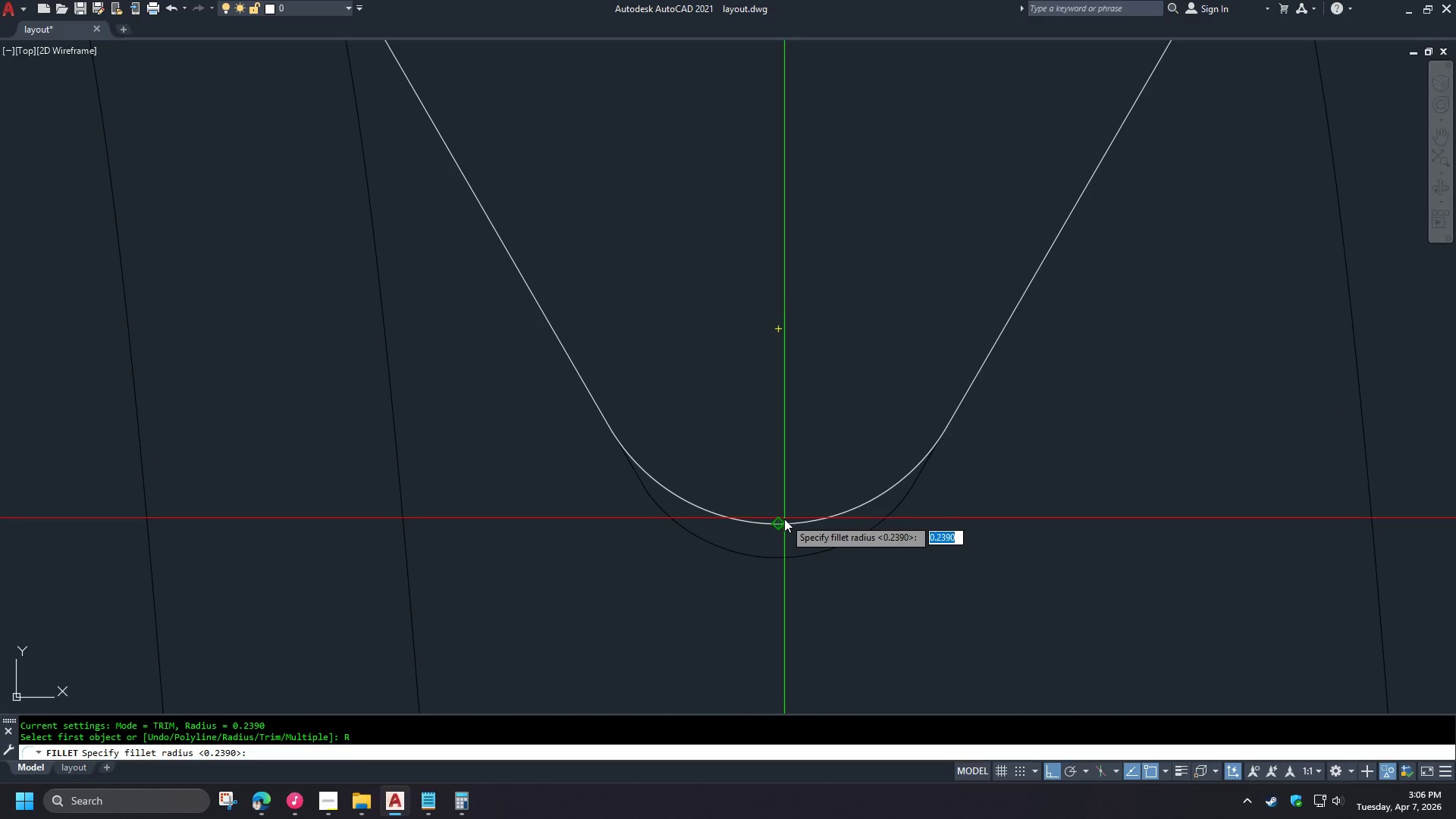 
scroll: coordinate [849, 487], scroll_direction: down, amount: 6.0
 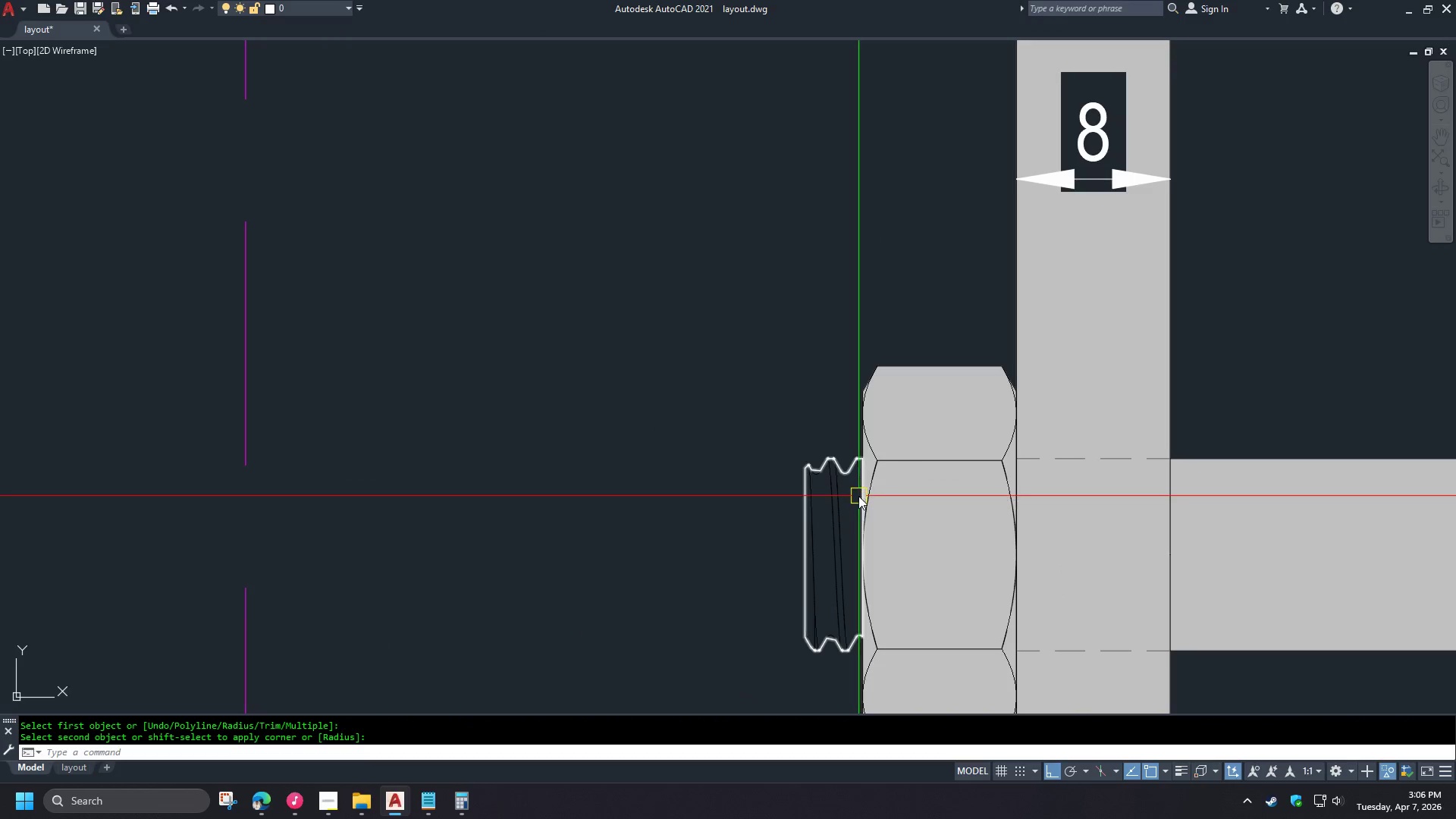 
scroll: coordinate [805, 413], scroll_direction: up, amount: 8.0
 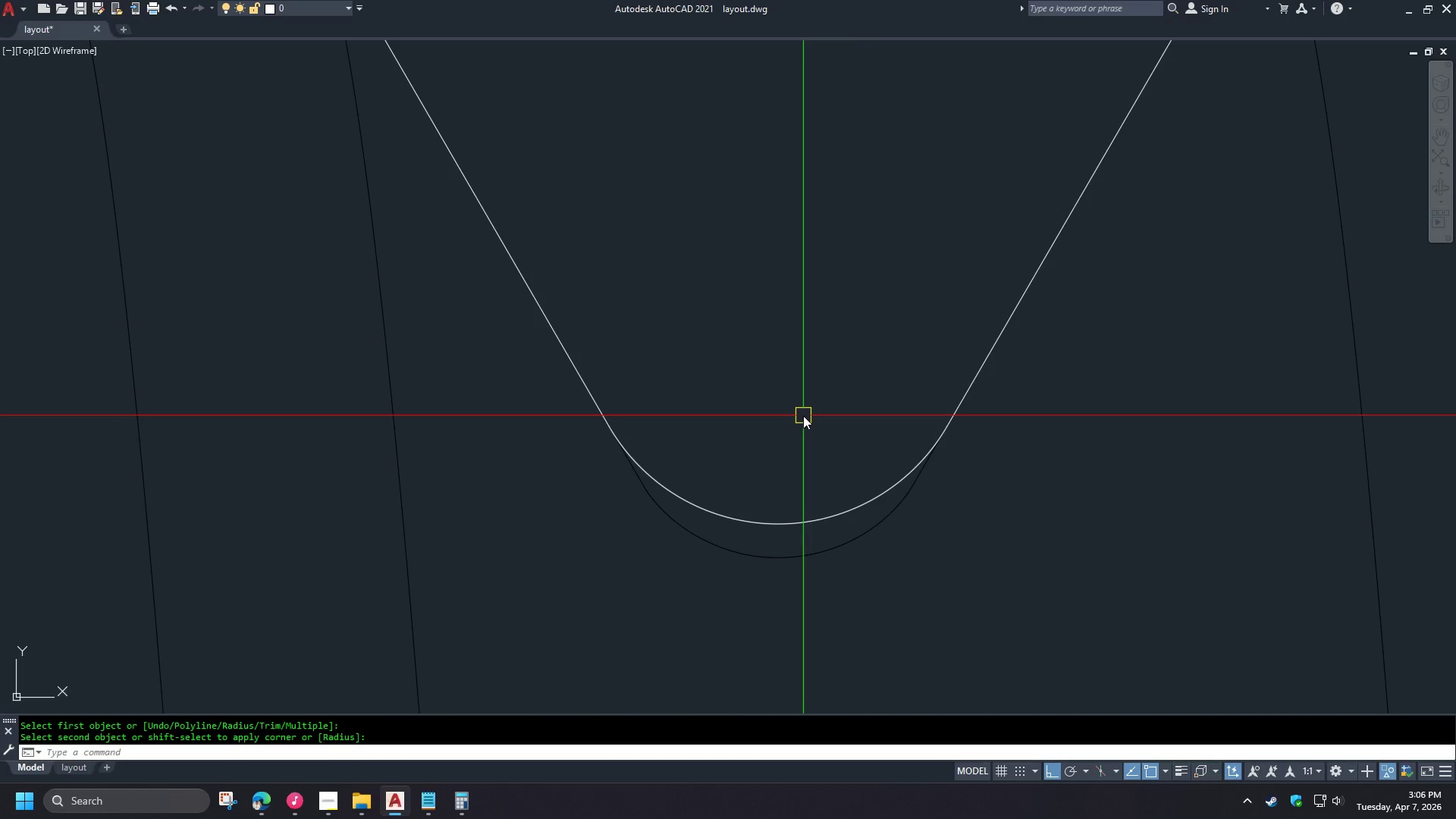 
left_click([777, 332])
 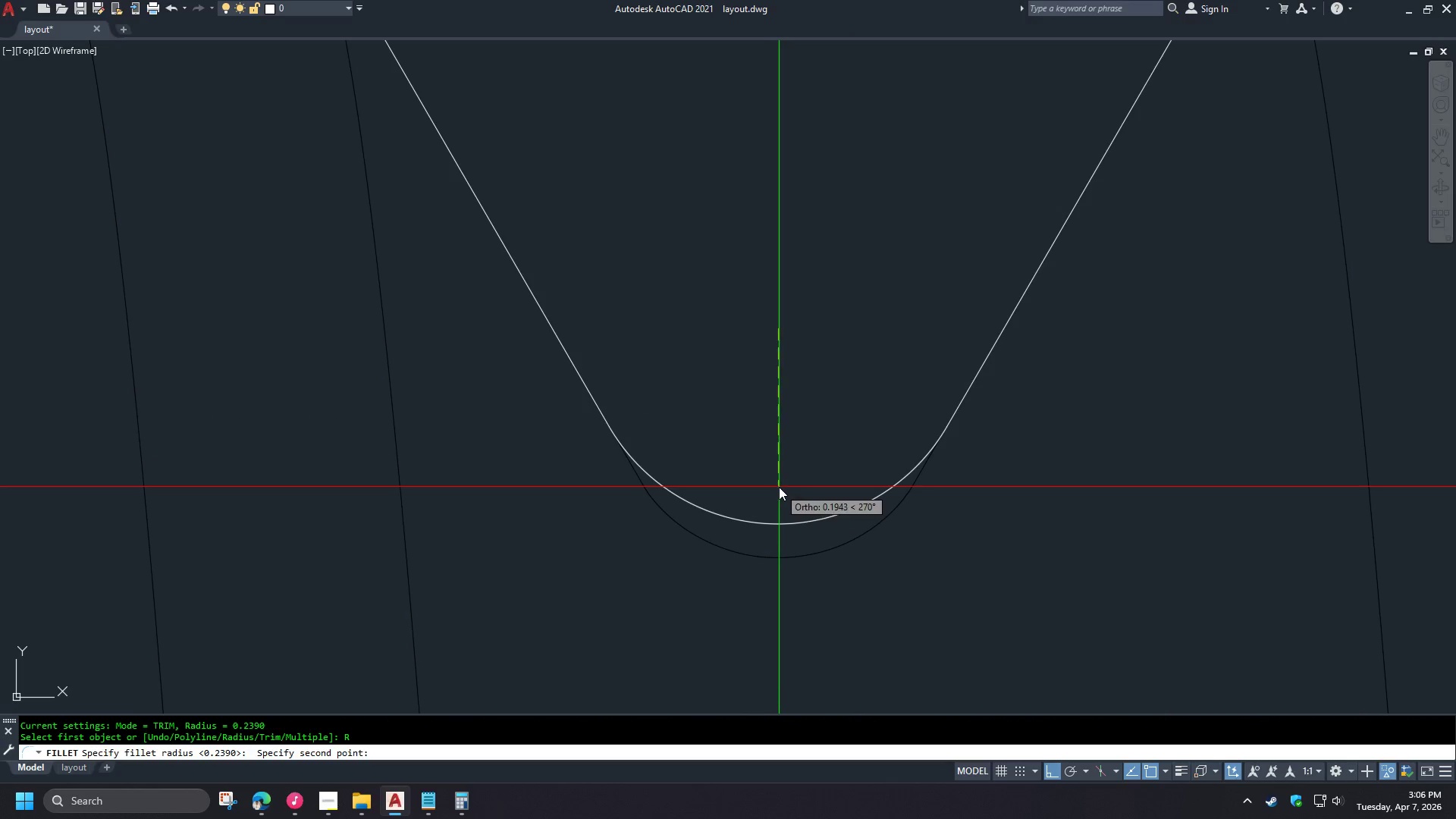 
left_click_drag(start_coordinate=[779, 491], to_coordinate=[777, 475])
 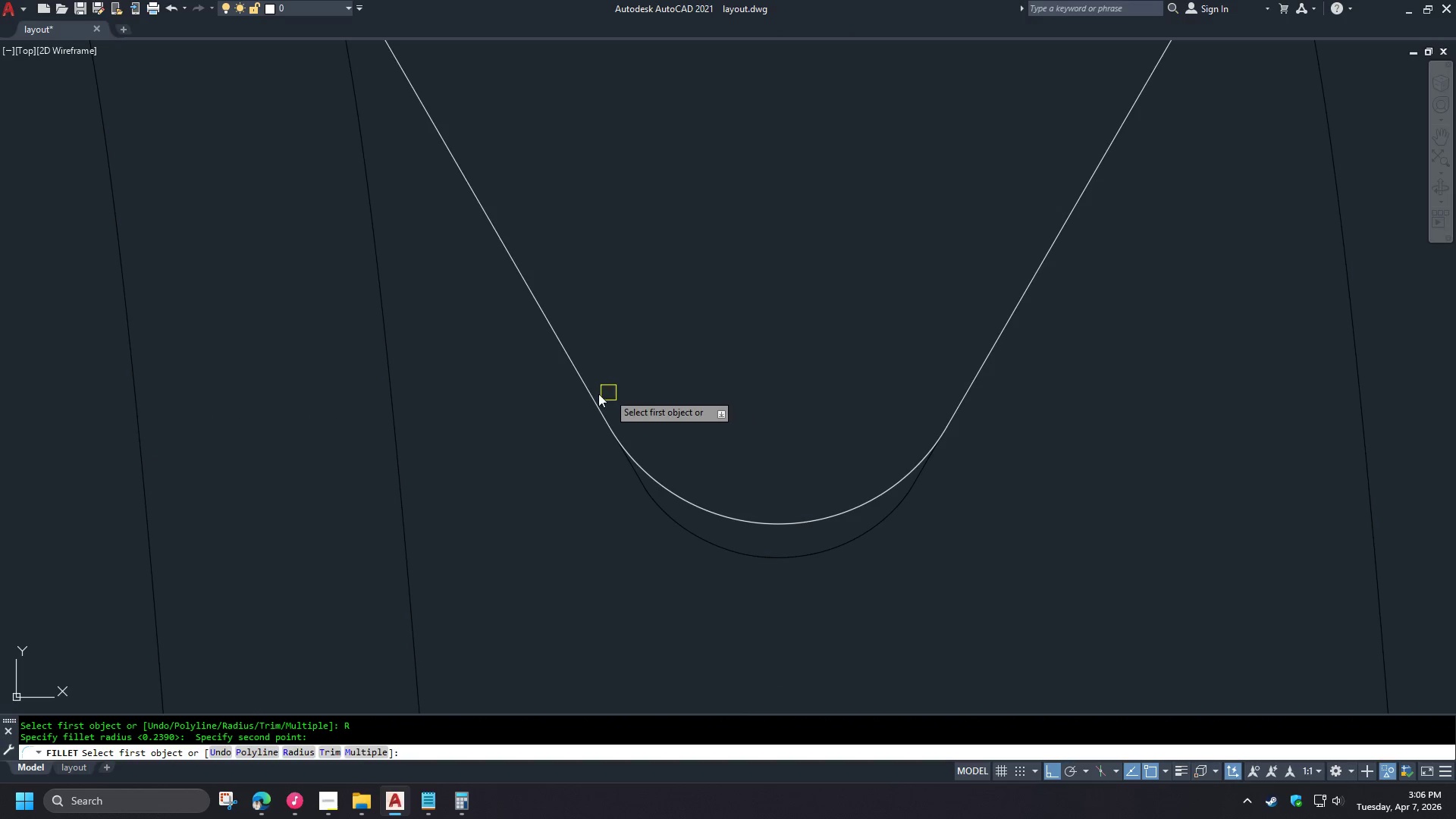 
left_click([590, 398])
 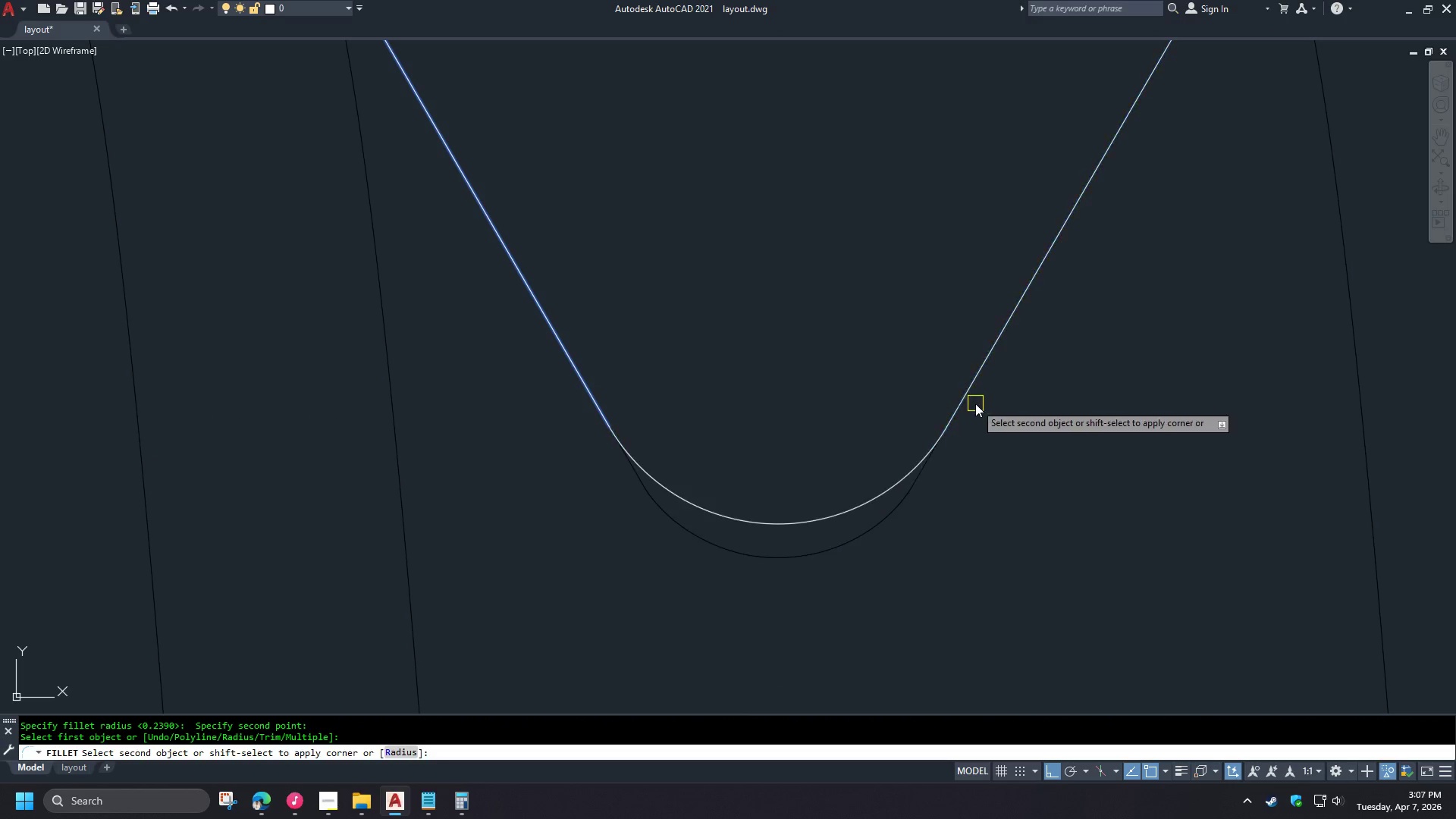 
left_click([968, 402])
 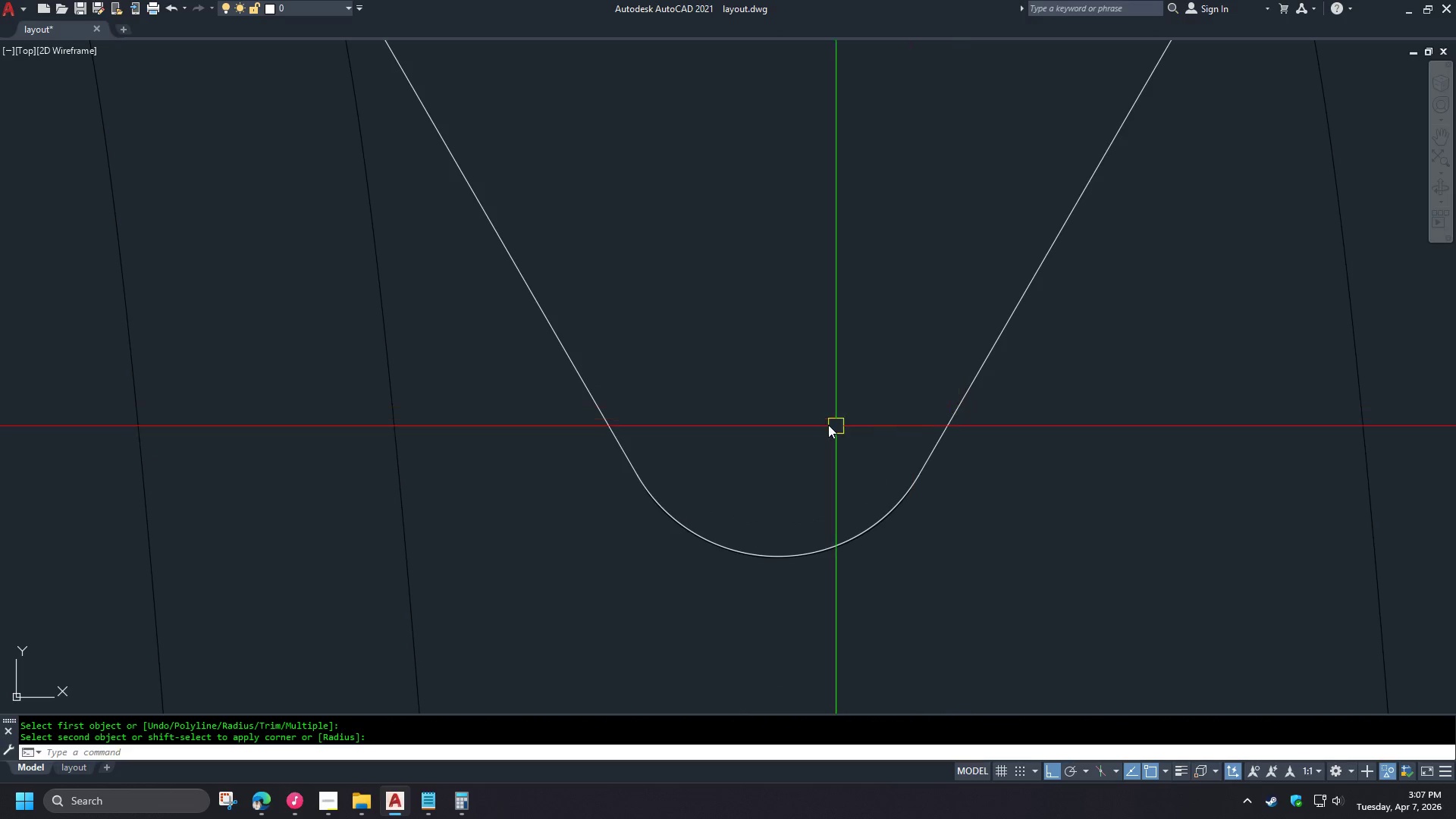 
key(Space)
 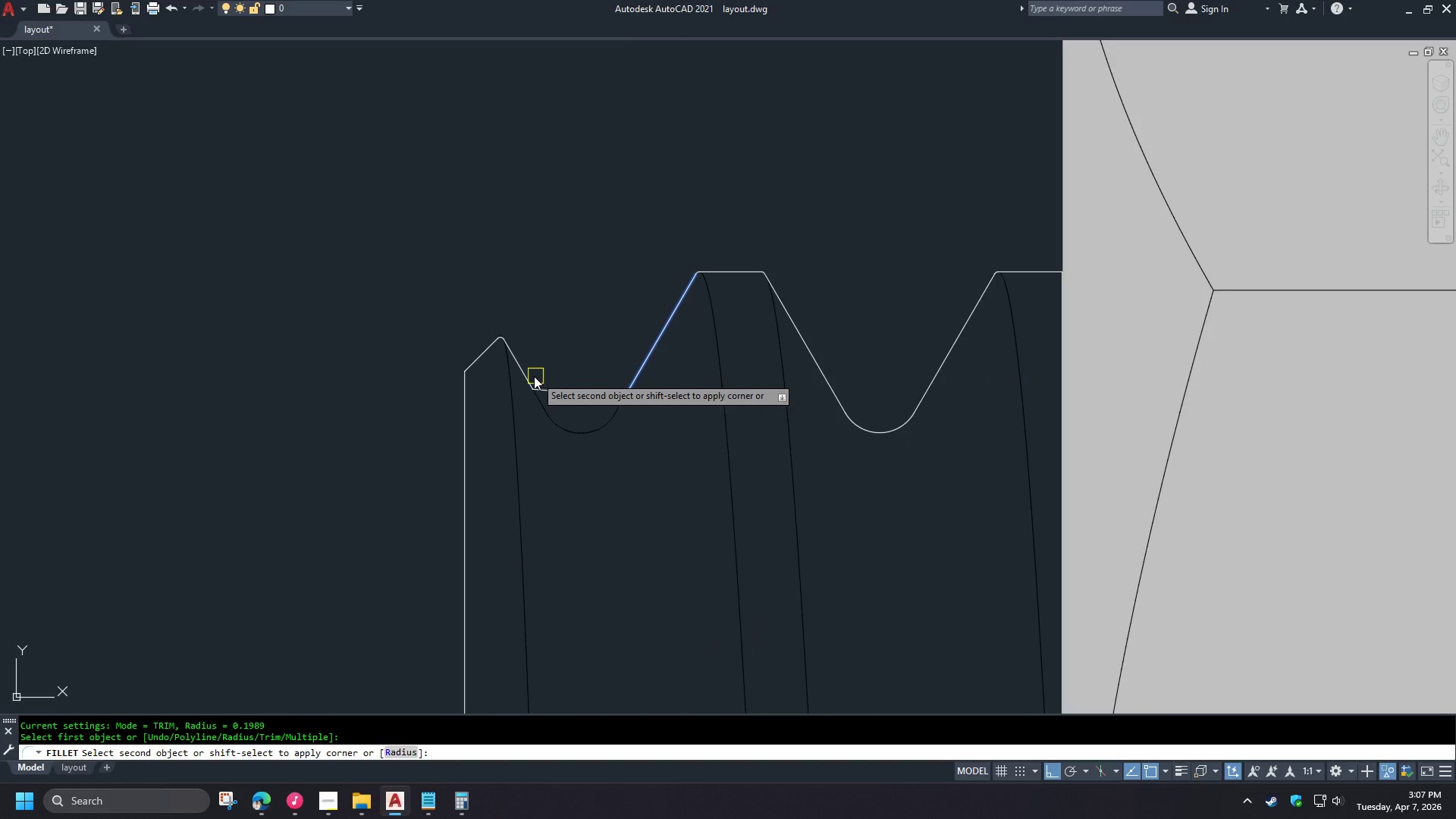 
left_click([526, 376])
 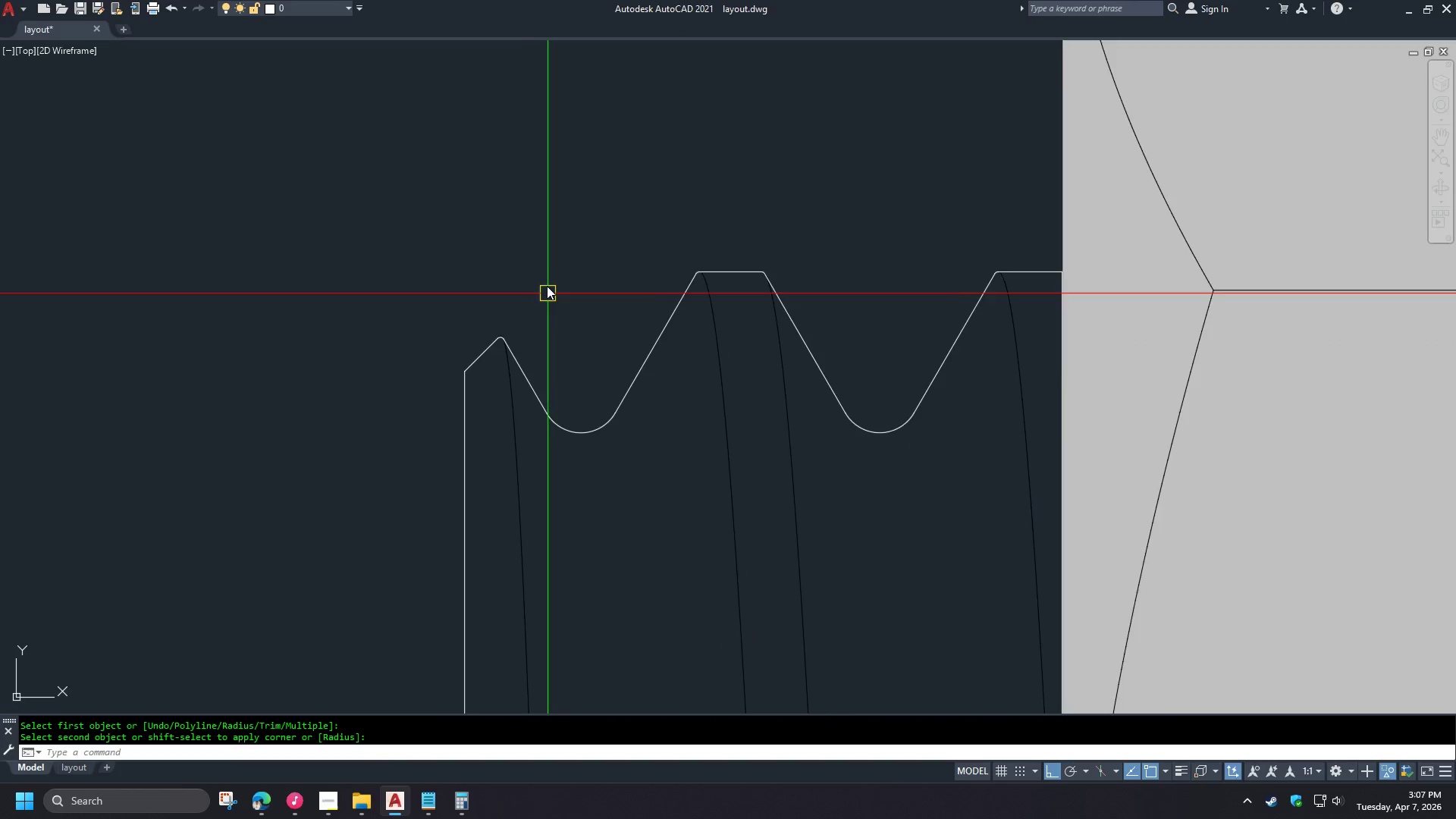 
scroll: coordinate [805, 378], scroll_direction: down, amount: 4.0
 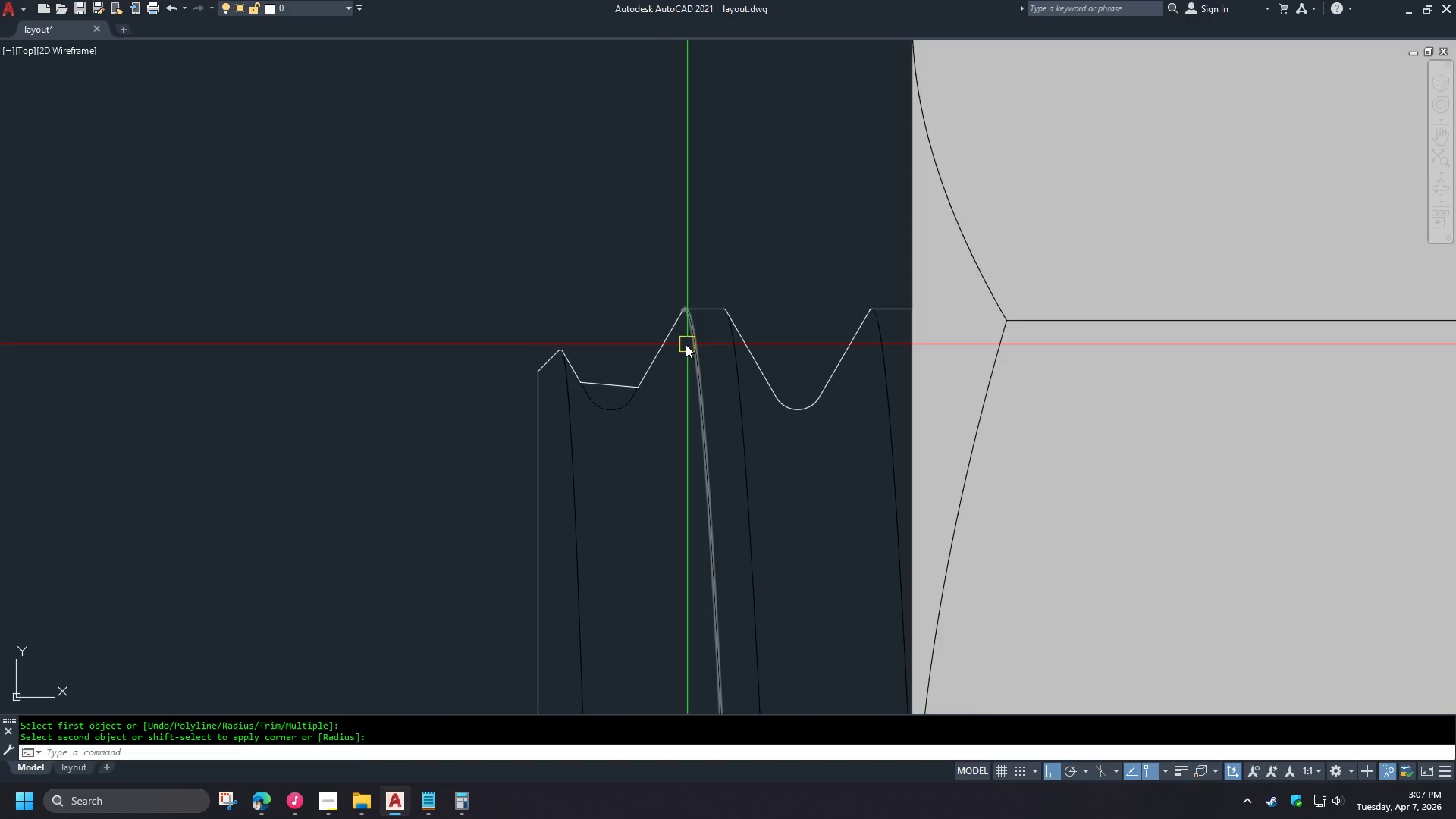 
key(Space)
 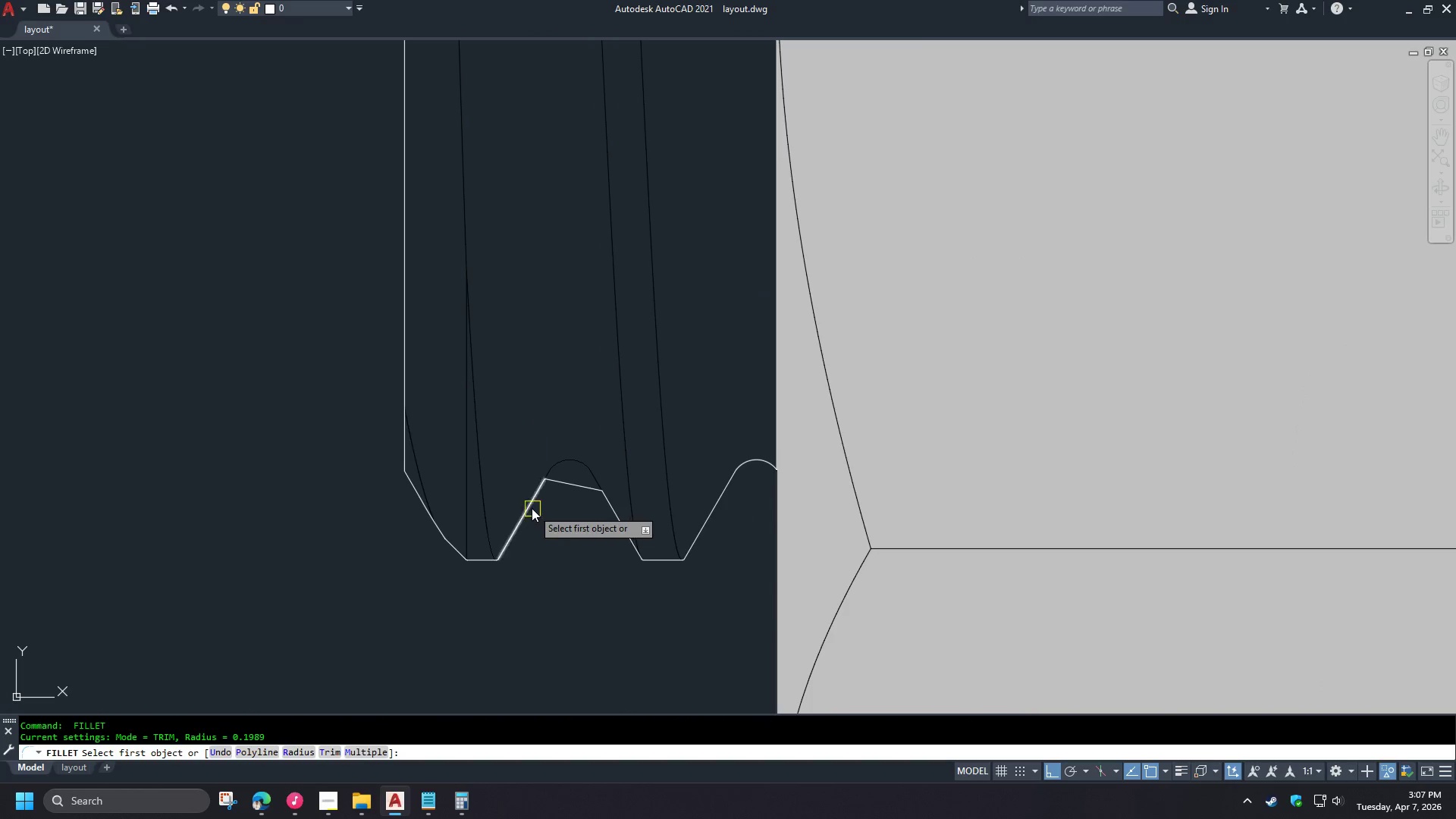 
left_click([532, 507])
 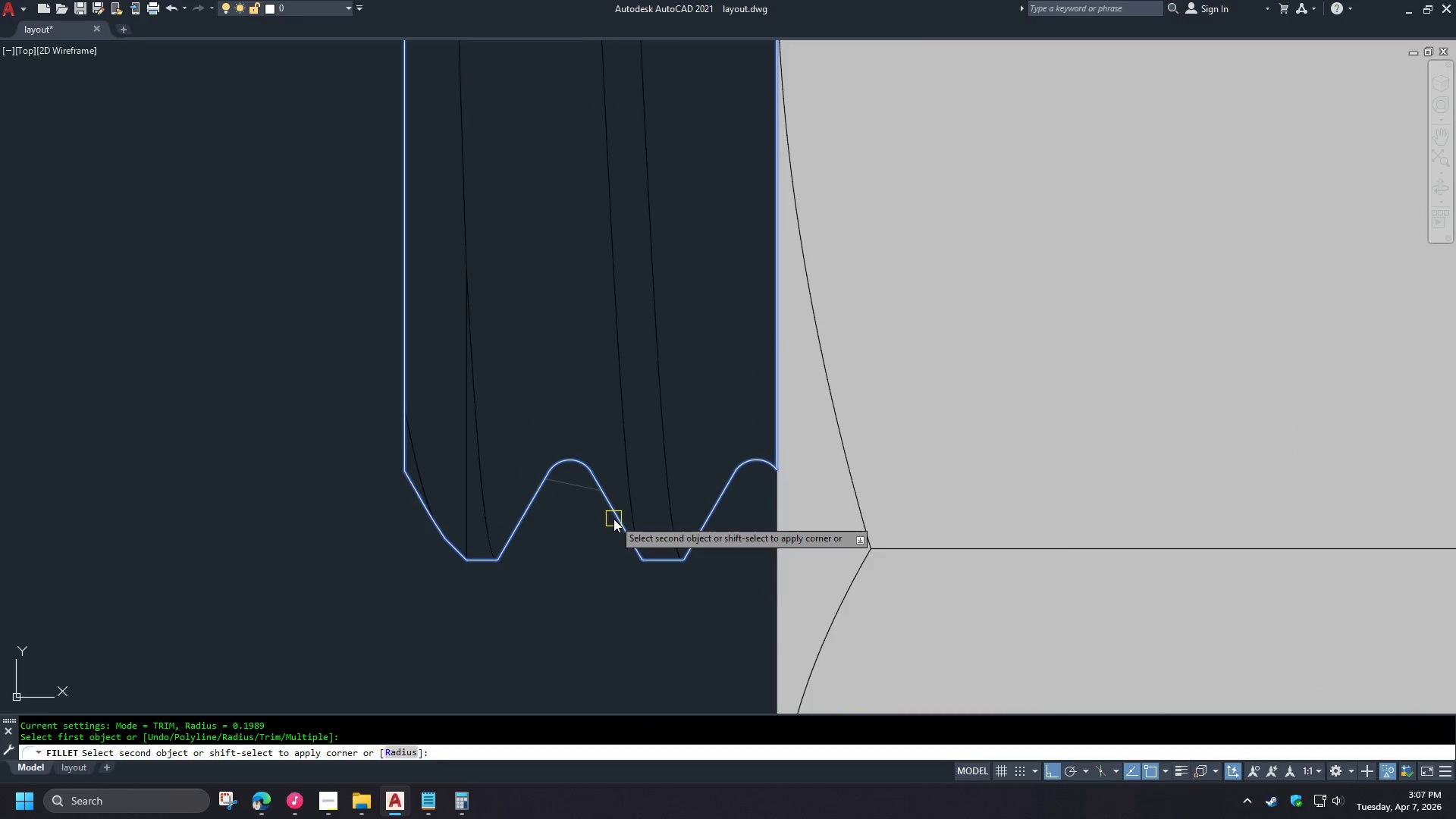 
scroll: coordinate [659, 371], scroll_direction: up, amount: 1.0
 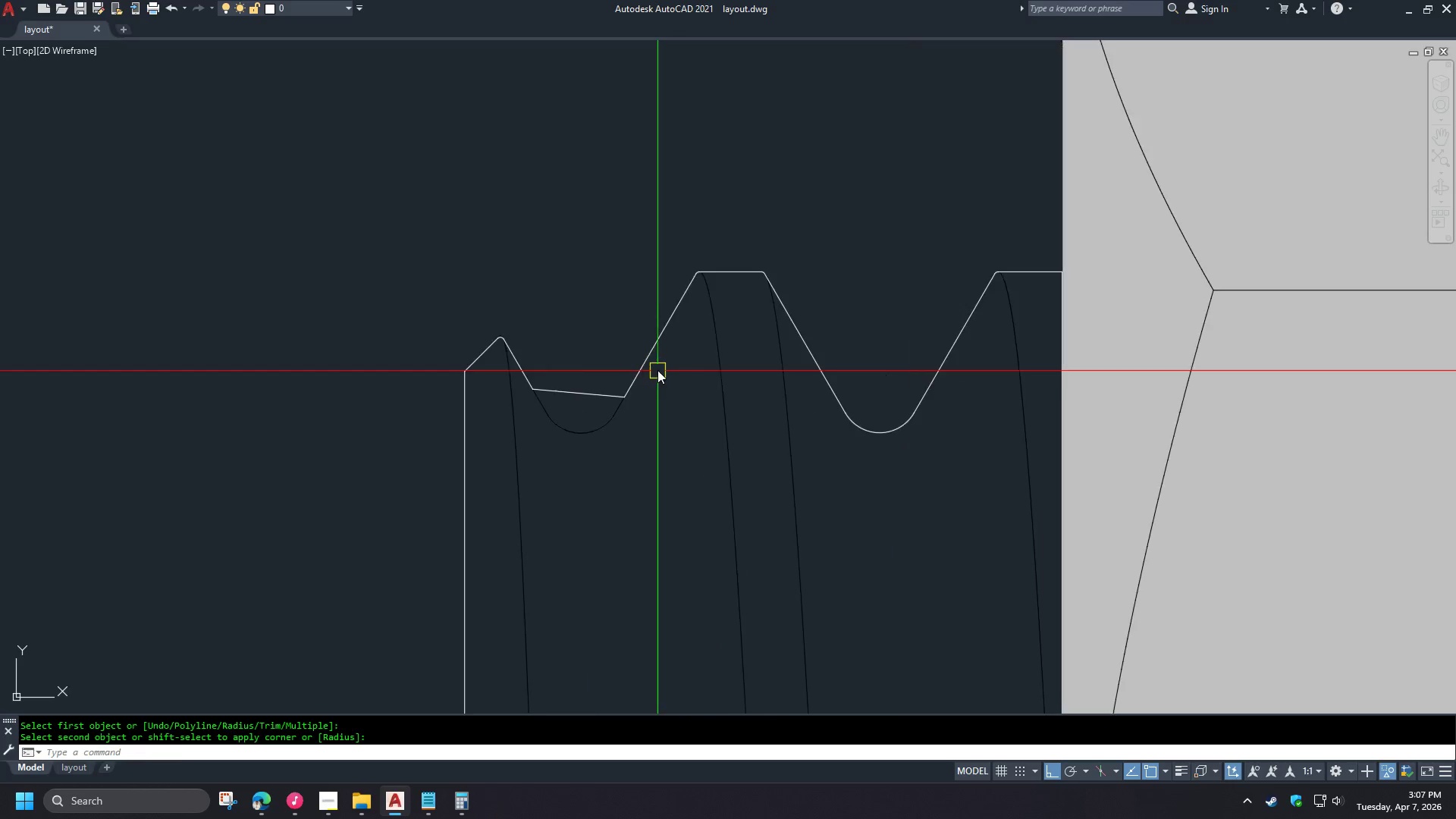 
left_click([613, 519])
 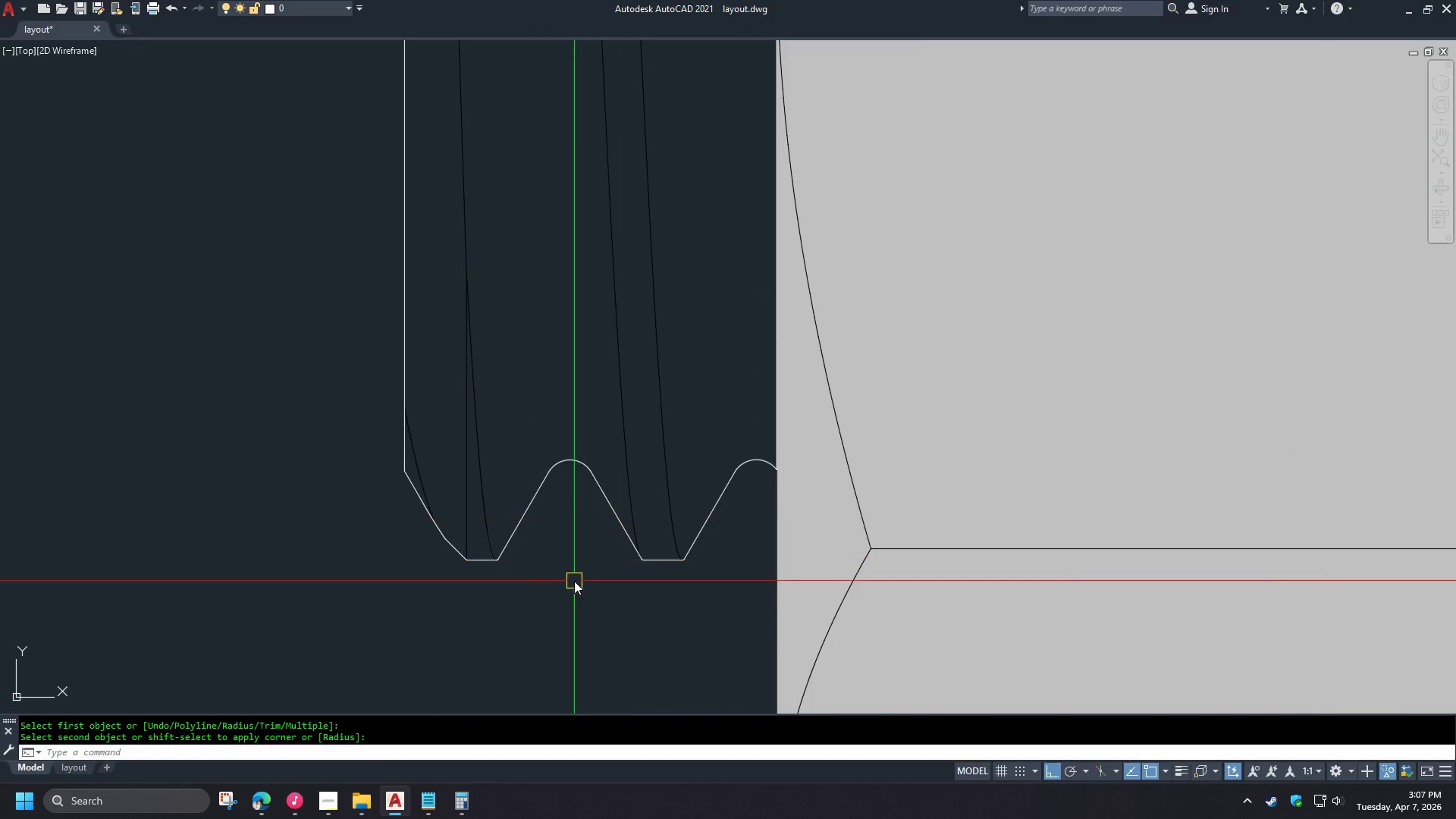 
scroll: coordinate [551, 256], scroll_direction: down, amount: 4.0
 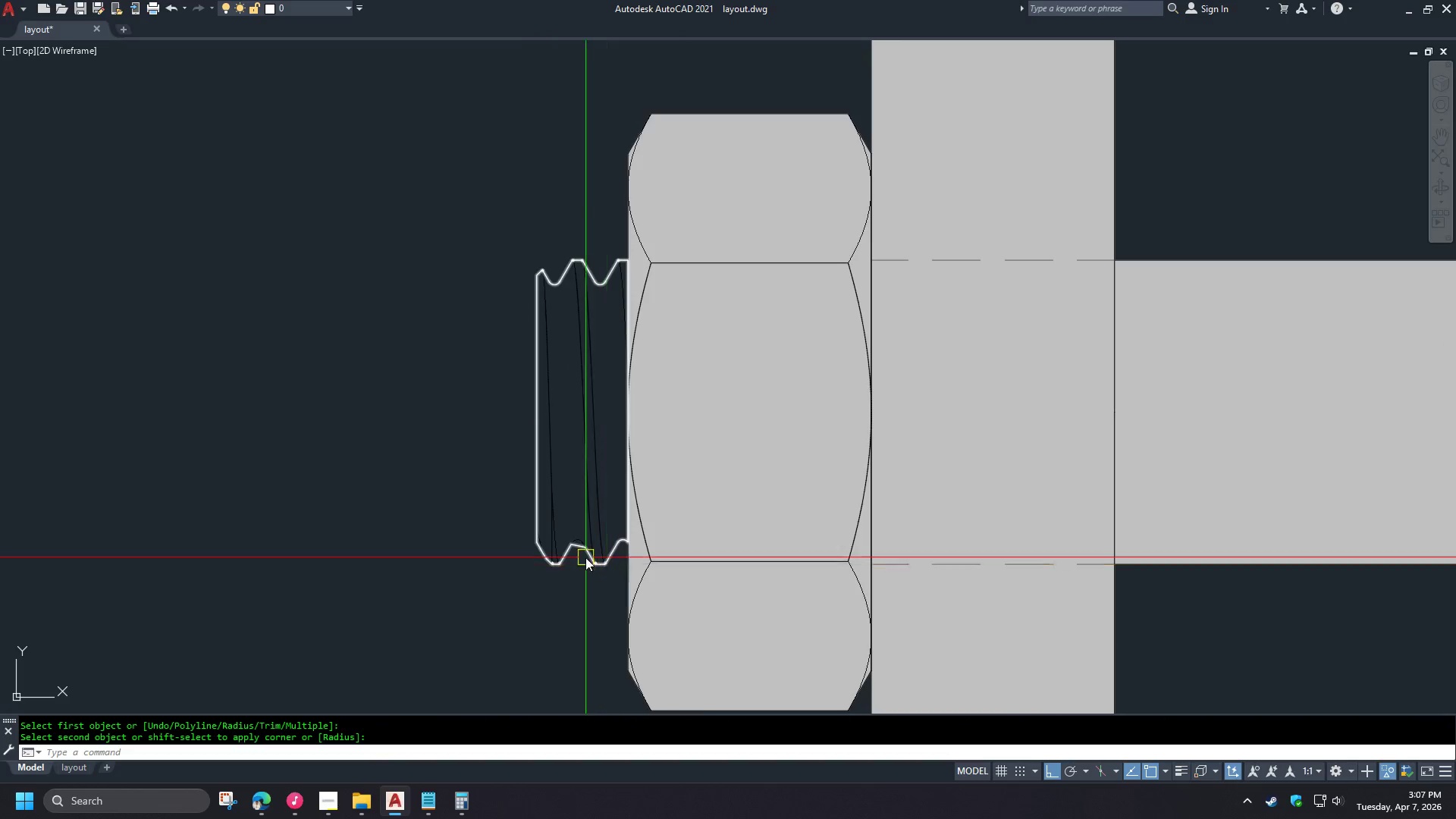 
scroll: coordinate [579, 567], scroll_direction: up, amount: 3.0
 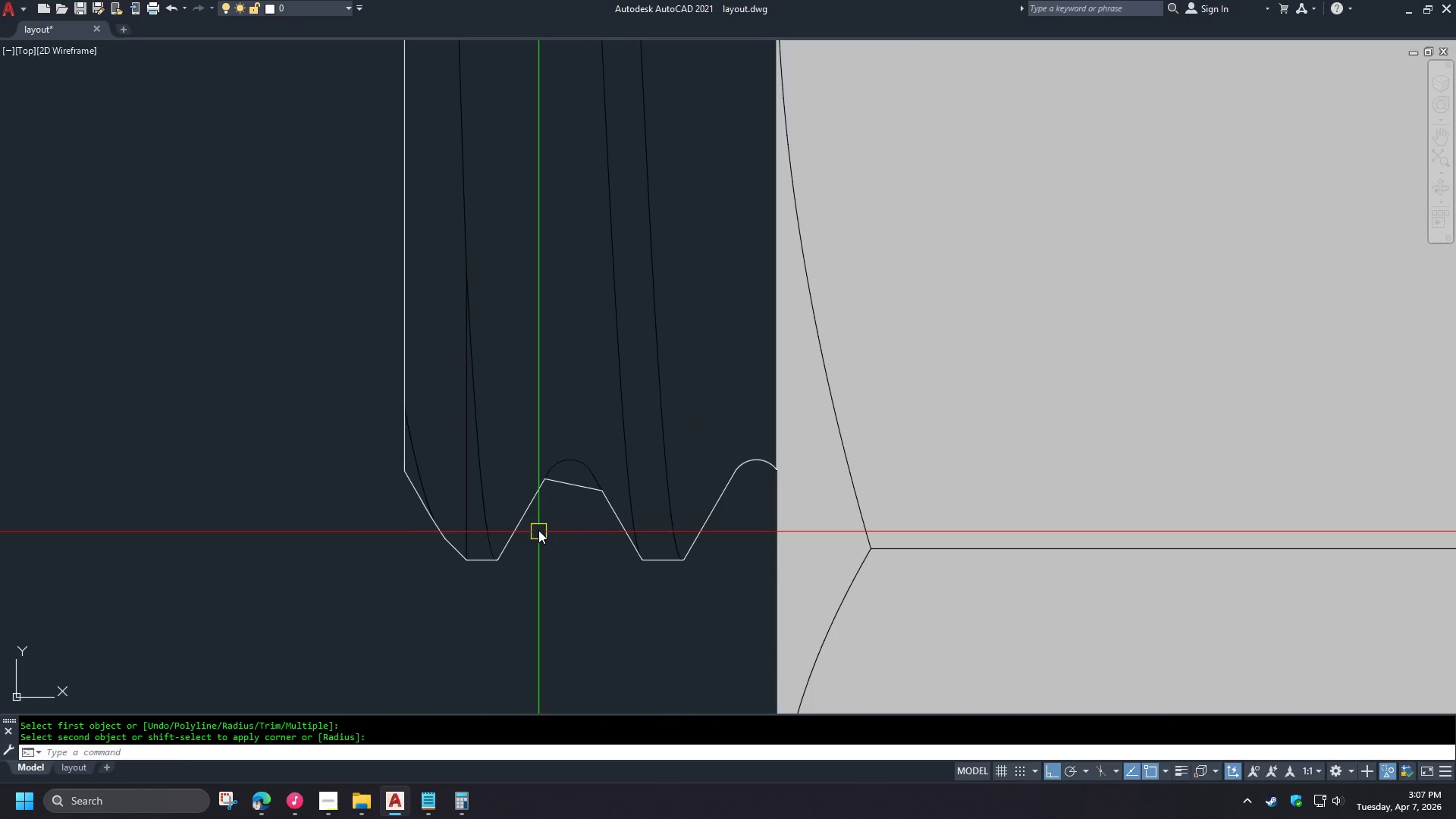 
scroll: coordinate [570, 576], scroll_direction: down, amount: 3.0
 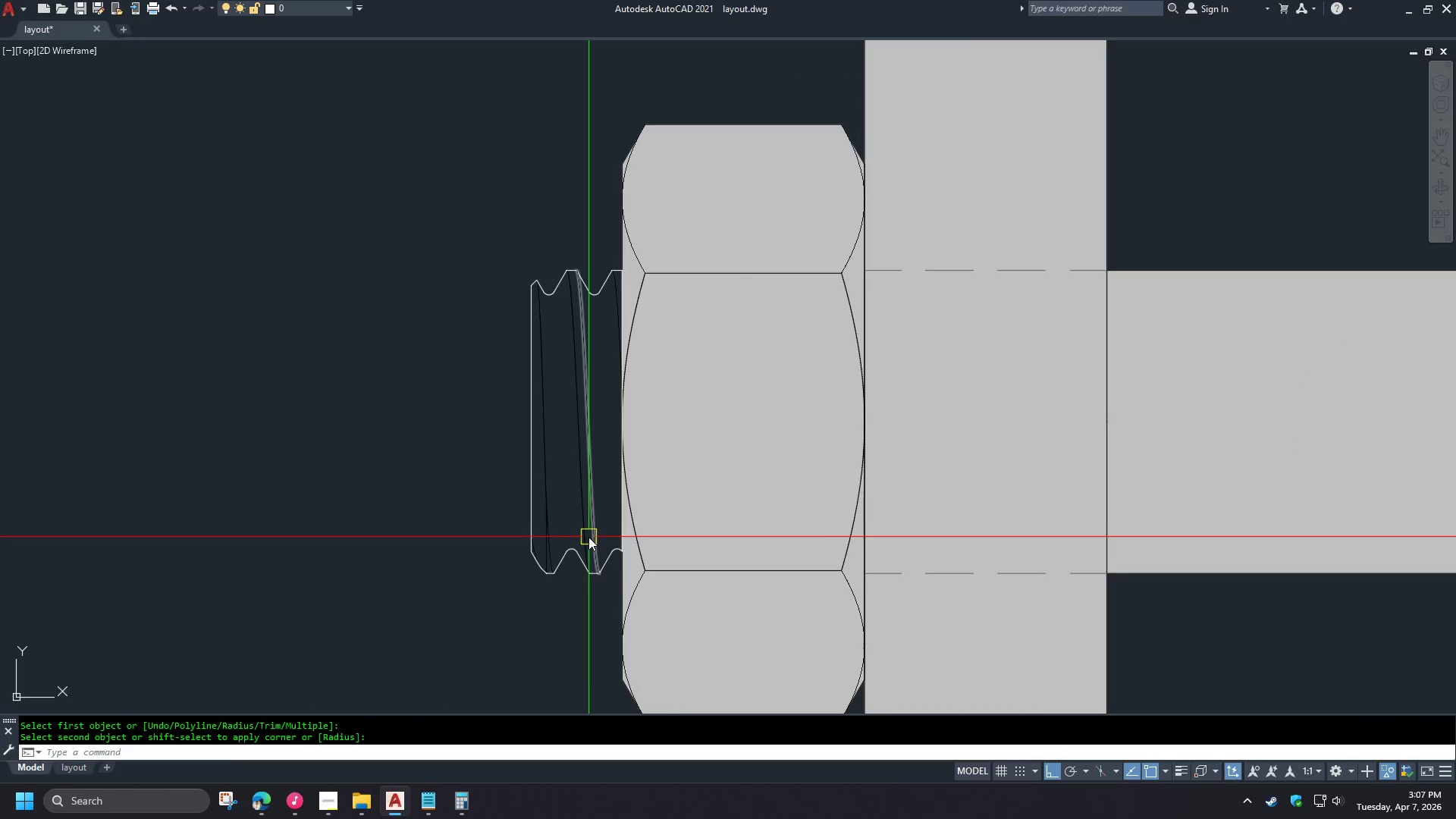 
scroll: coordinate [602, 261], scroll_direction: up, amount: 4.0
 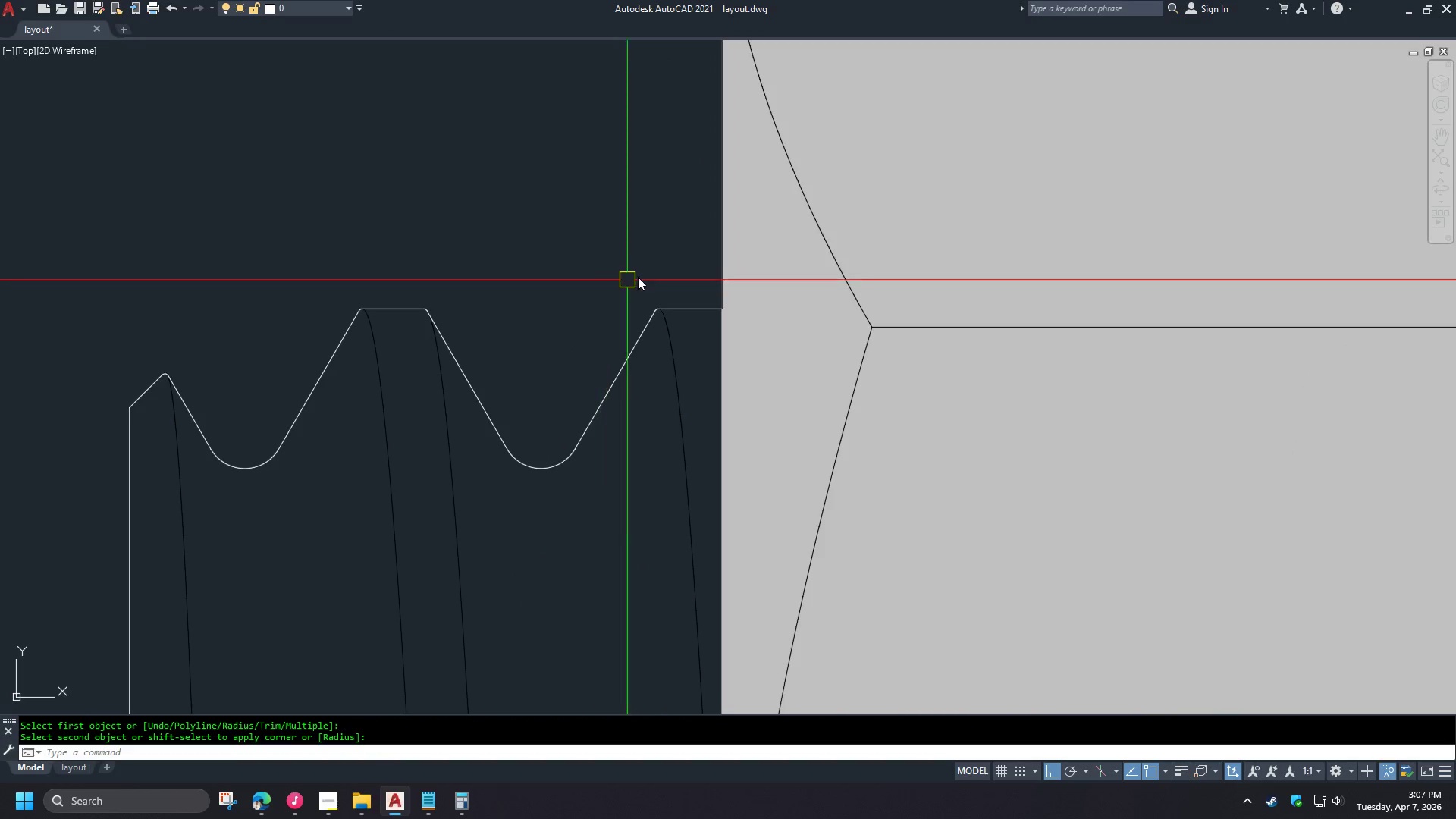 
left_click([567, 420])
 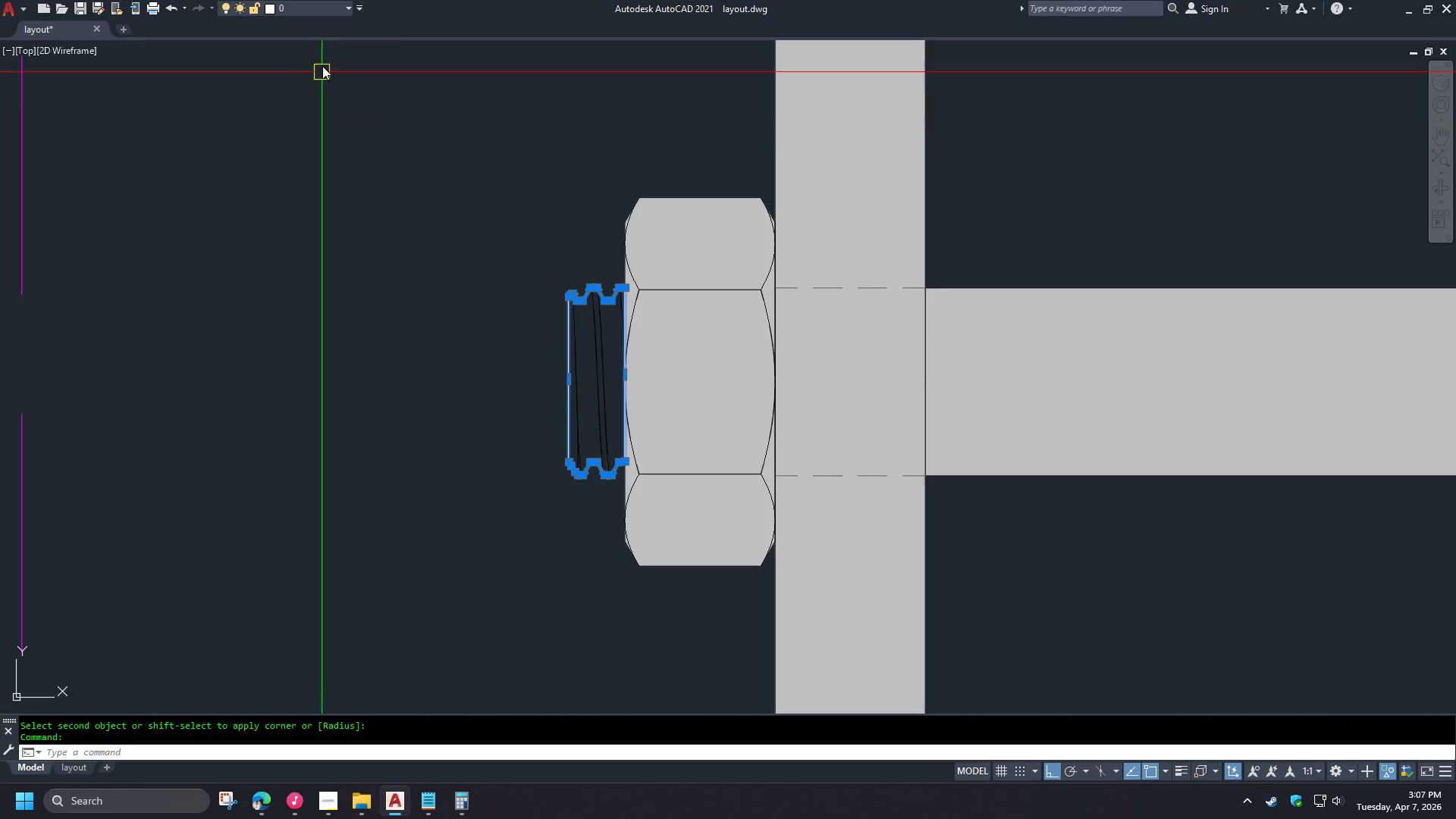 
left_click([313, 7])
 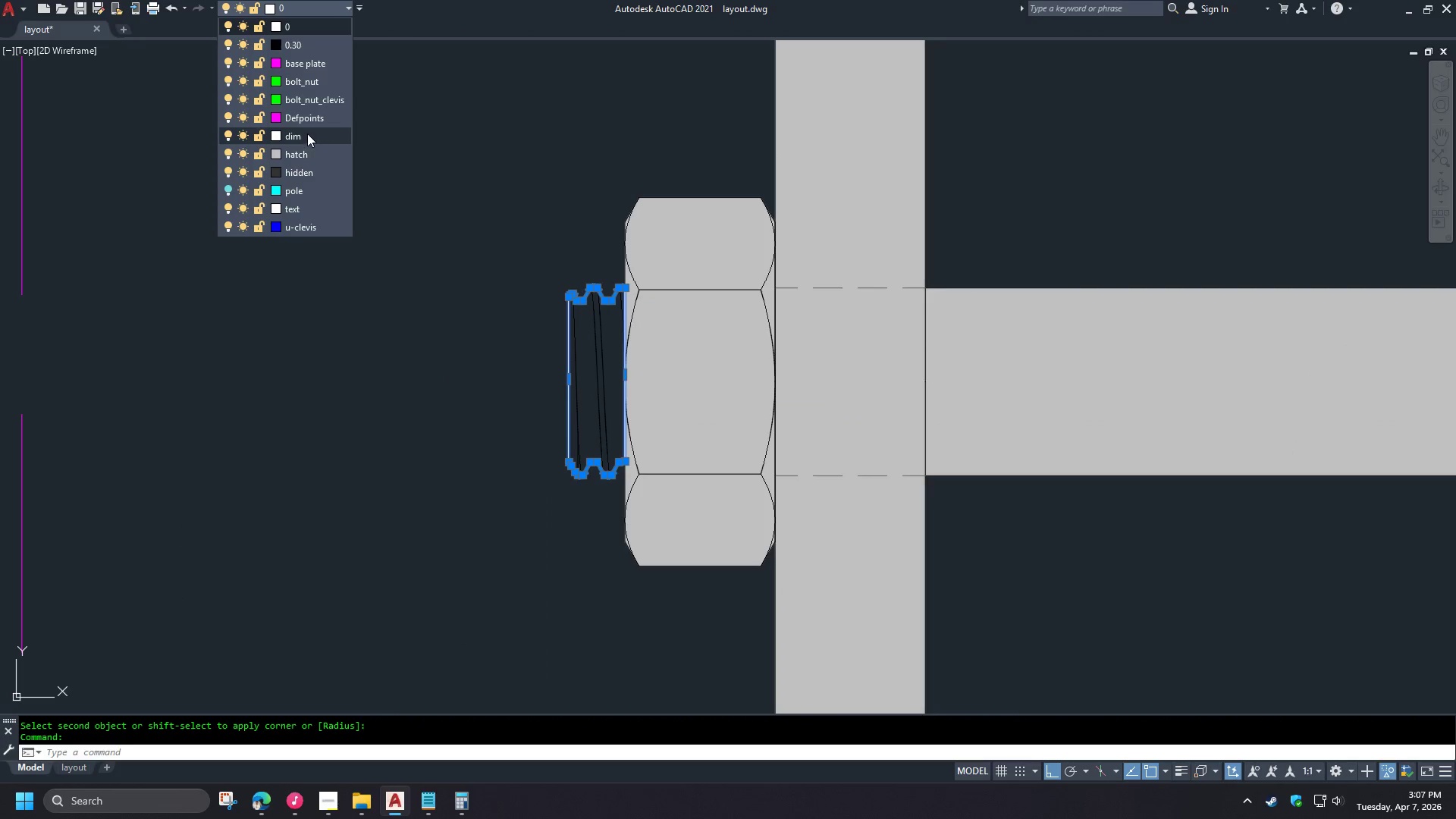 
scroll: coordinate [594, 283], scroll_direction: down, amount: 5.0
 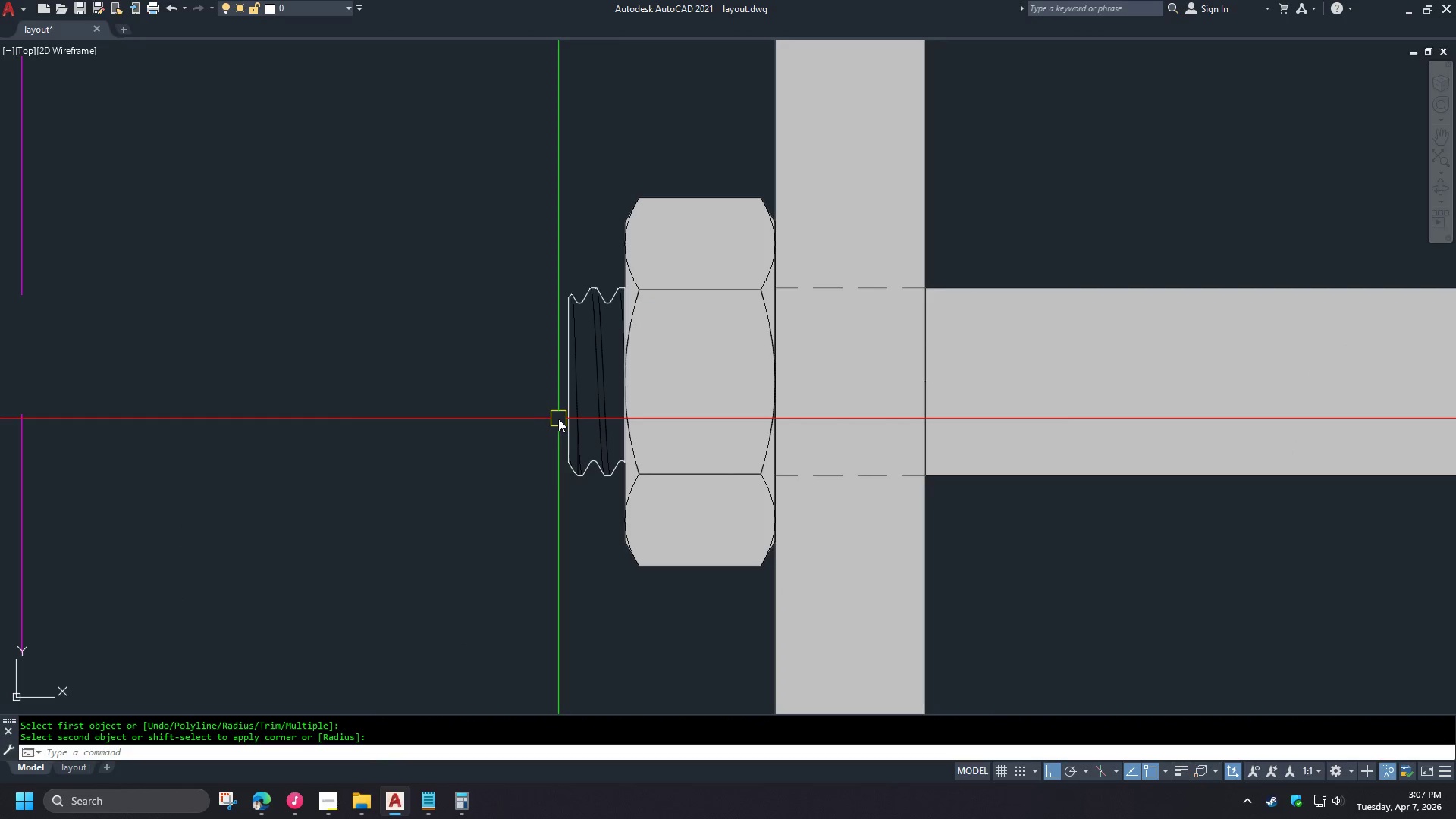 
left_click([305, 108])
 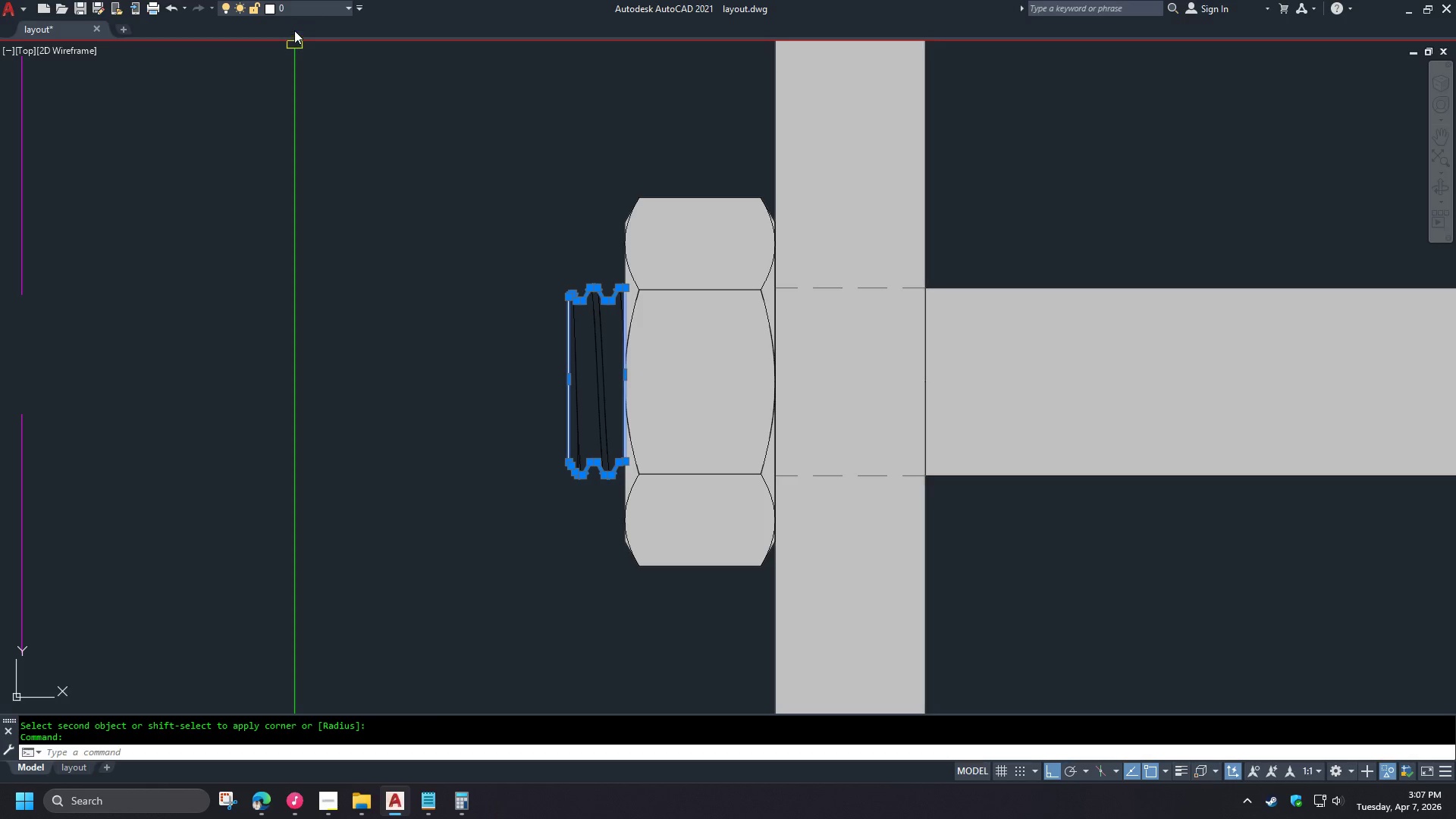 
left_click([309, 12])
 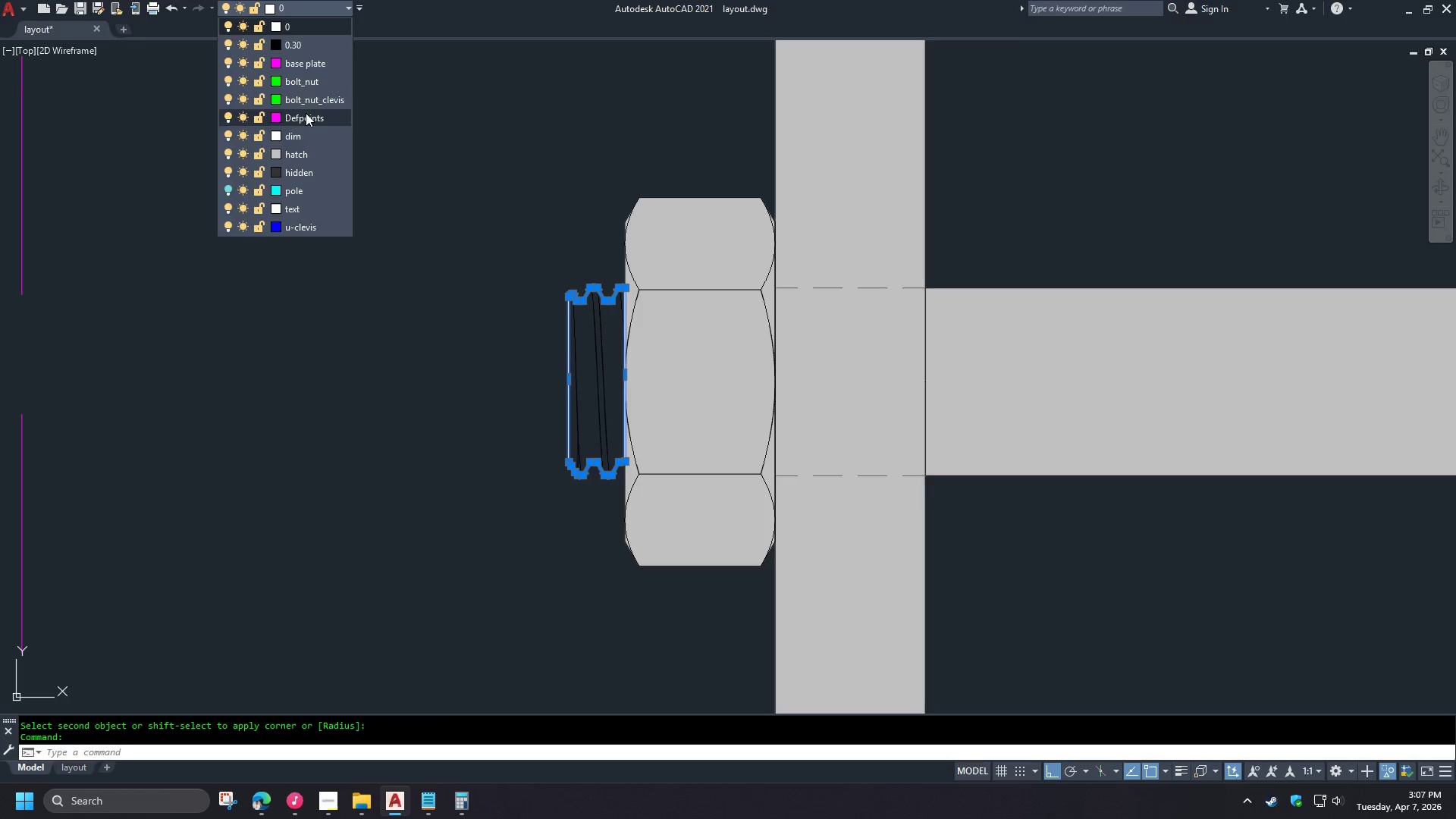 
left_click([306, 113])
 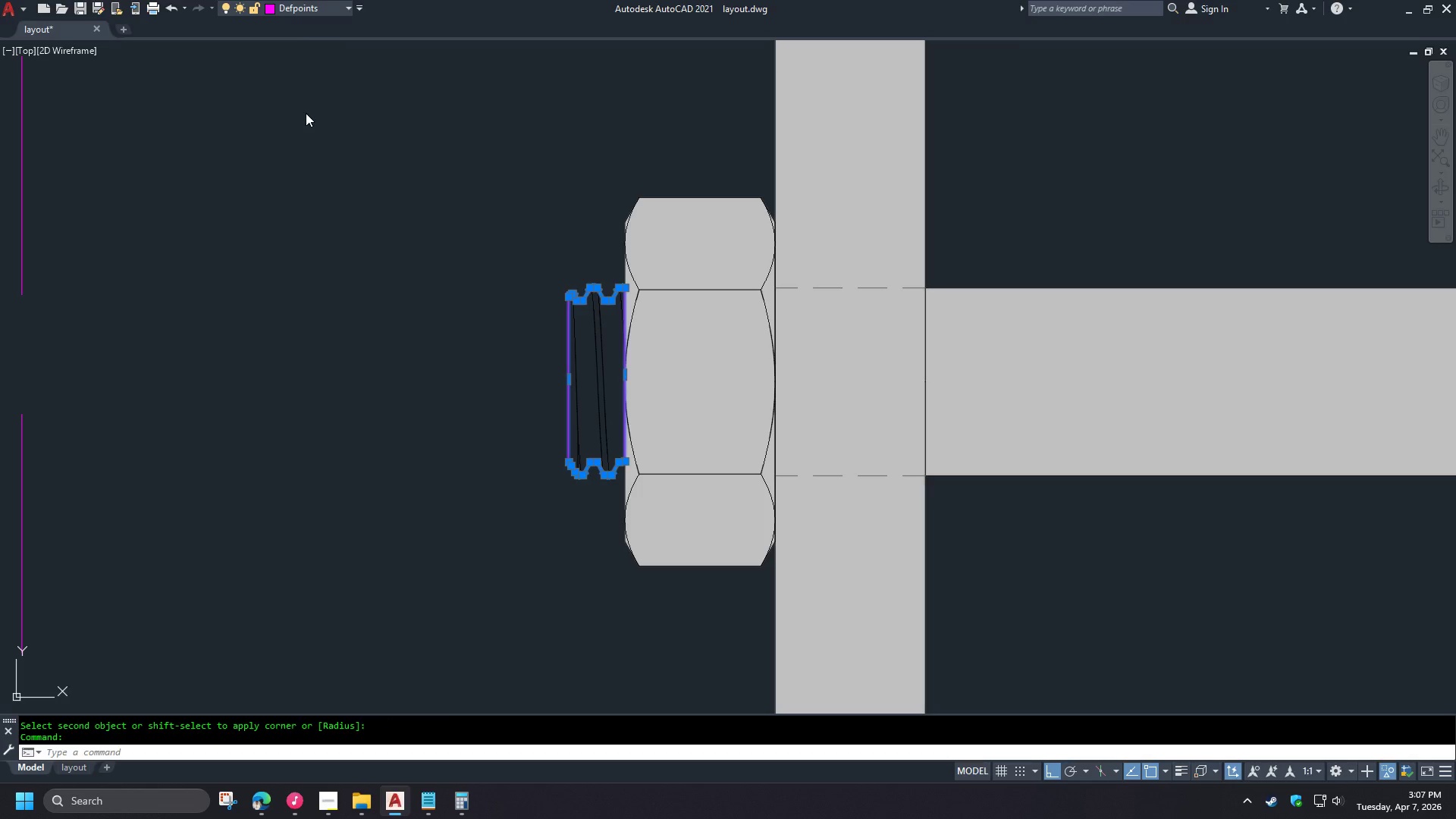 
key(Escape)
 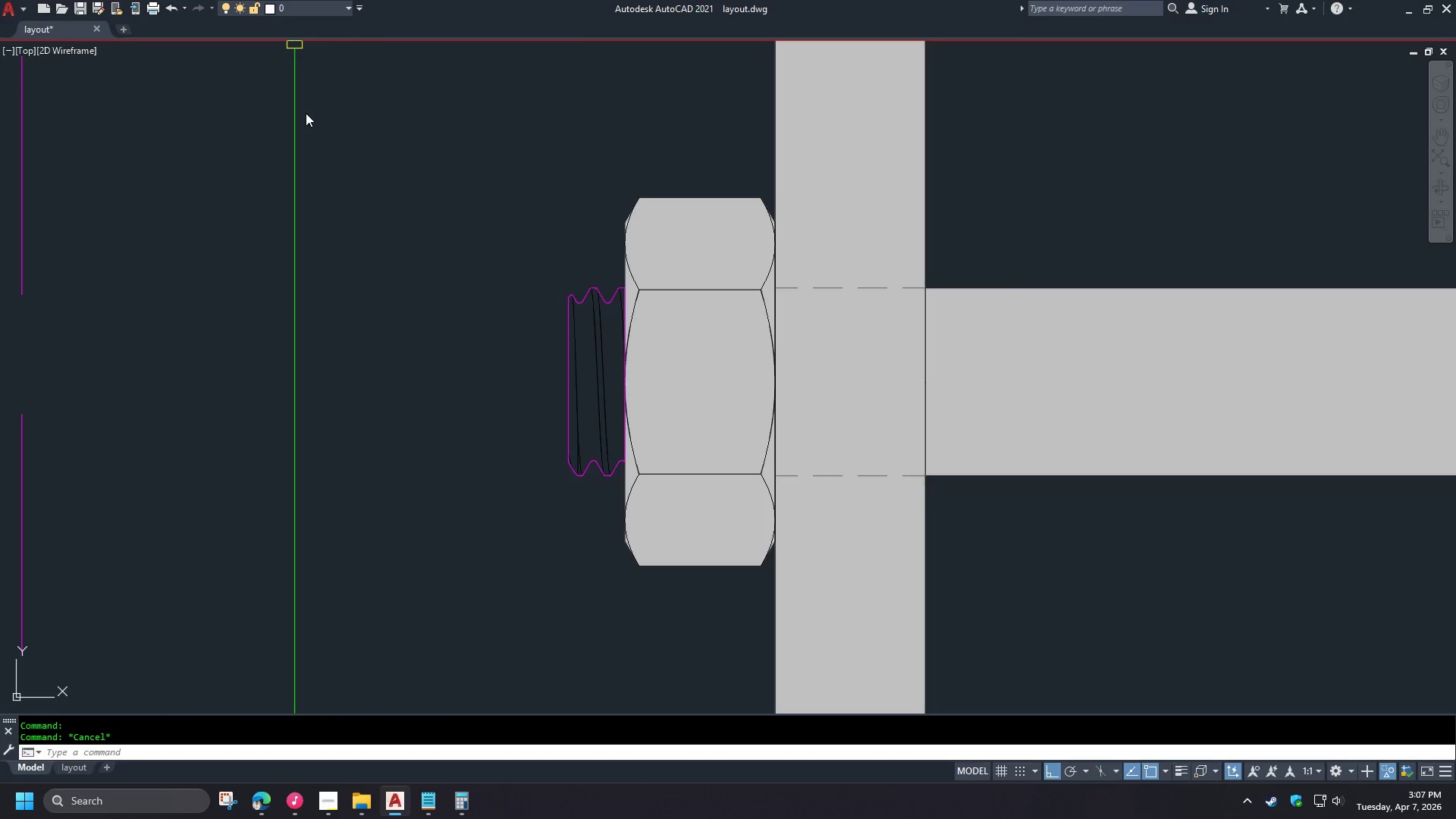 
key(Escape)
 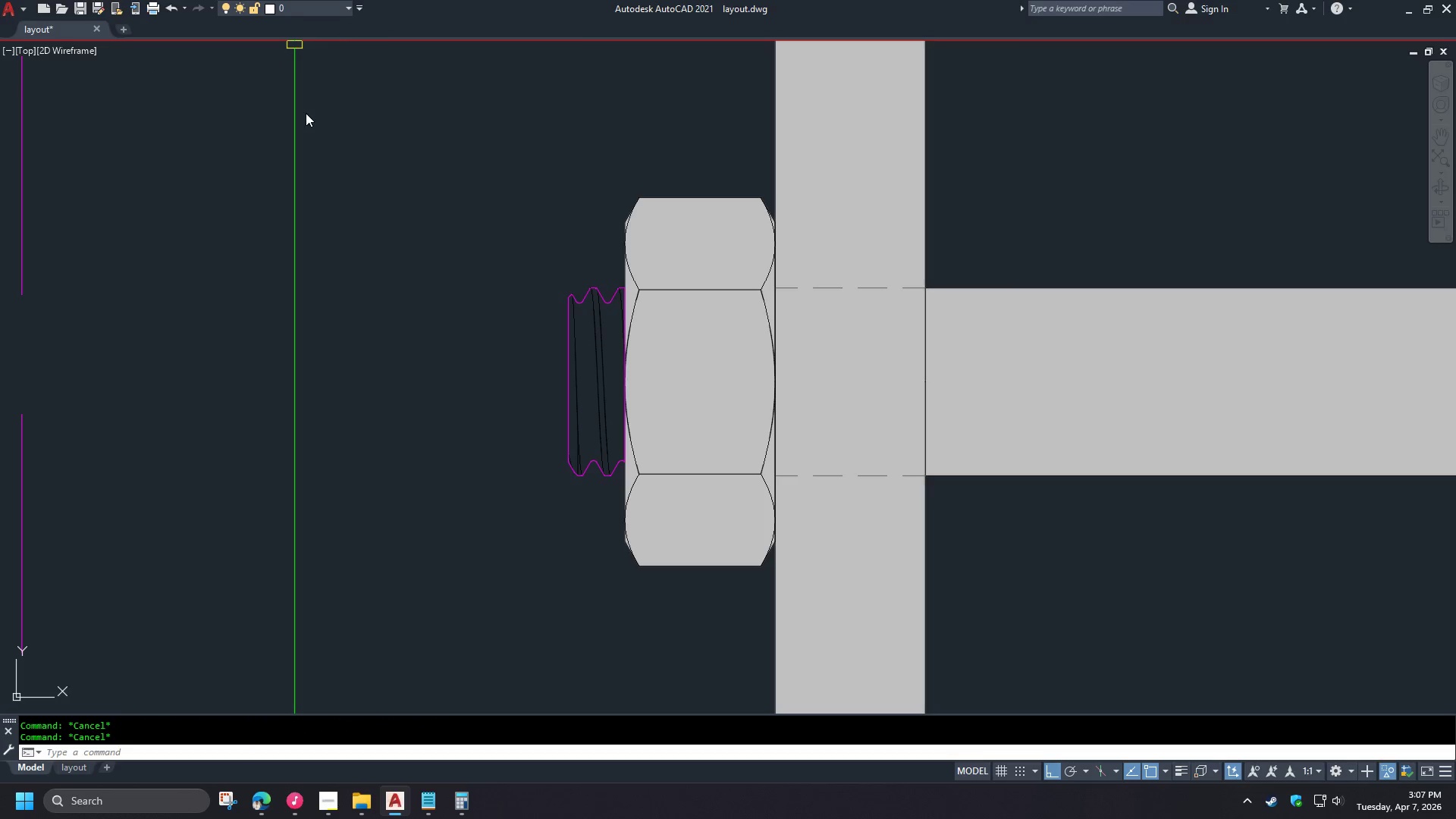 
key(Escape)
 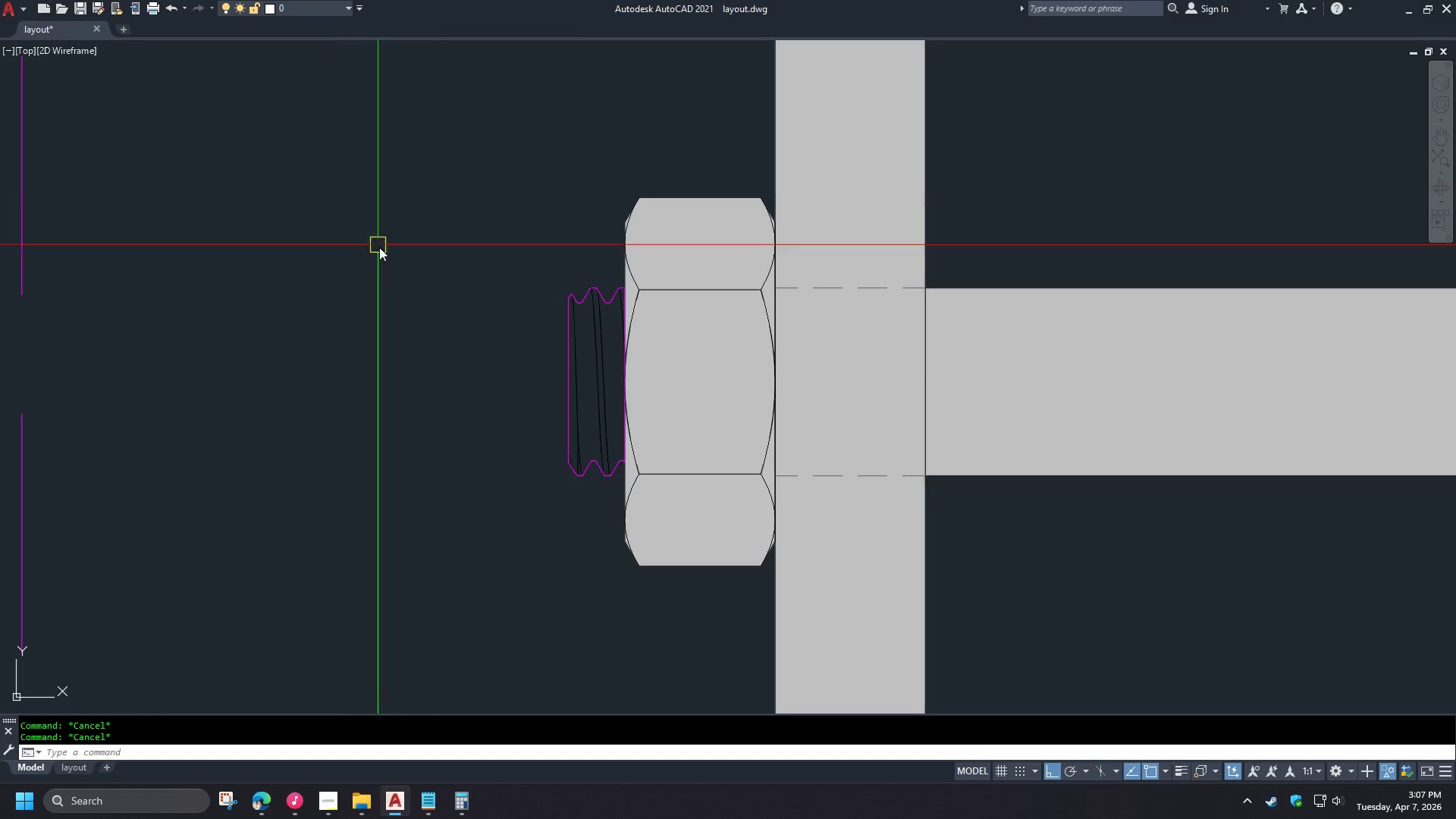 
key(Escape)
 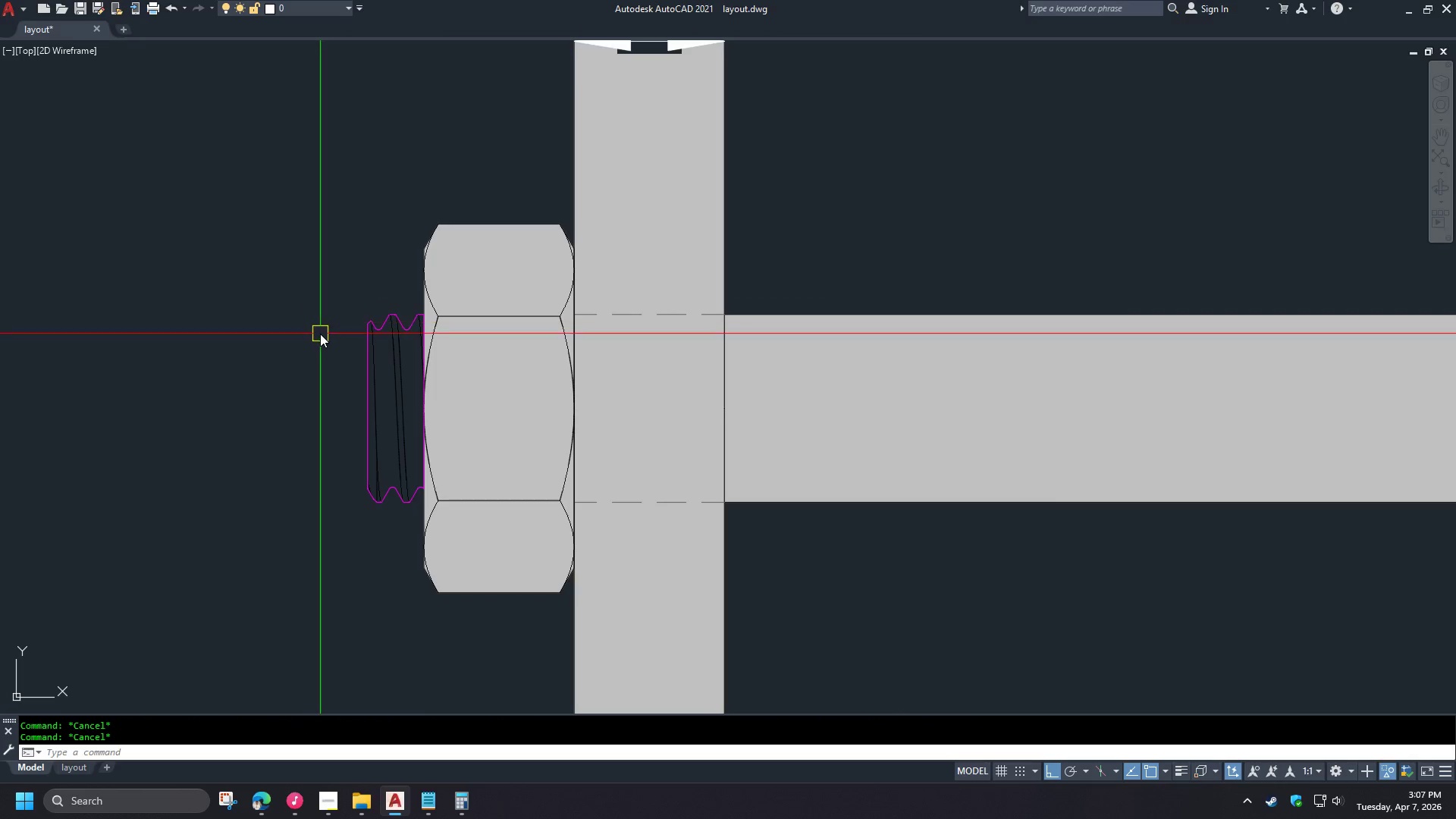 
type(REC )
 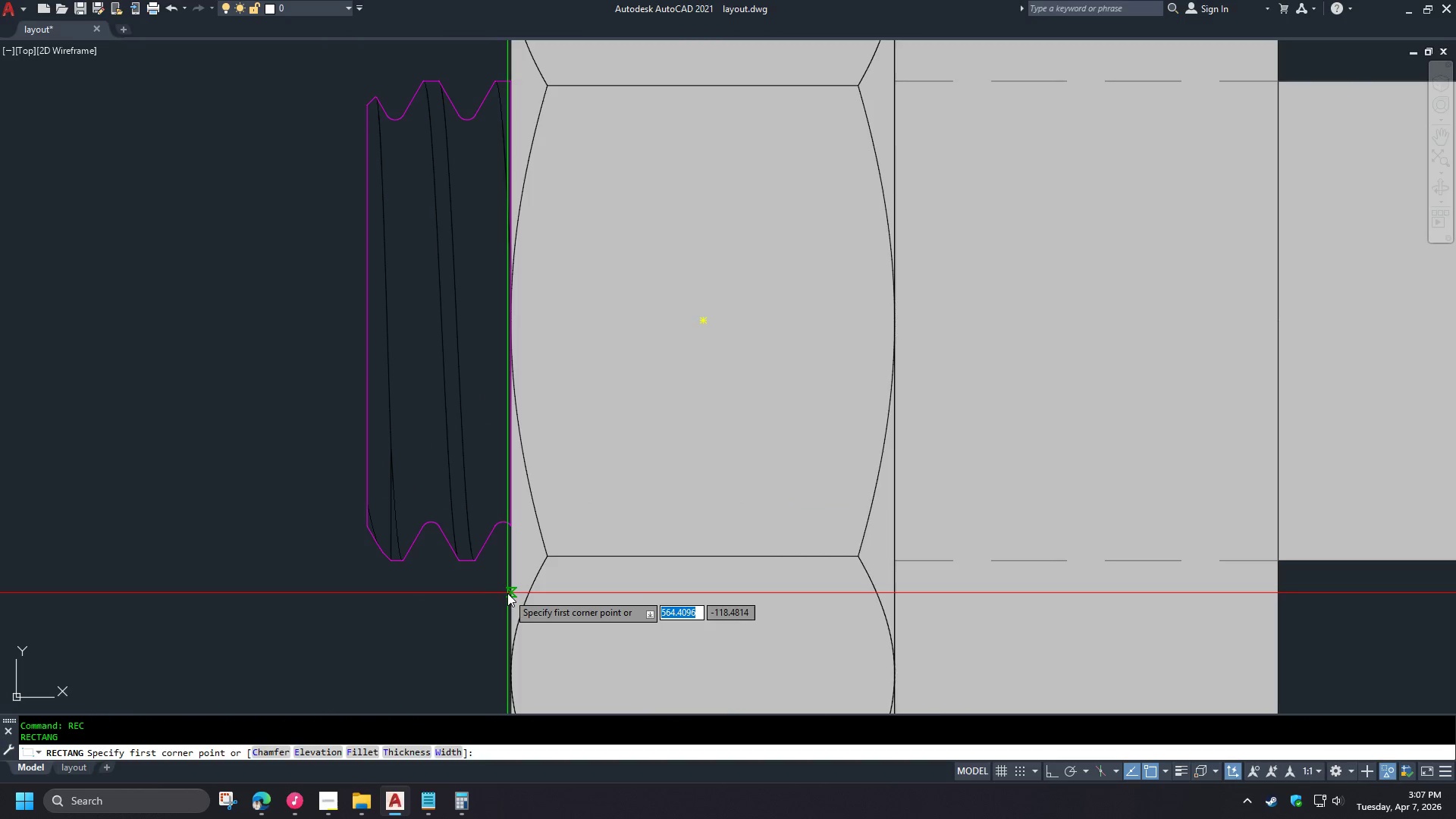 
left_click([508, 593])
 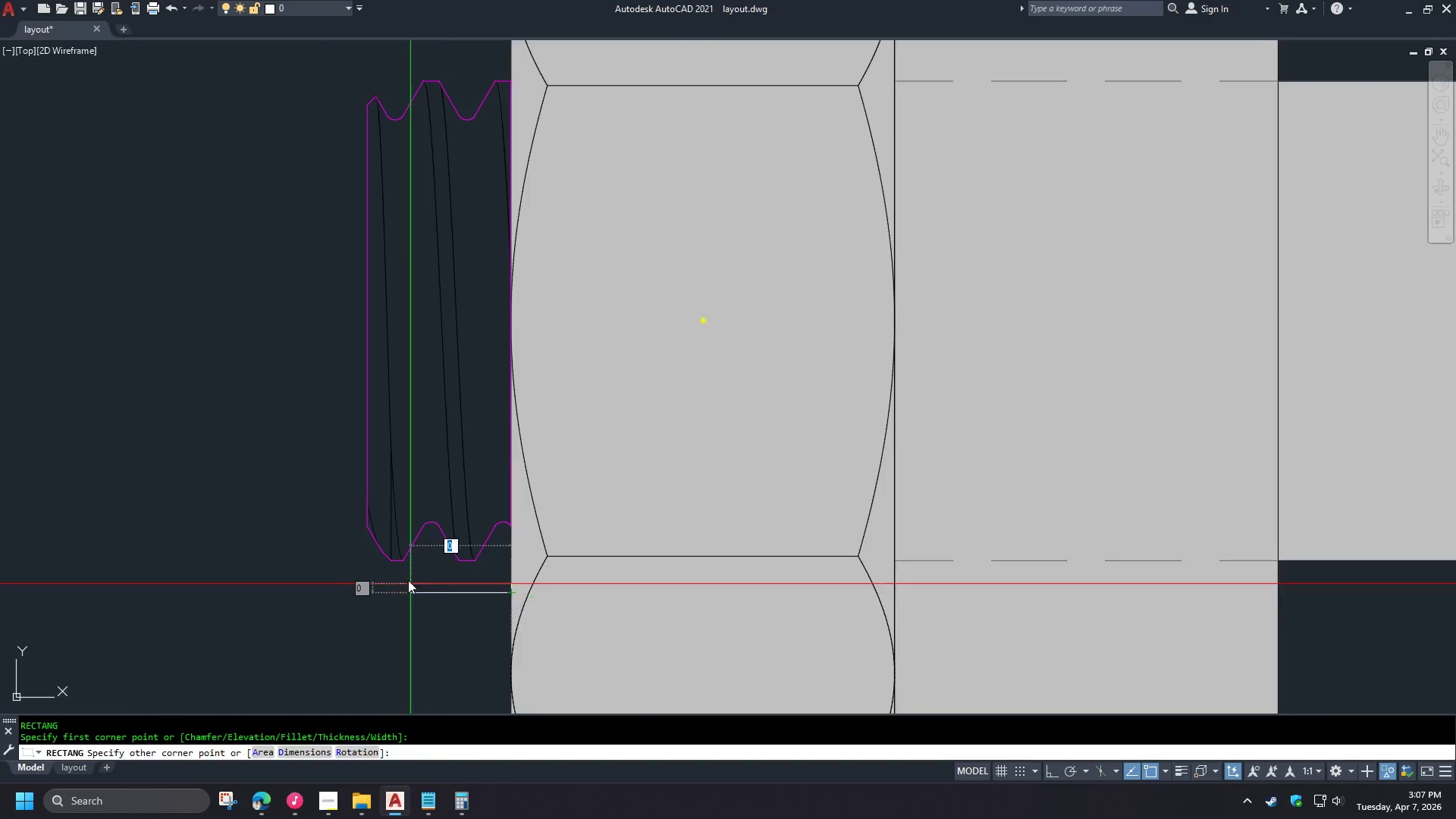 
left_click([353, 357])
 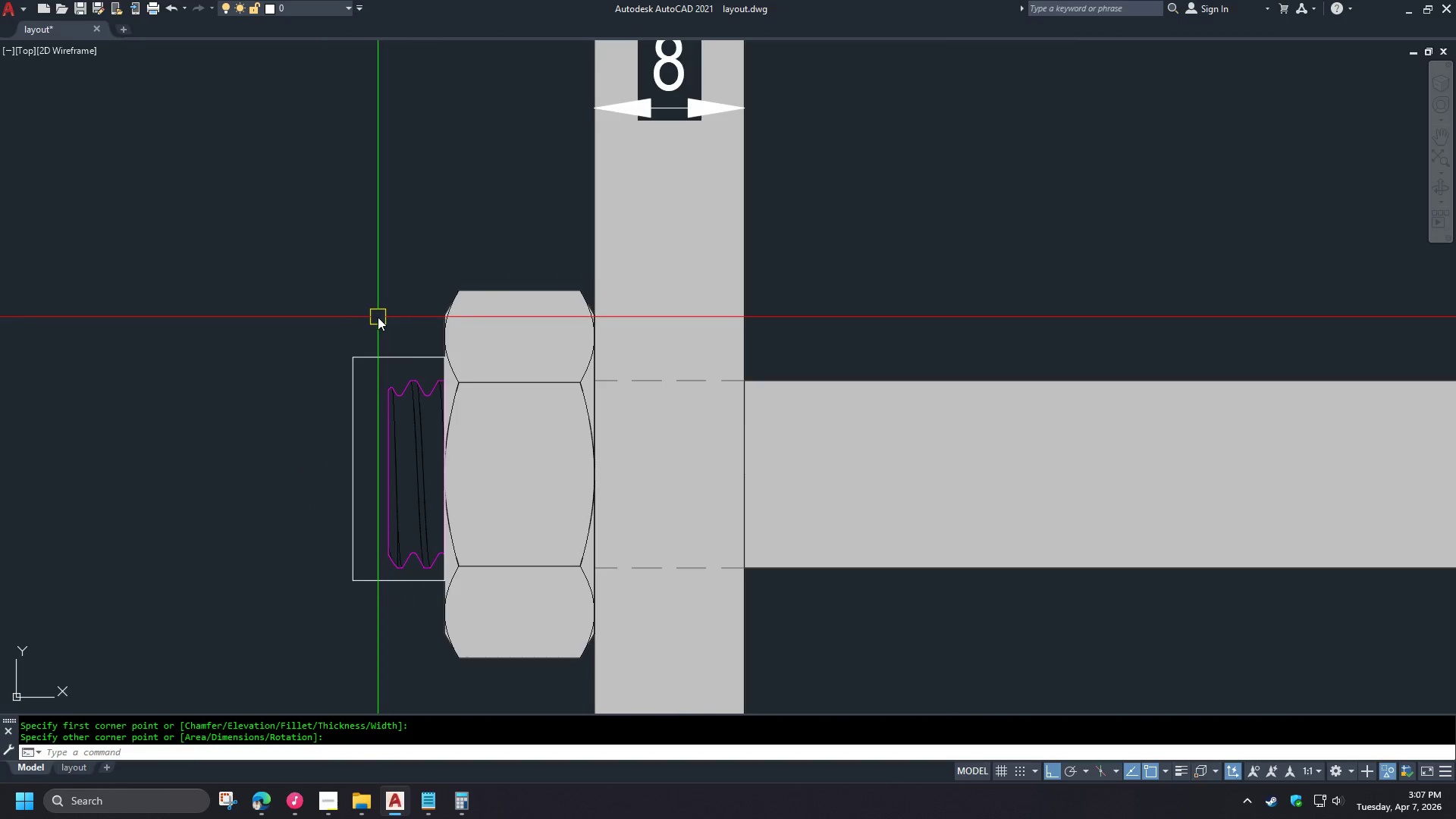 
scroll: coordinate [379, 479], scroll_direction: up, amount: 2.0
 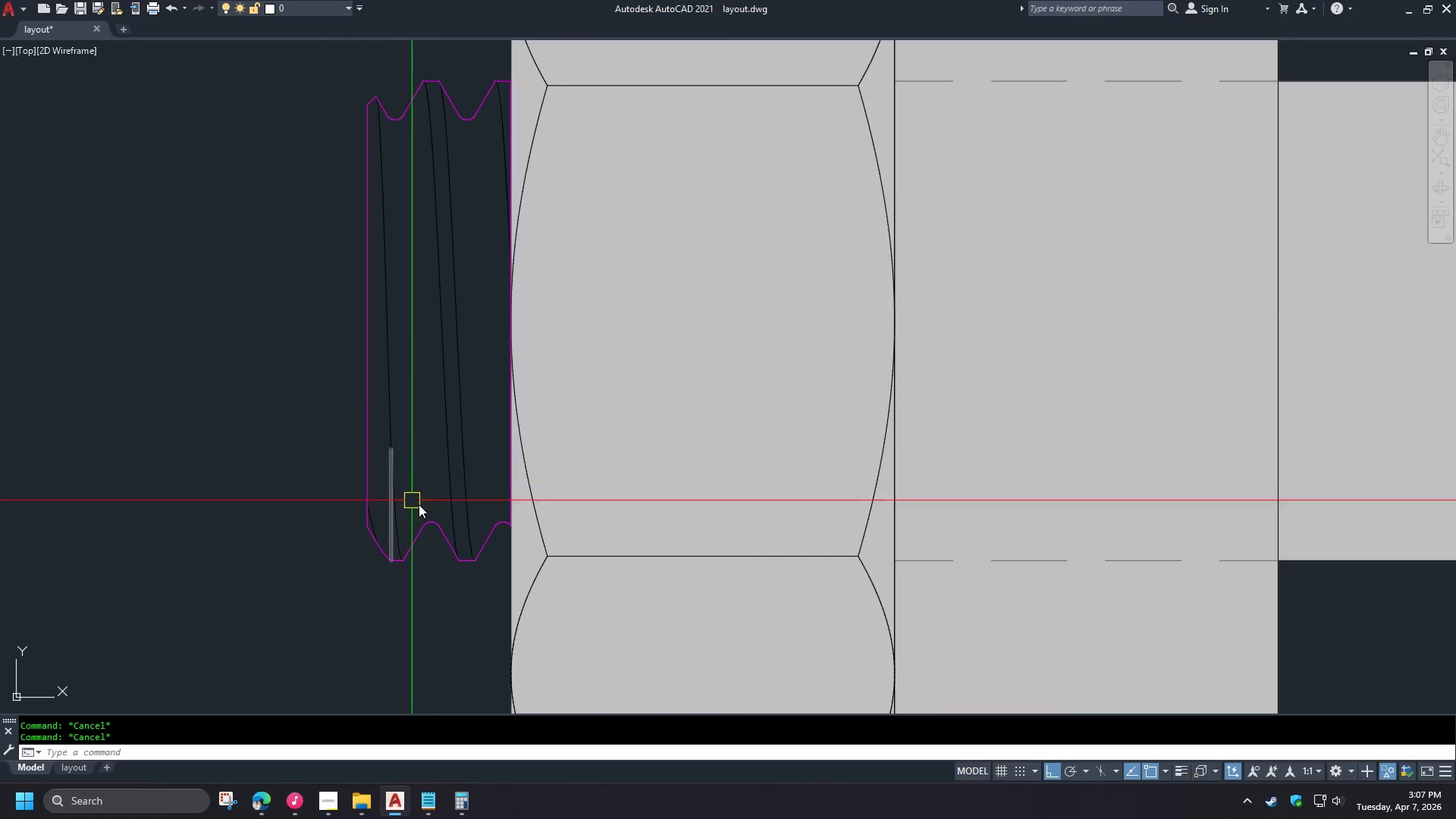 
key(H)
 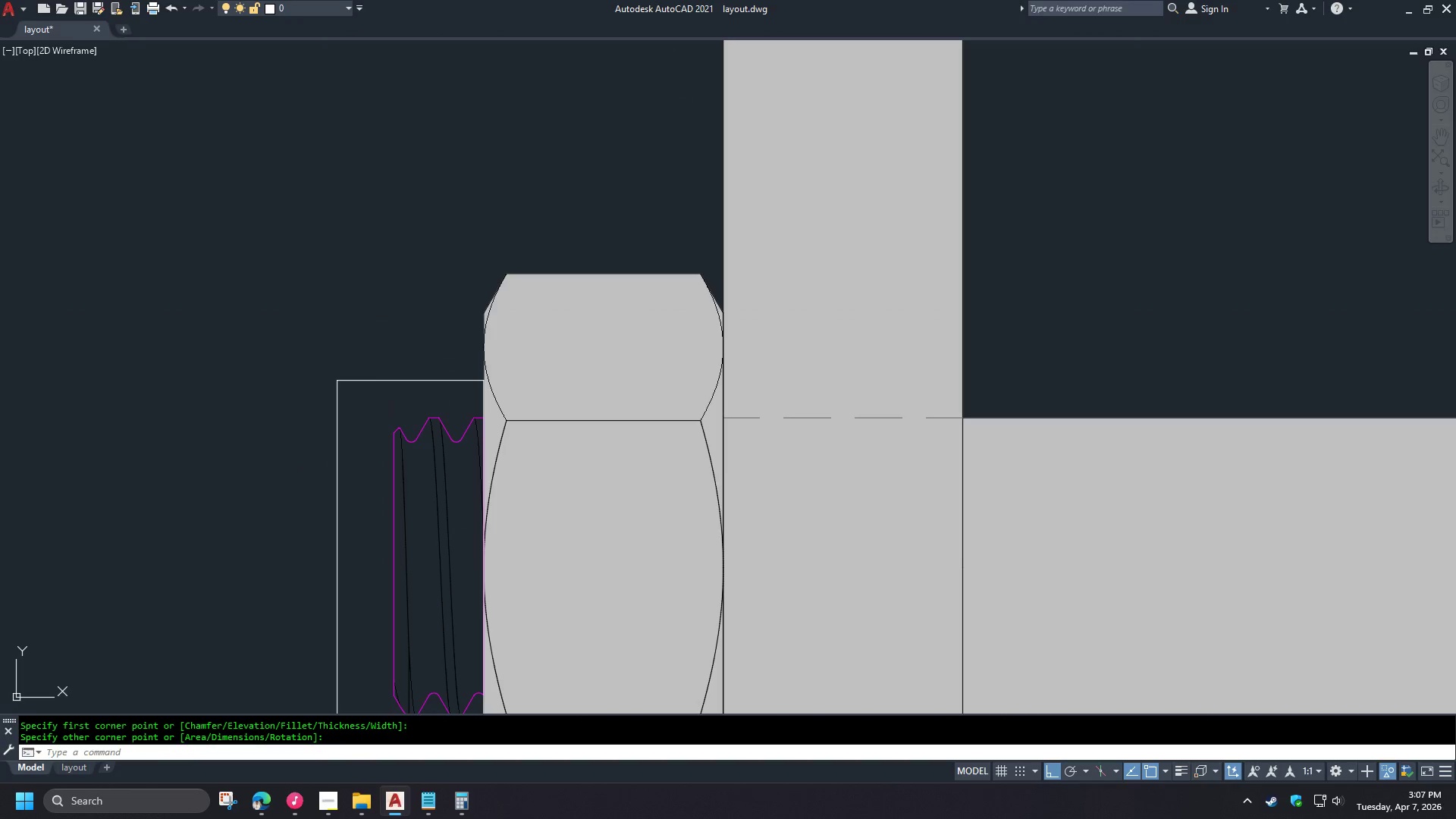 
key(Space)
 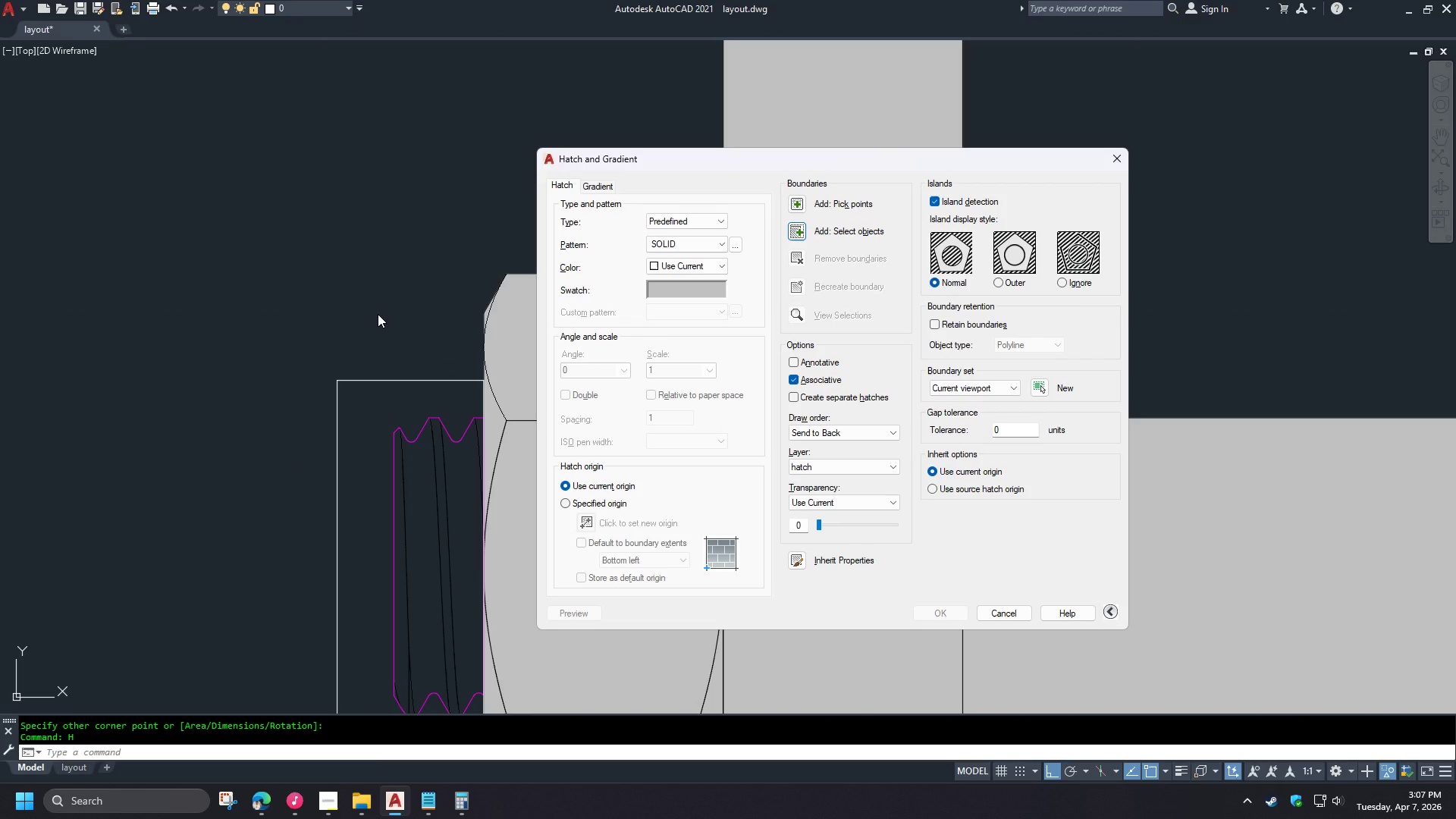 
scroll: coordinate [400, 571], scroll_direction: down, amount: 2.0
 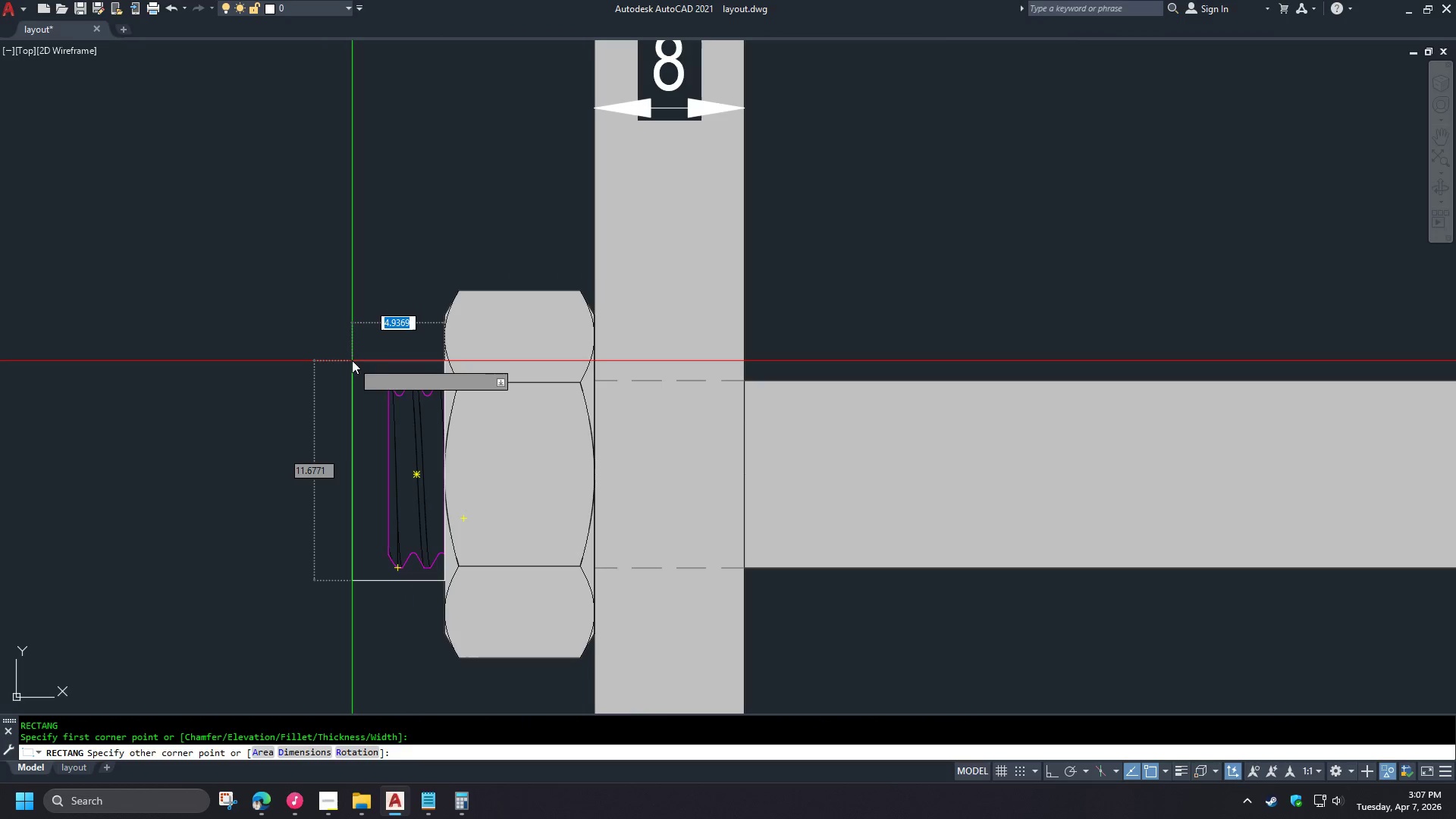 
key(Space)
 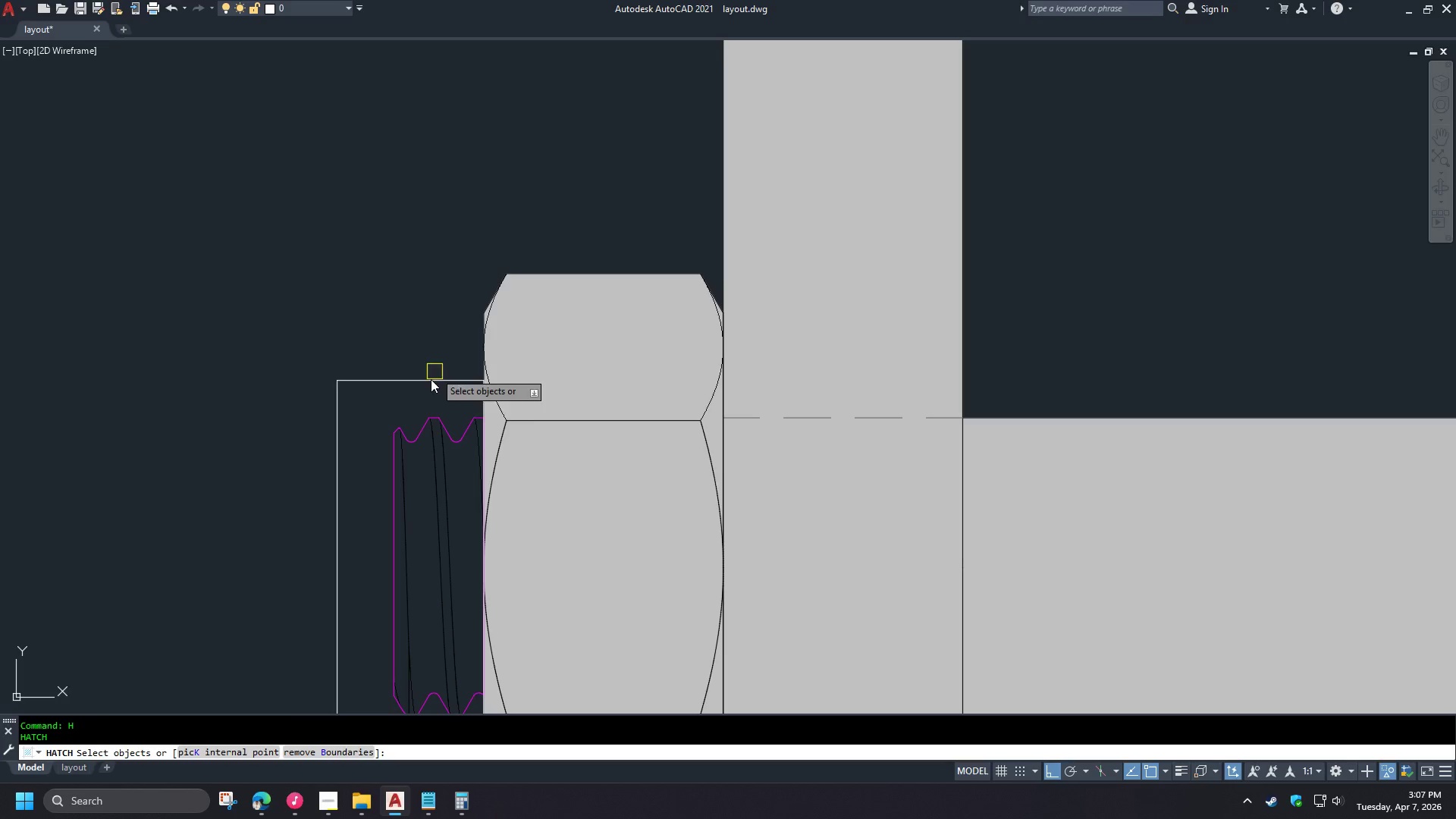 
left_click([428, 388])
 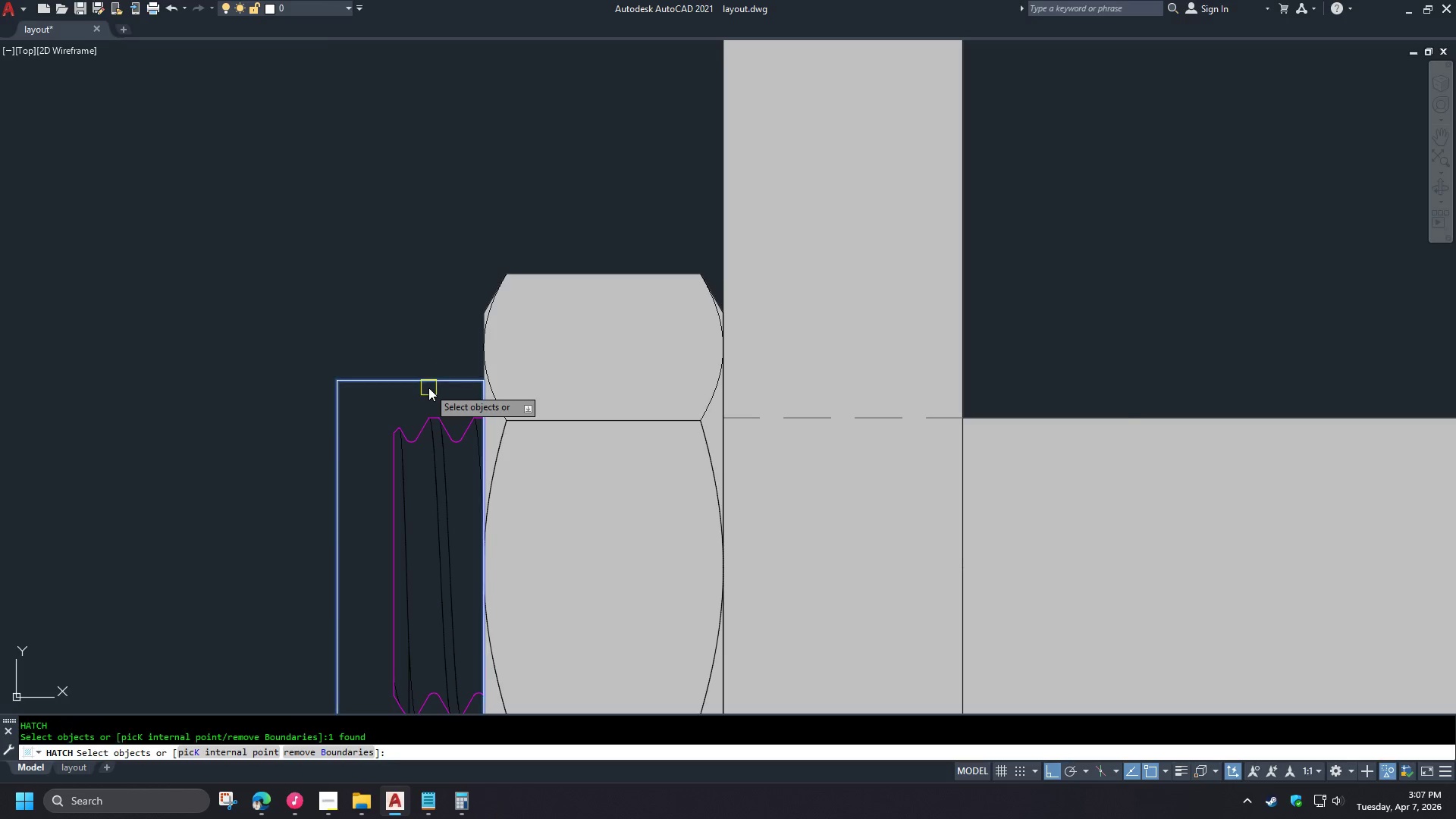 
key(Space)
 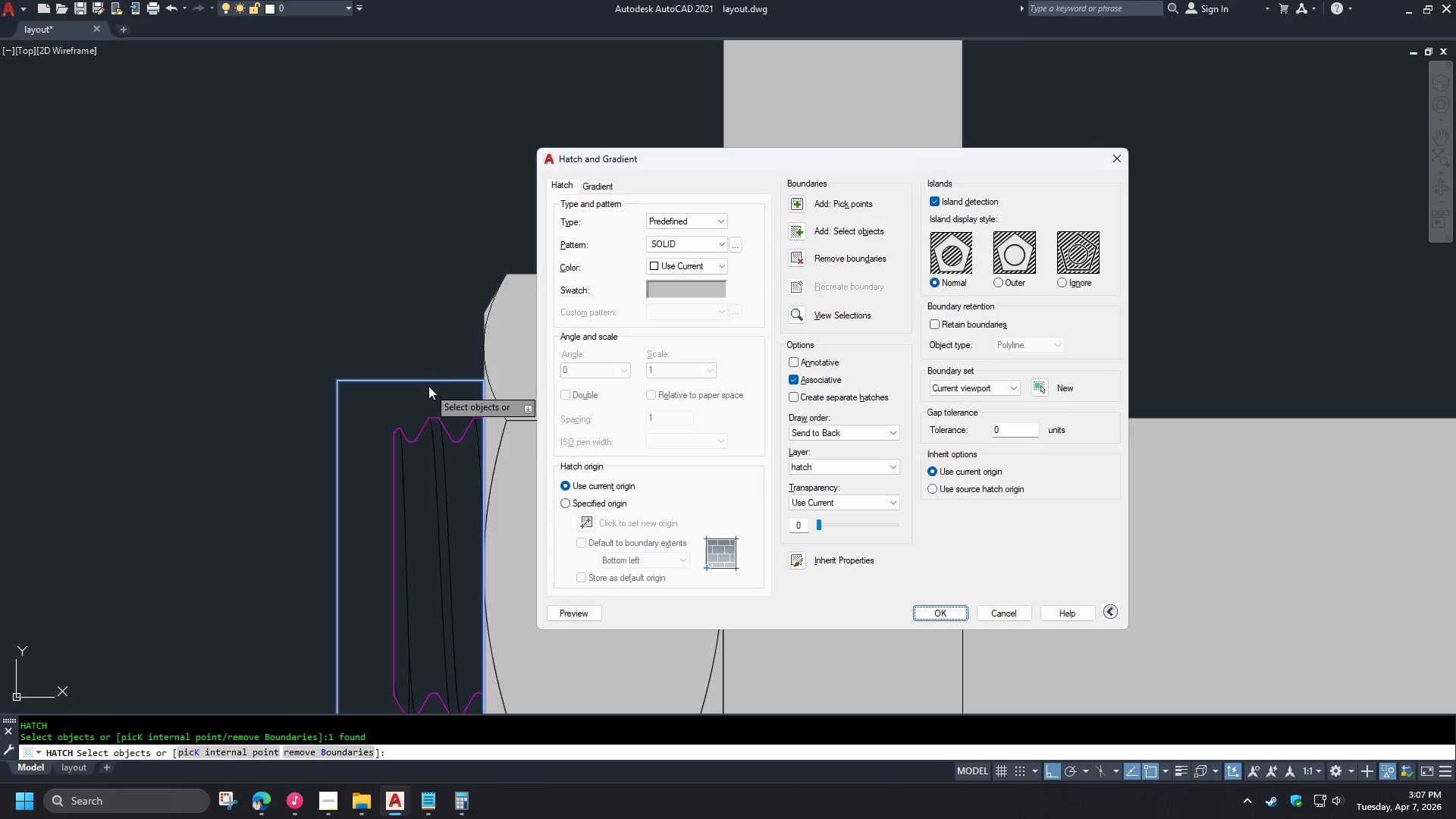 
scroll: coordinate [378, 317], scroll_direction: up, amount: 1.0
 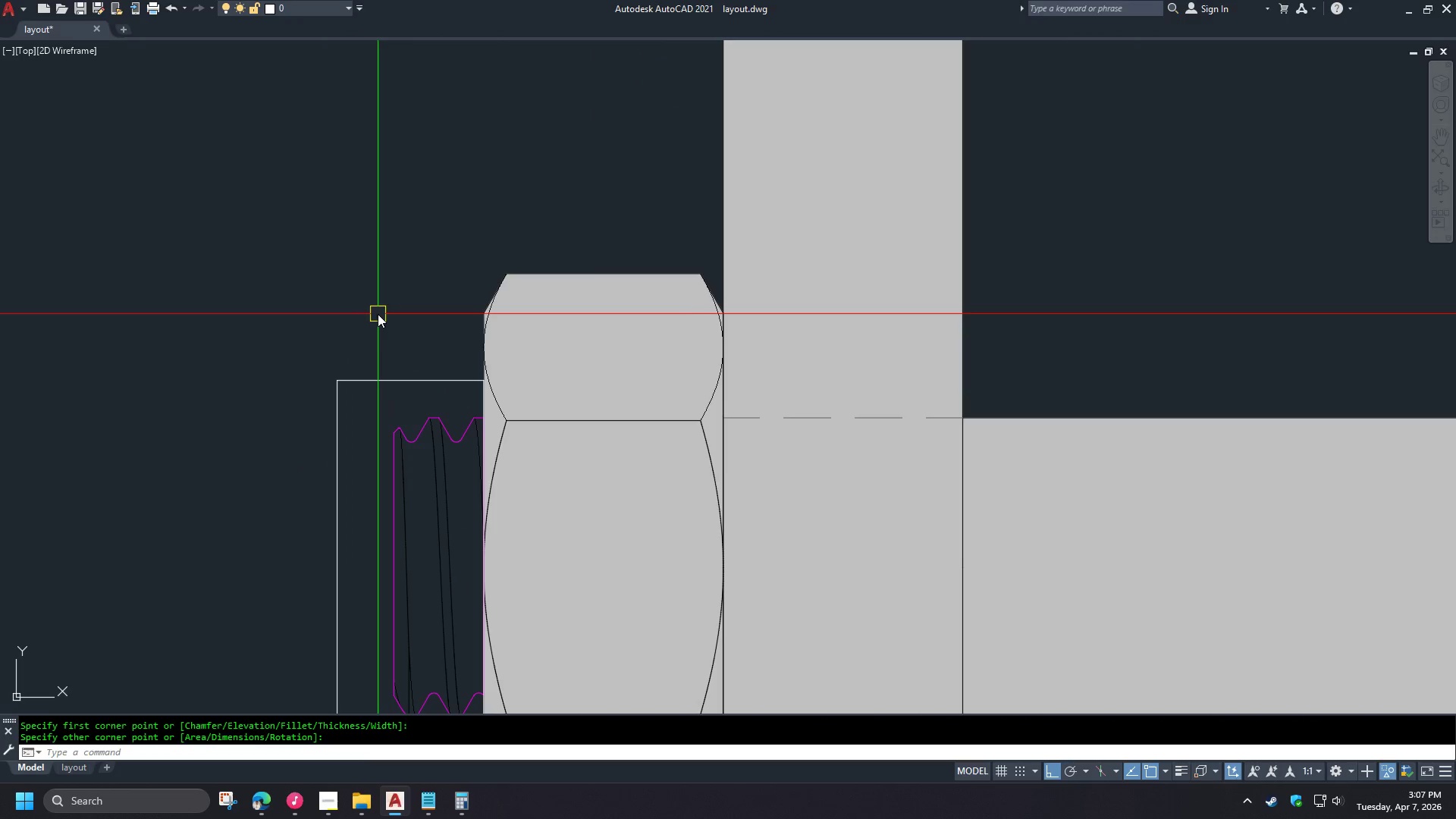 
key(Space)
 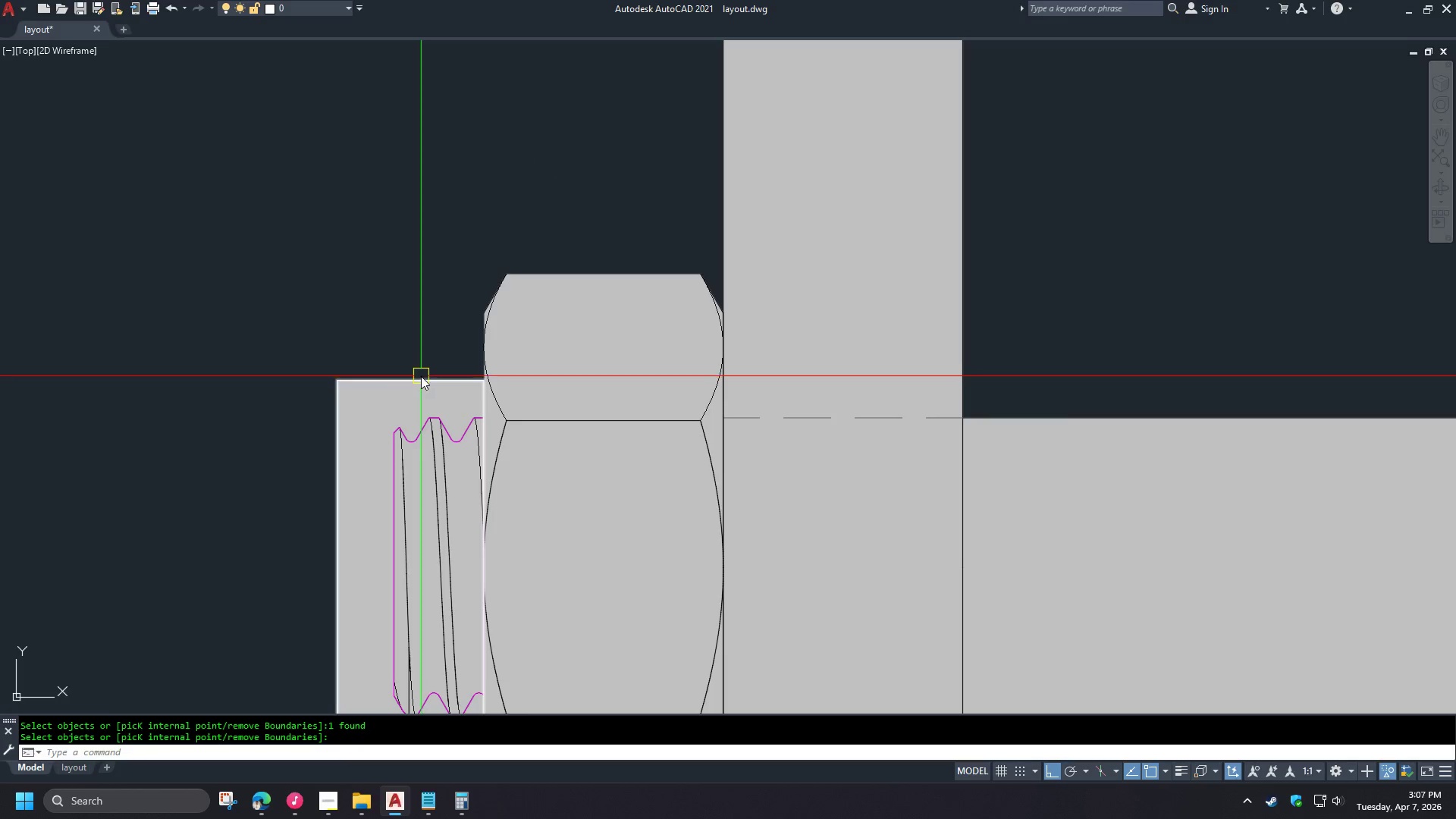 
left_click([421, 376])
 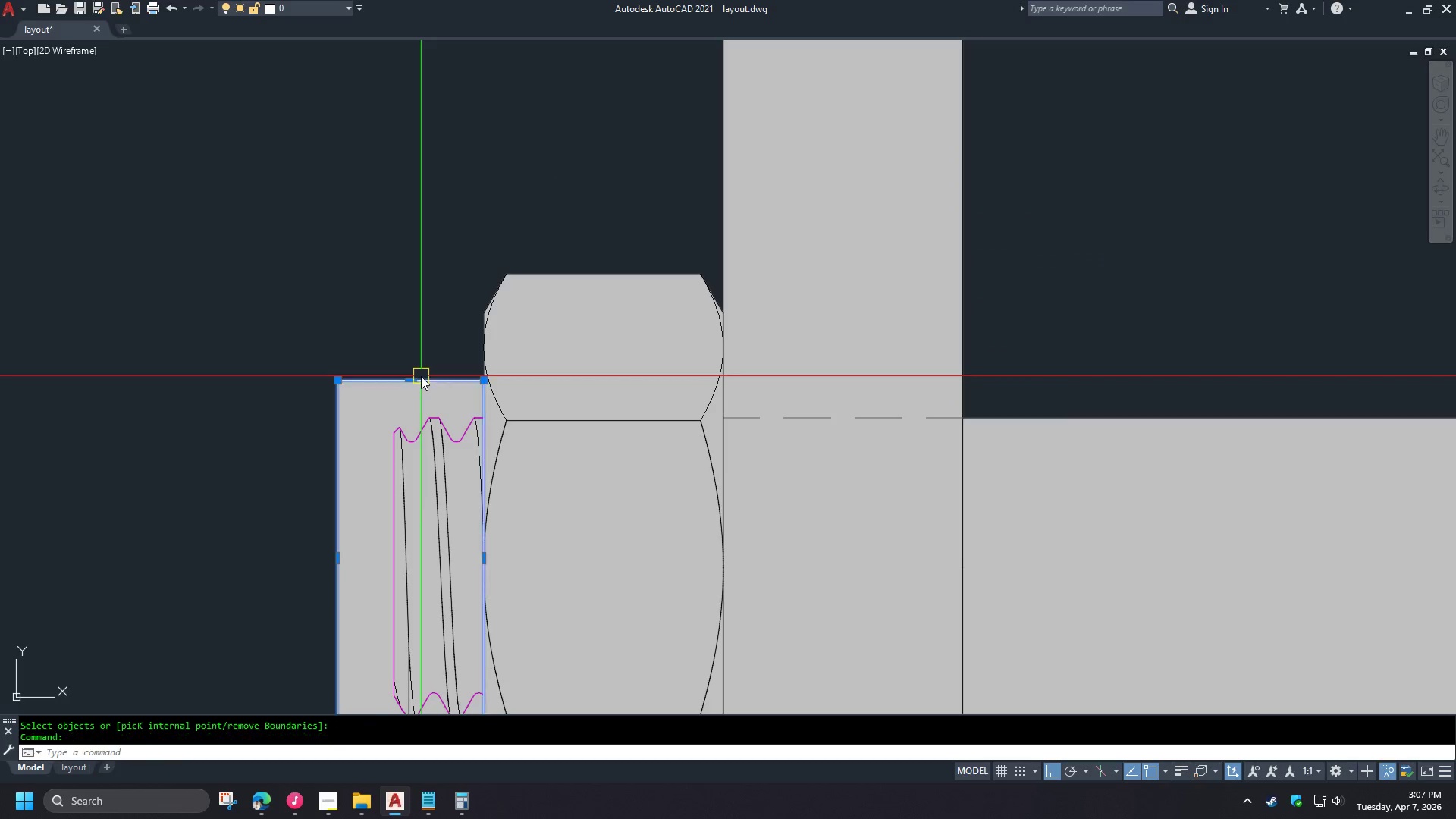 
type(E TR )
 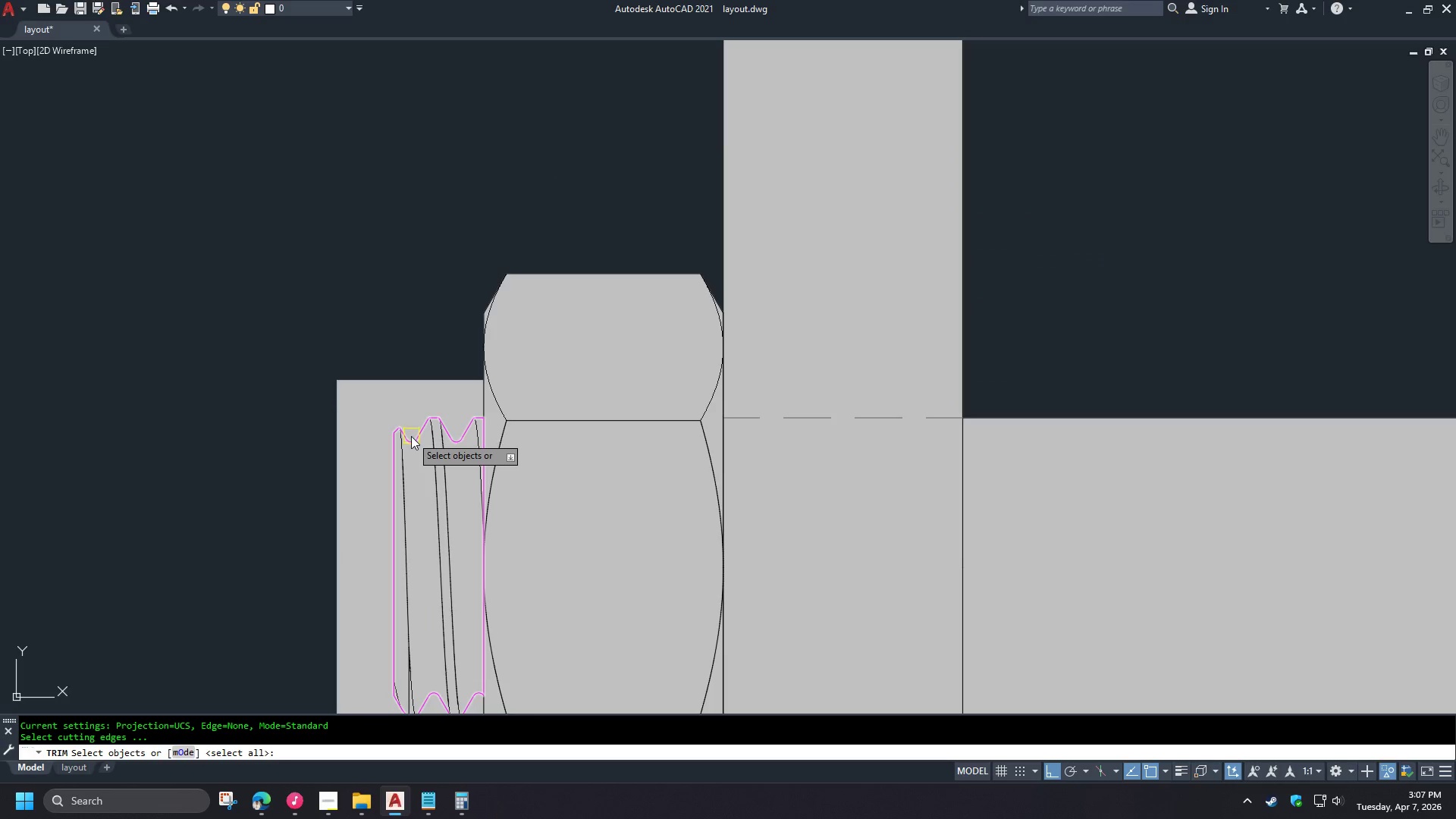 
left_click([411, 436])
 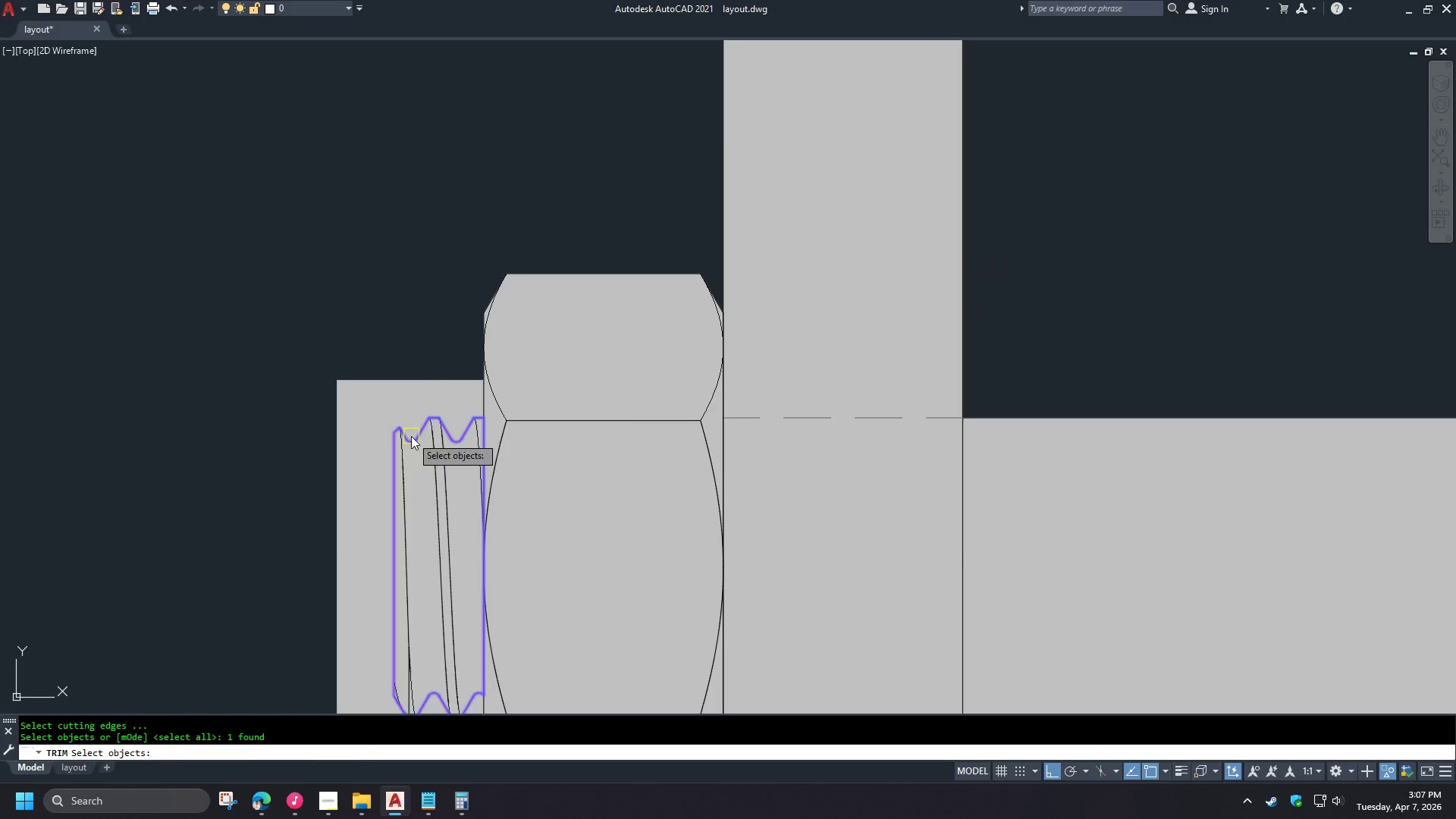 
key(Space)
 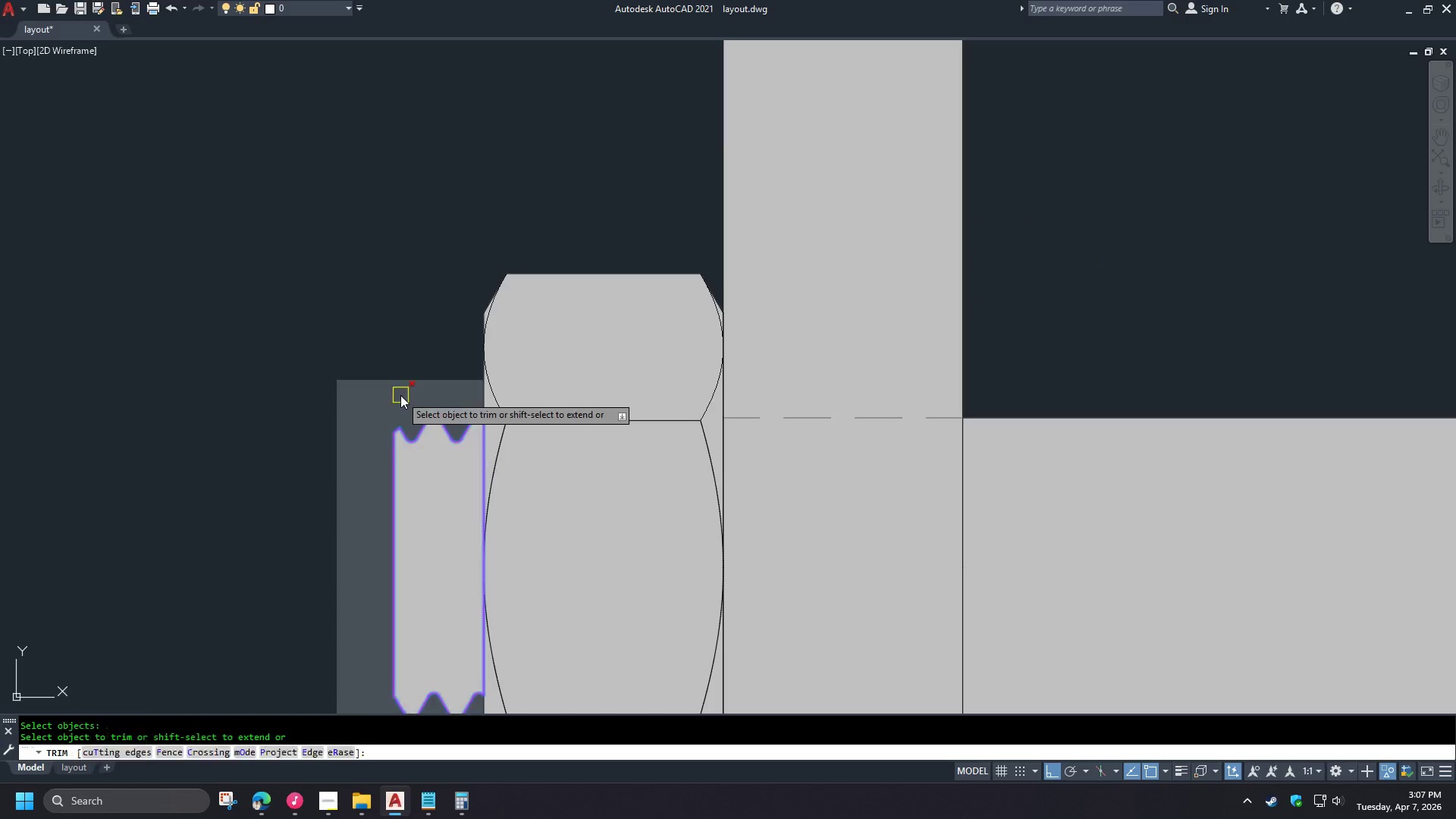 
double_click([400, 395])
 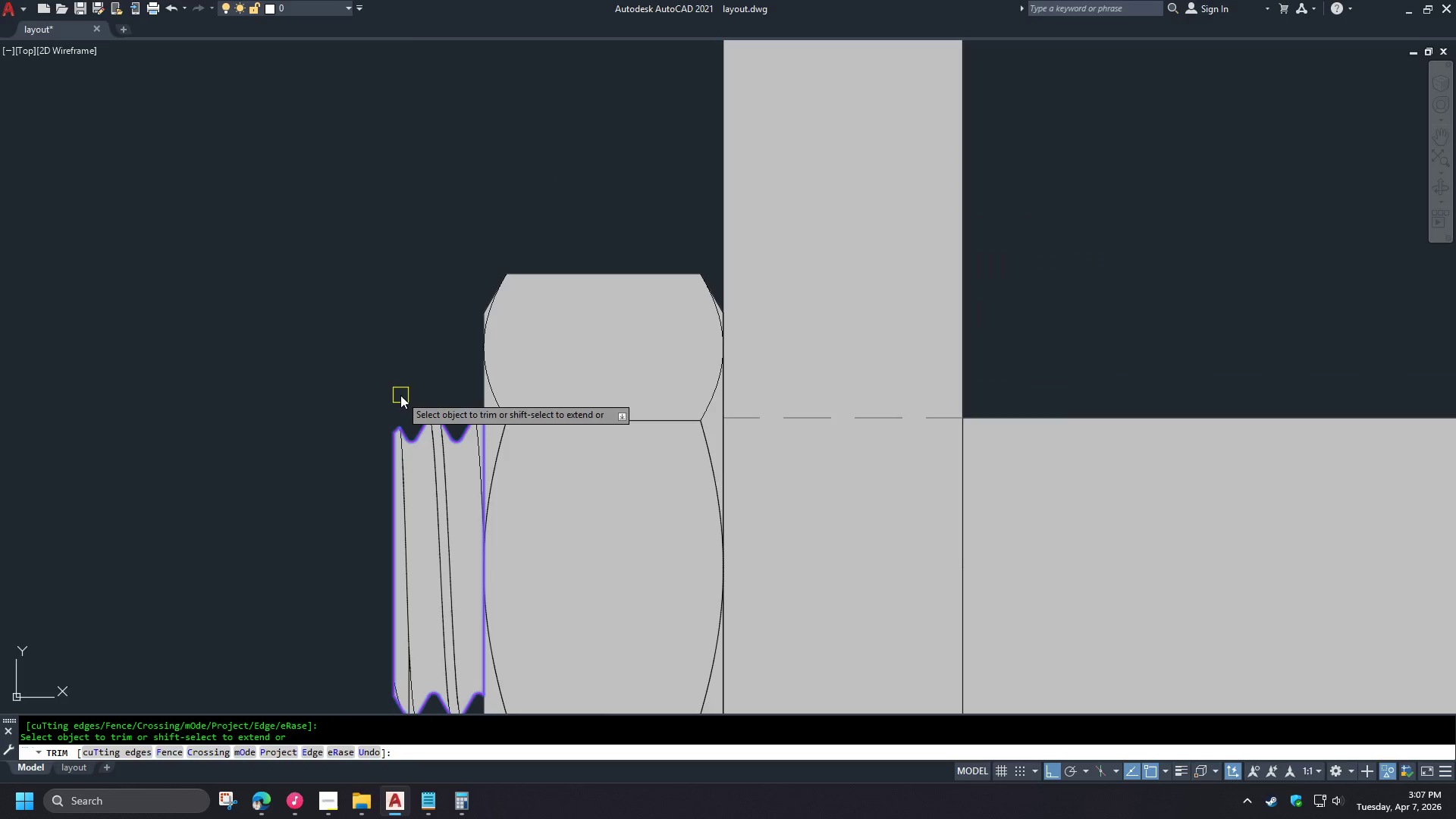 
key(Space)
 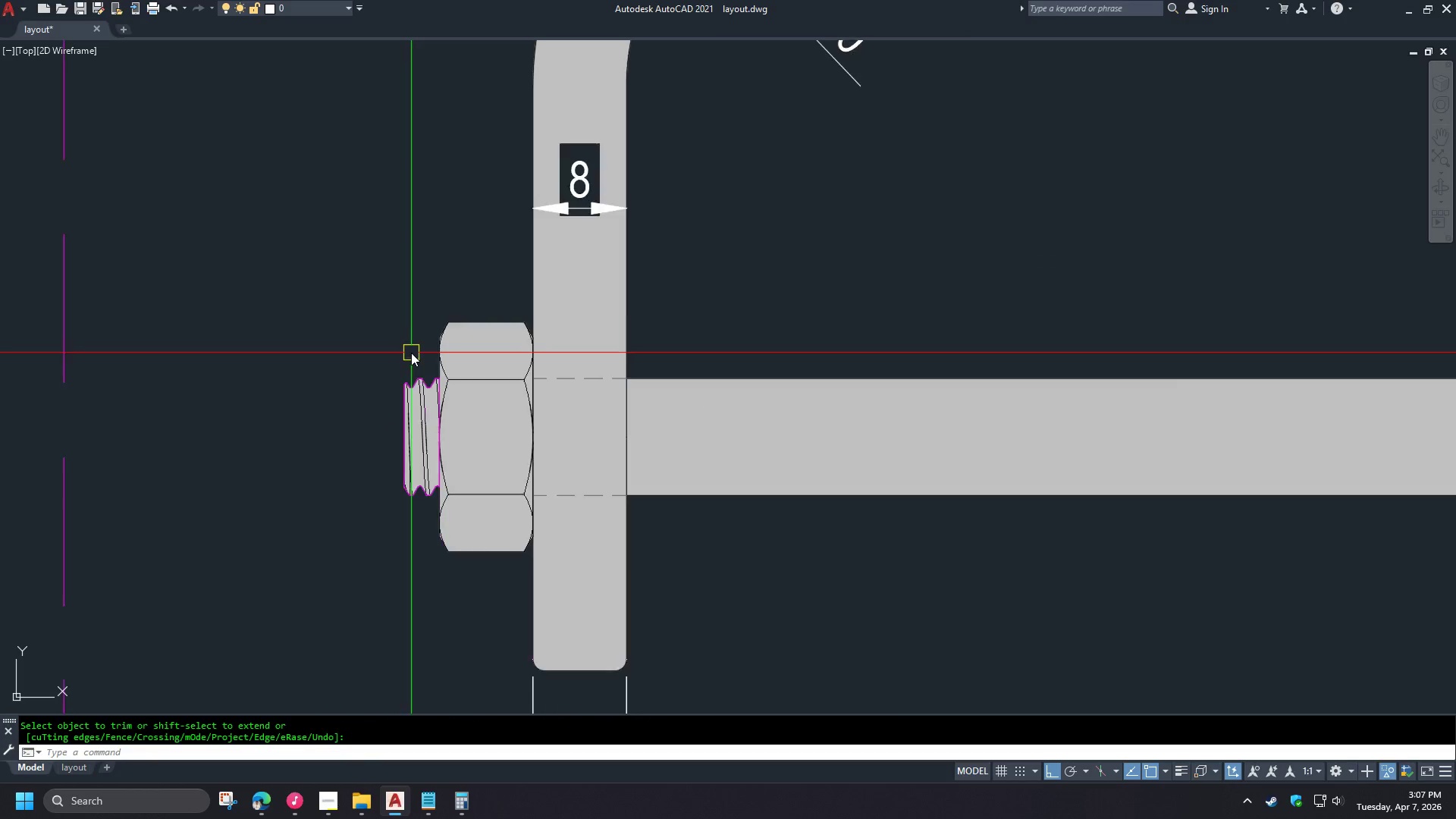 
type(REC )
 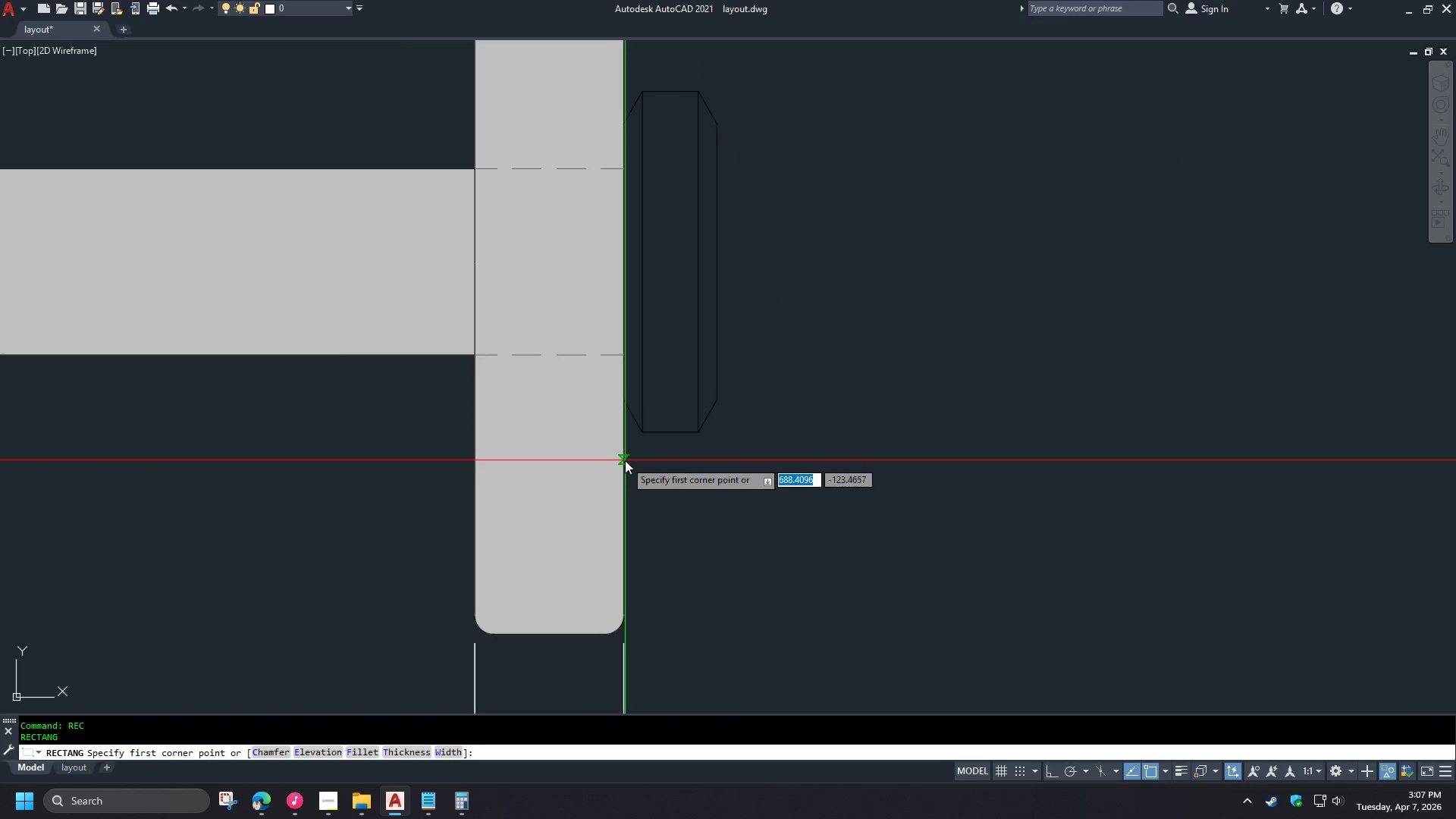 
scroll: coordinate [376, 362], scroll_direction: down, amount: 5.0
 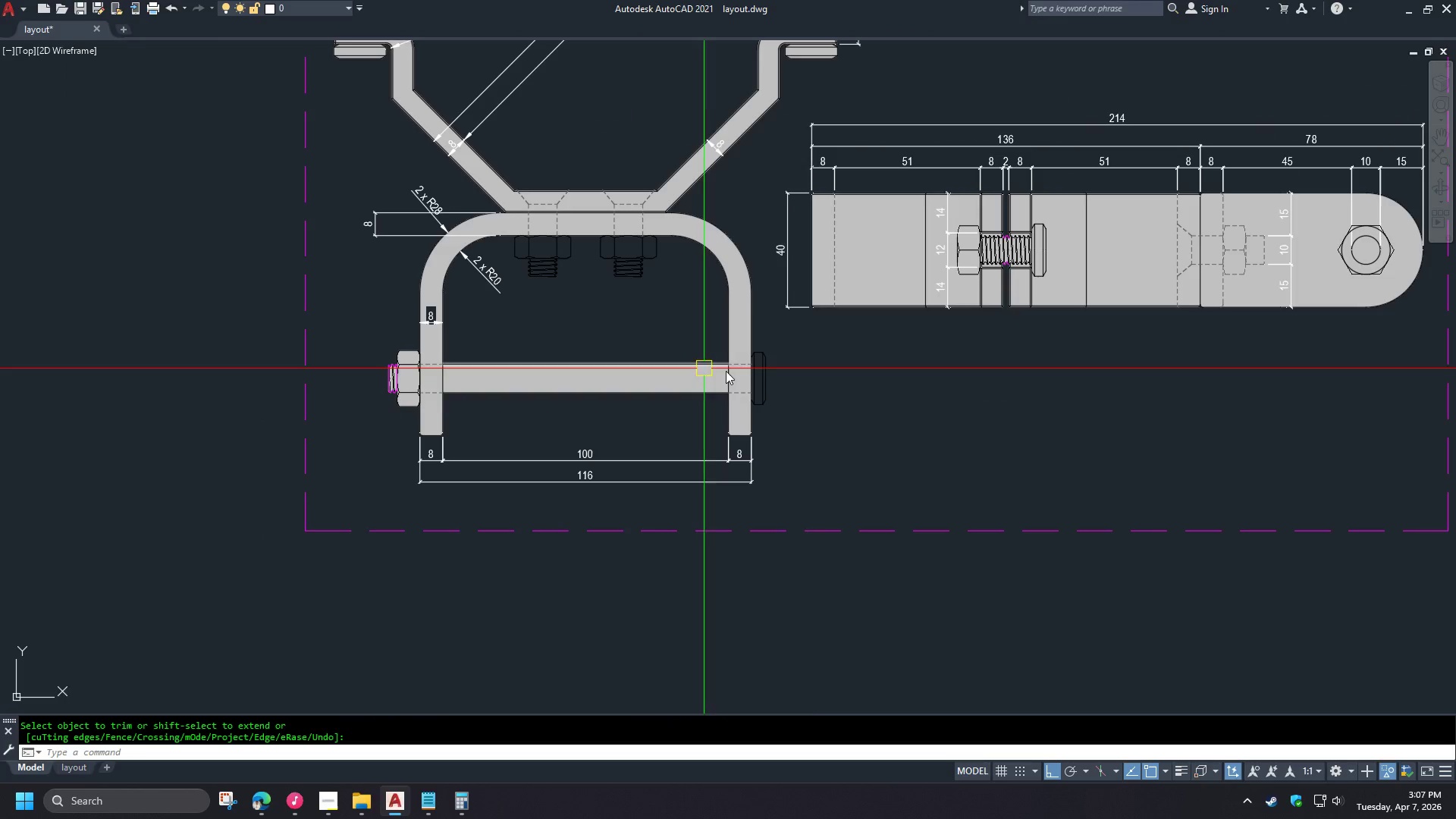 
scroll: coordinate [783, 391], scroll_direction: up, amount: 3.0
 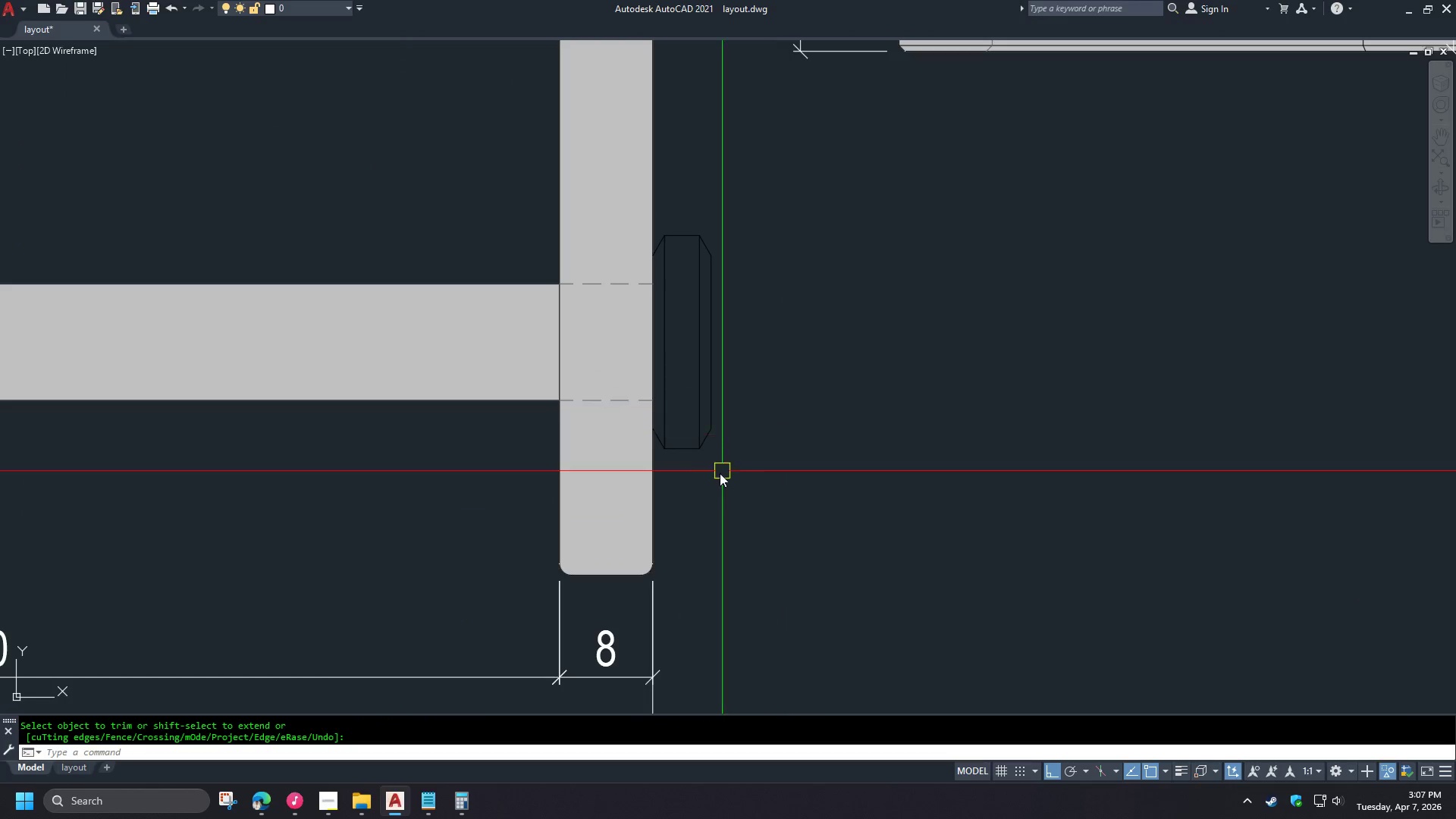 
left_click([684, 202])
 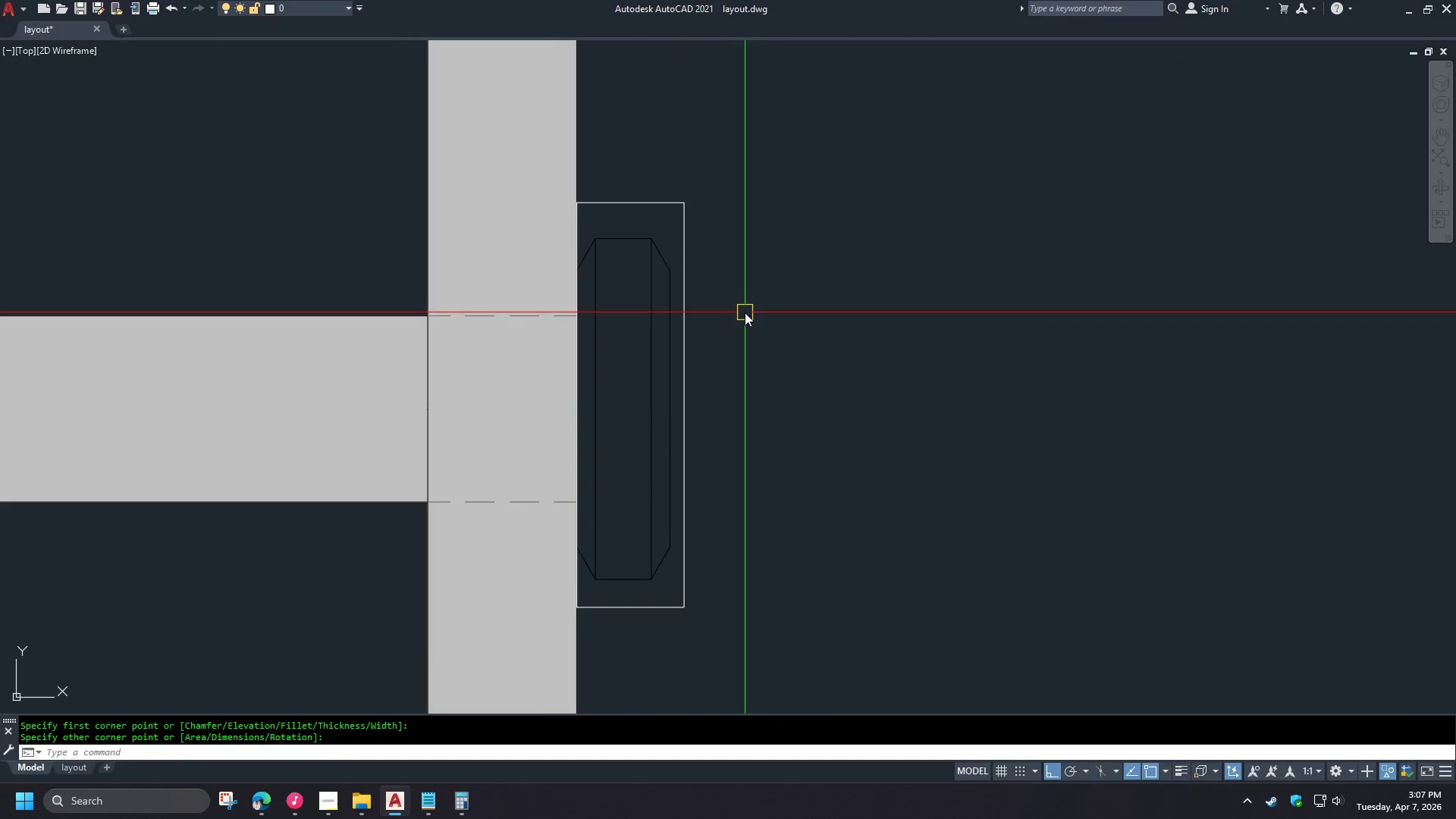 
scroll: coordinate [701, 478], scroll_direction: up, amount: 1.0
 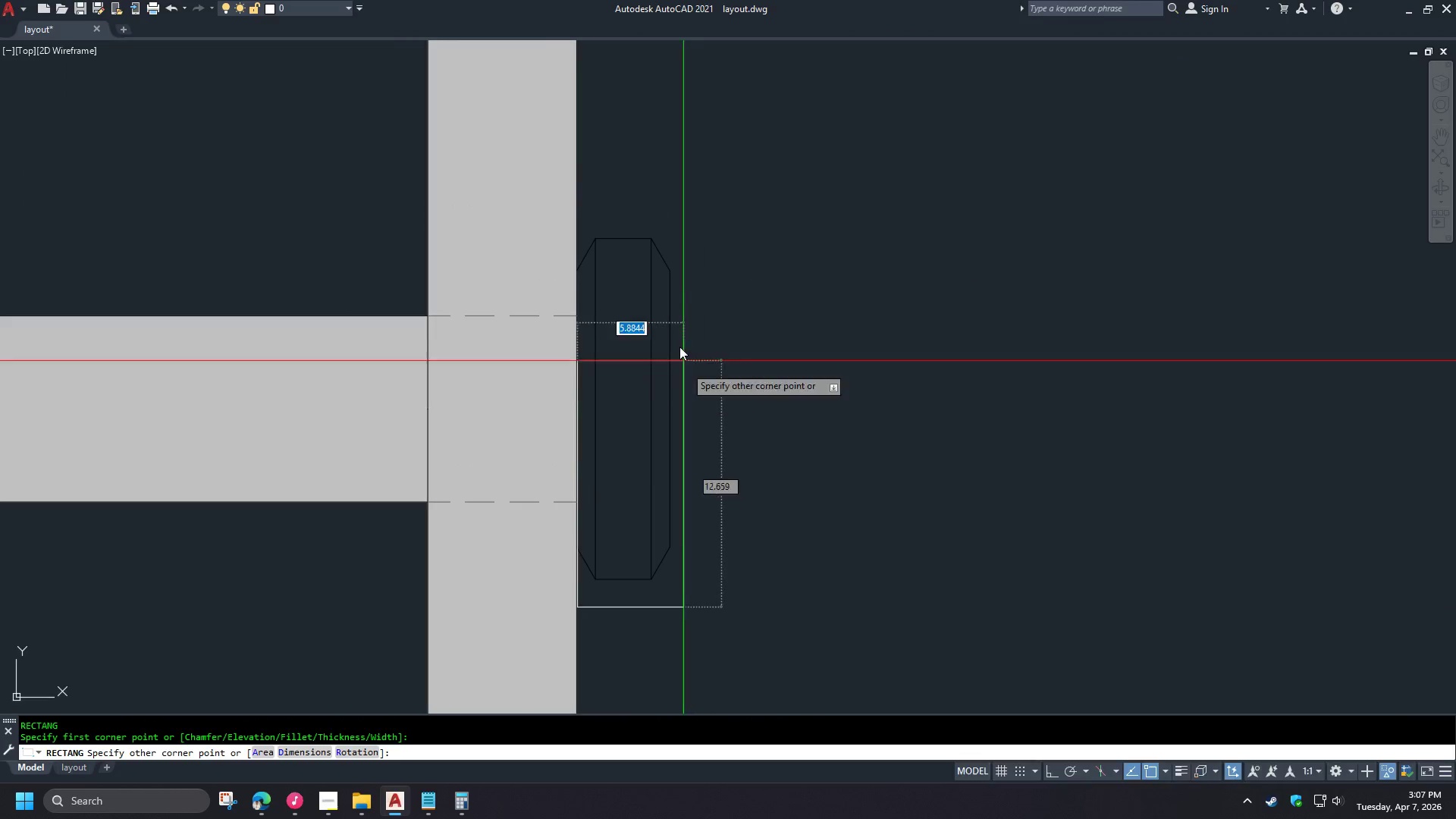 
key(H)
 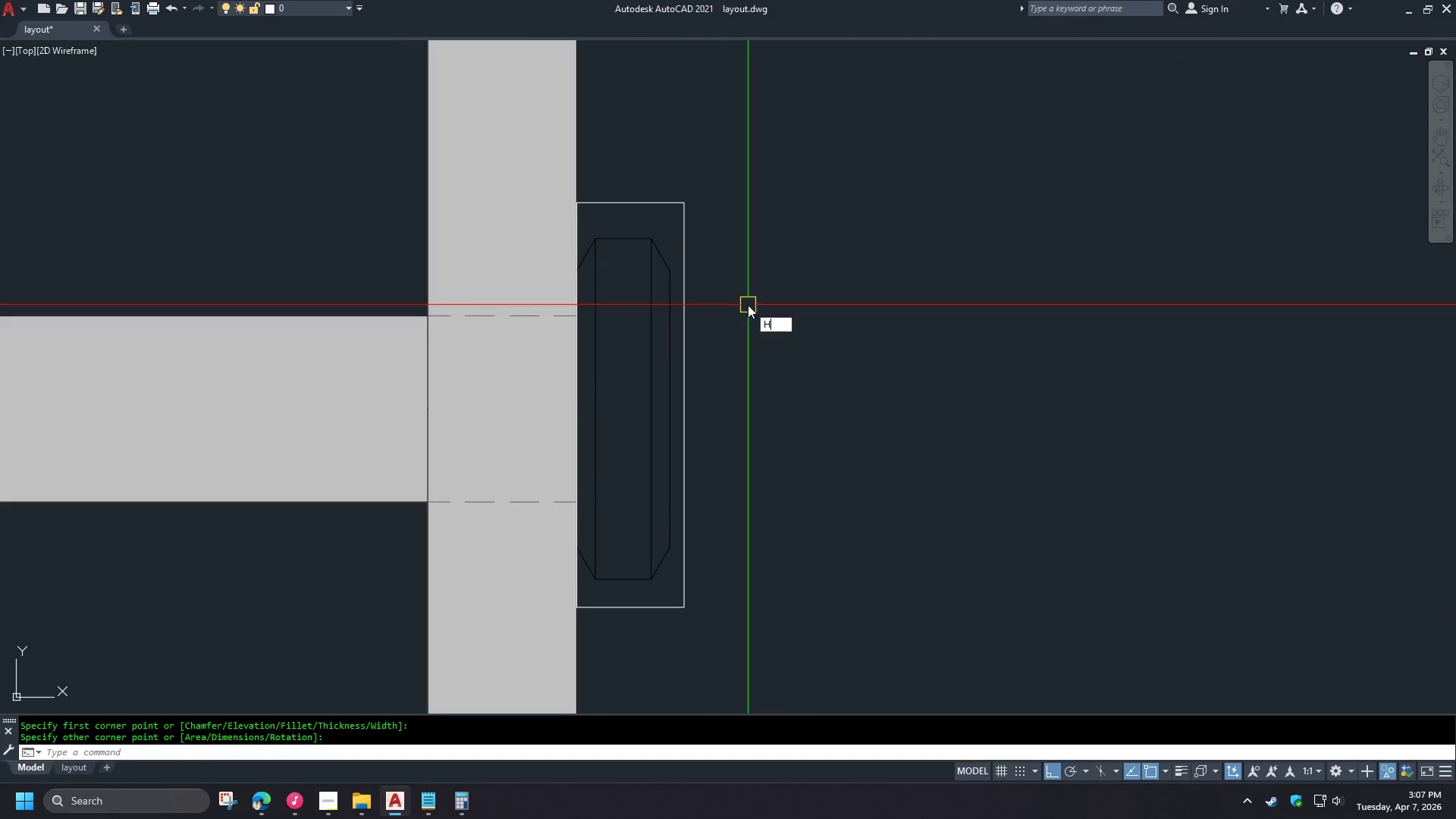 
key(Space)
 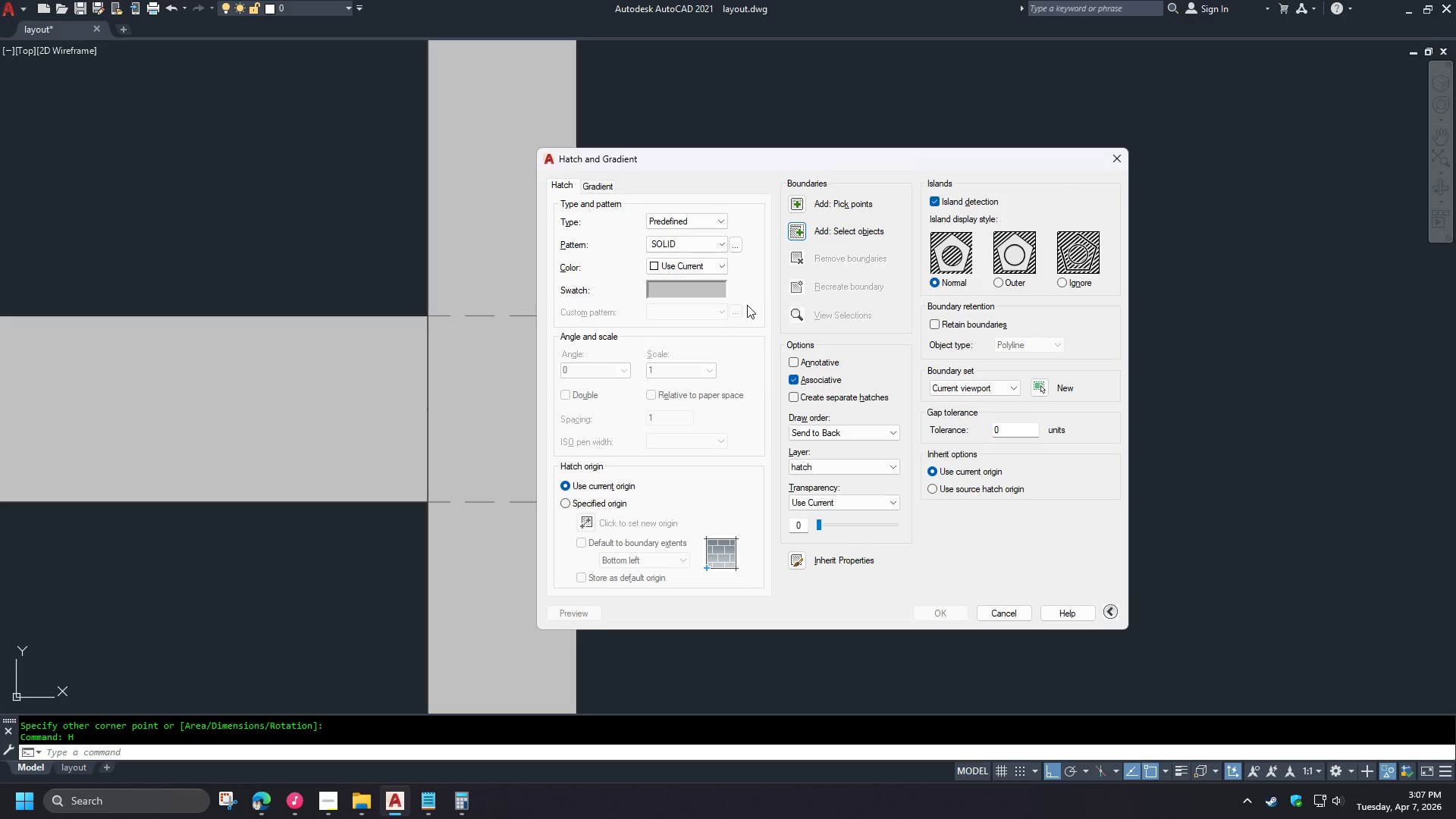 
key(Space)
 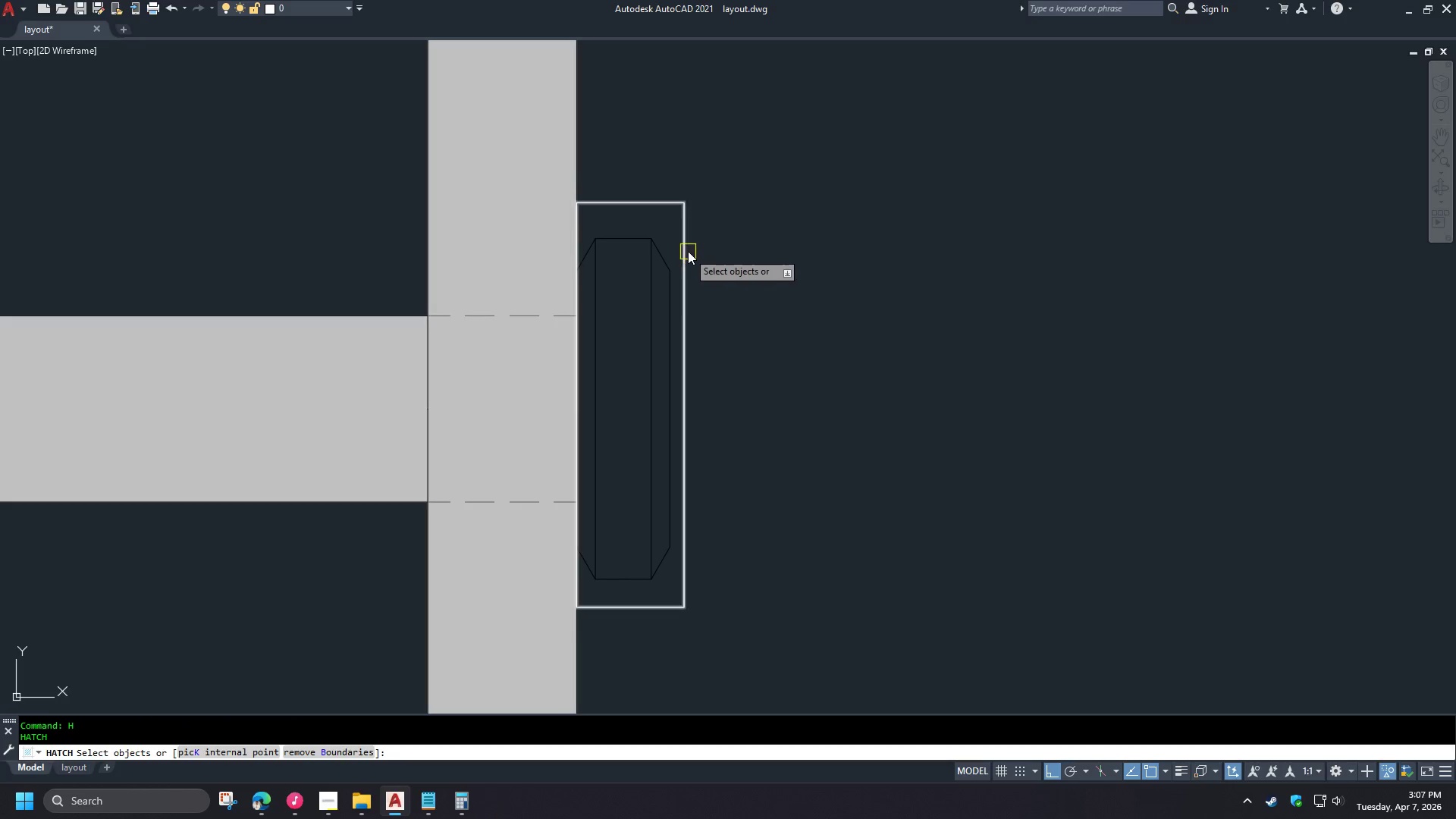 
left_click([684, 249])
 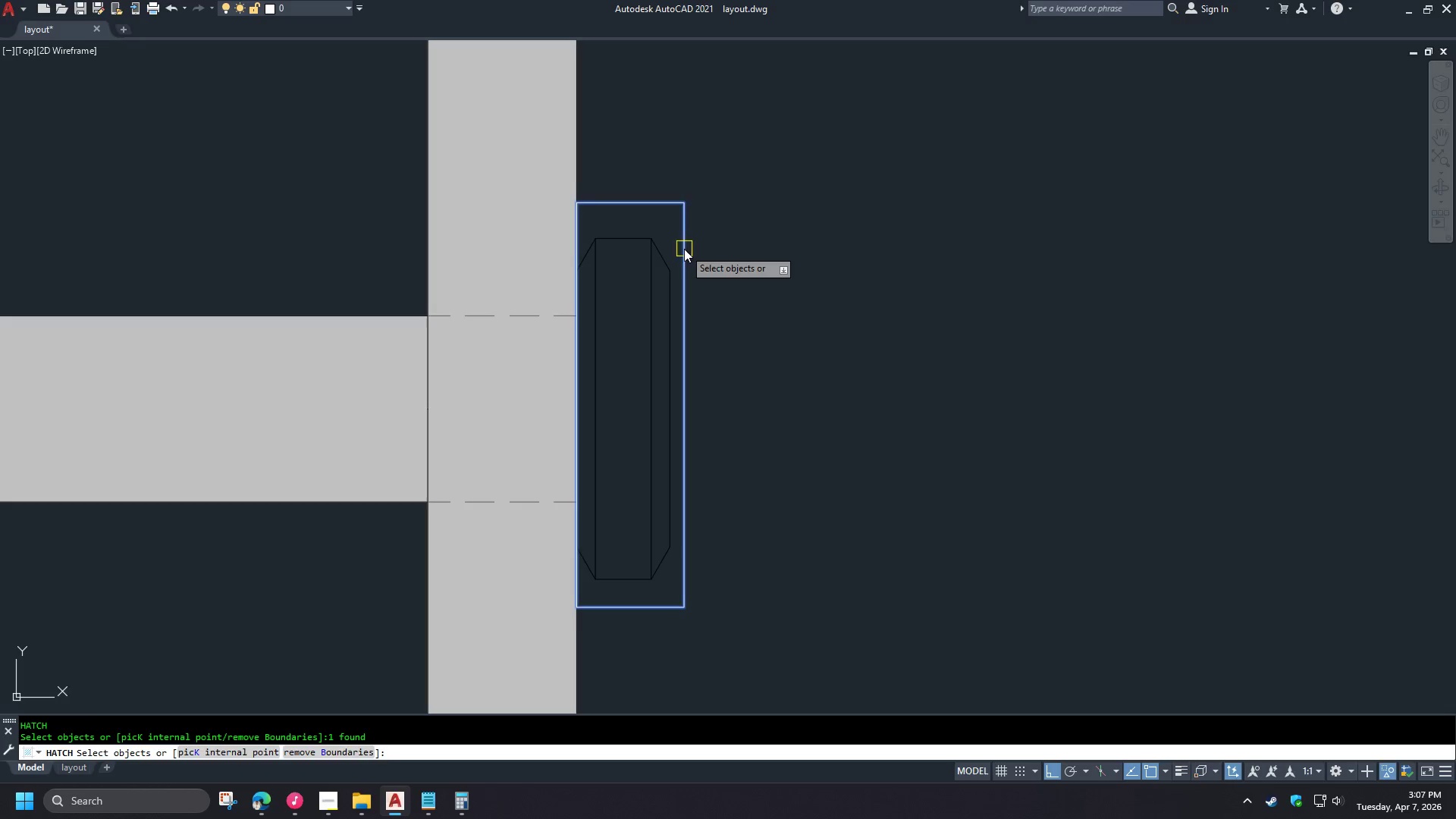 
key(Space)
 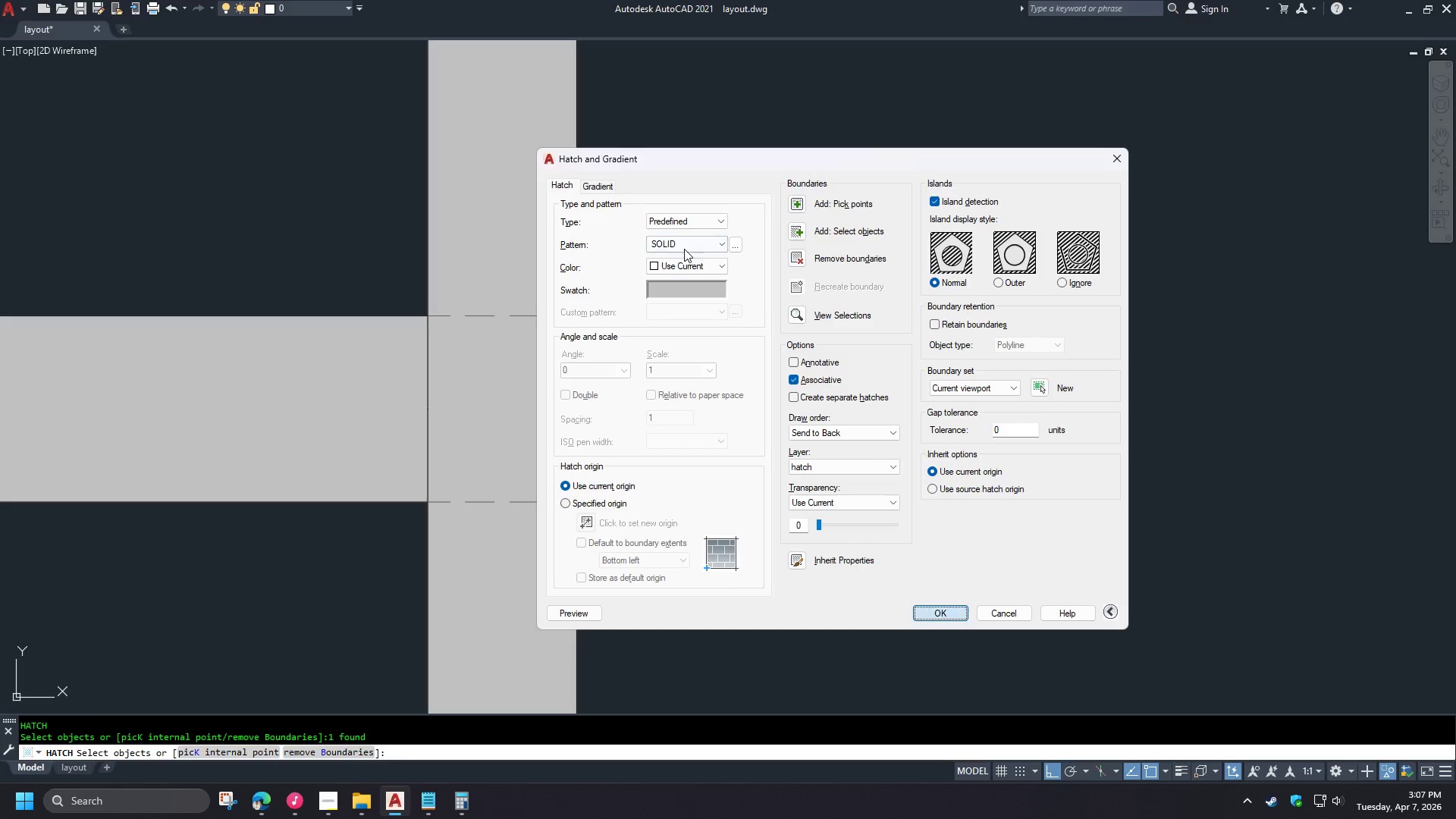 
key(Space)
 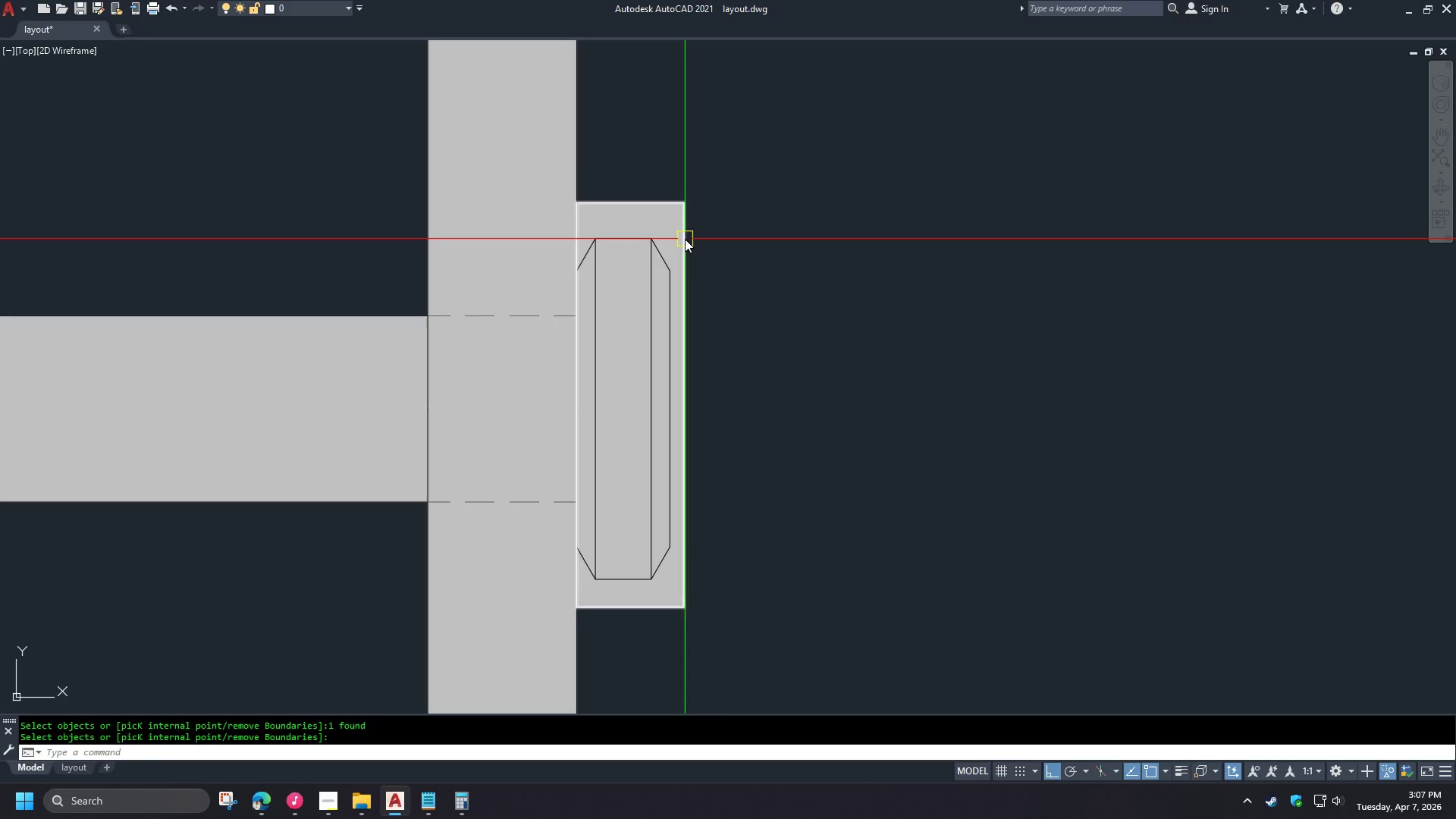 
left_click([685, 239])
 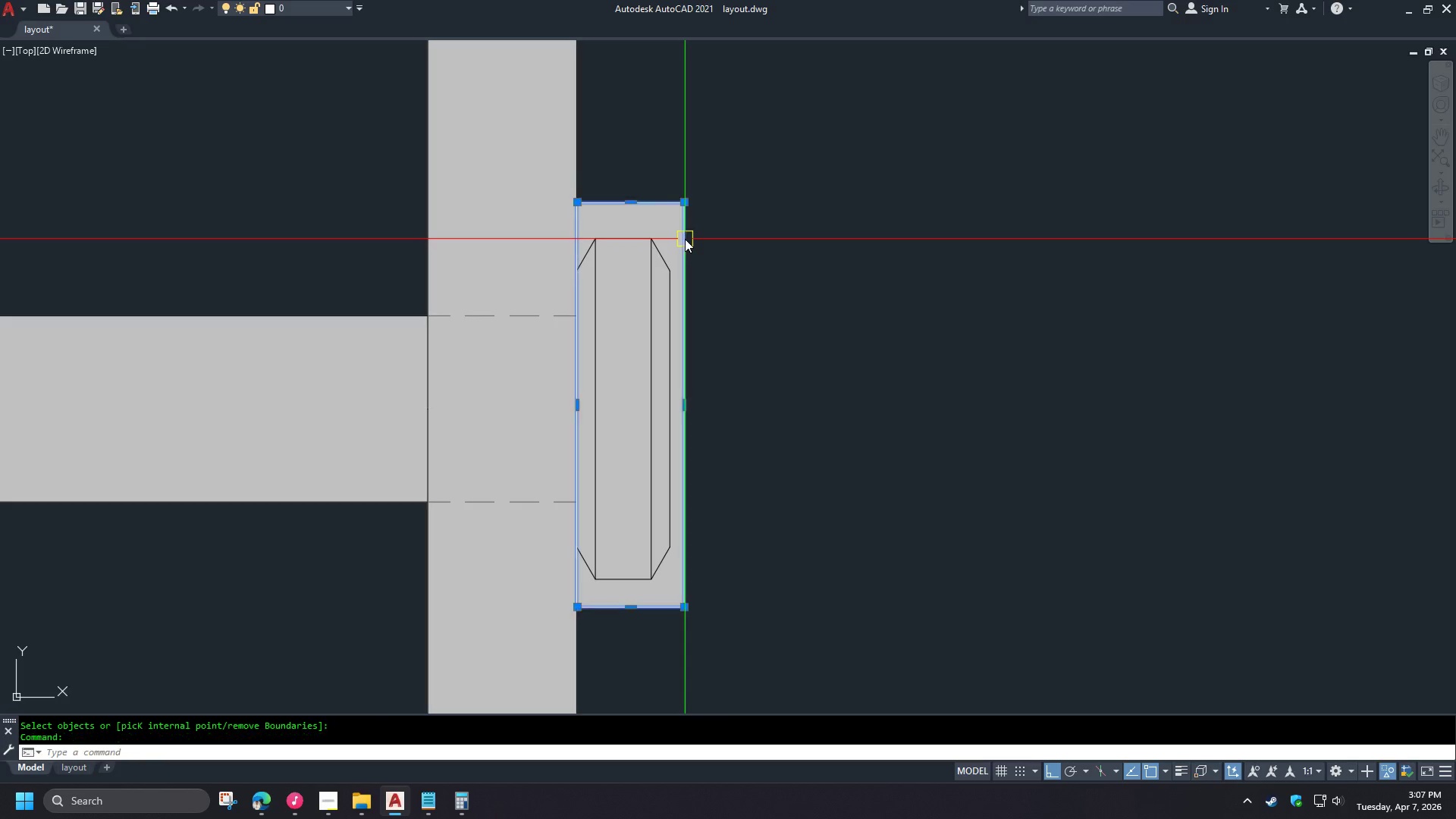 
key(E)
 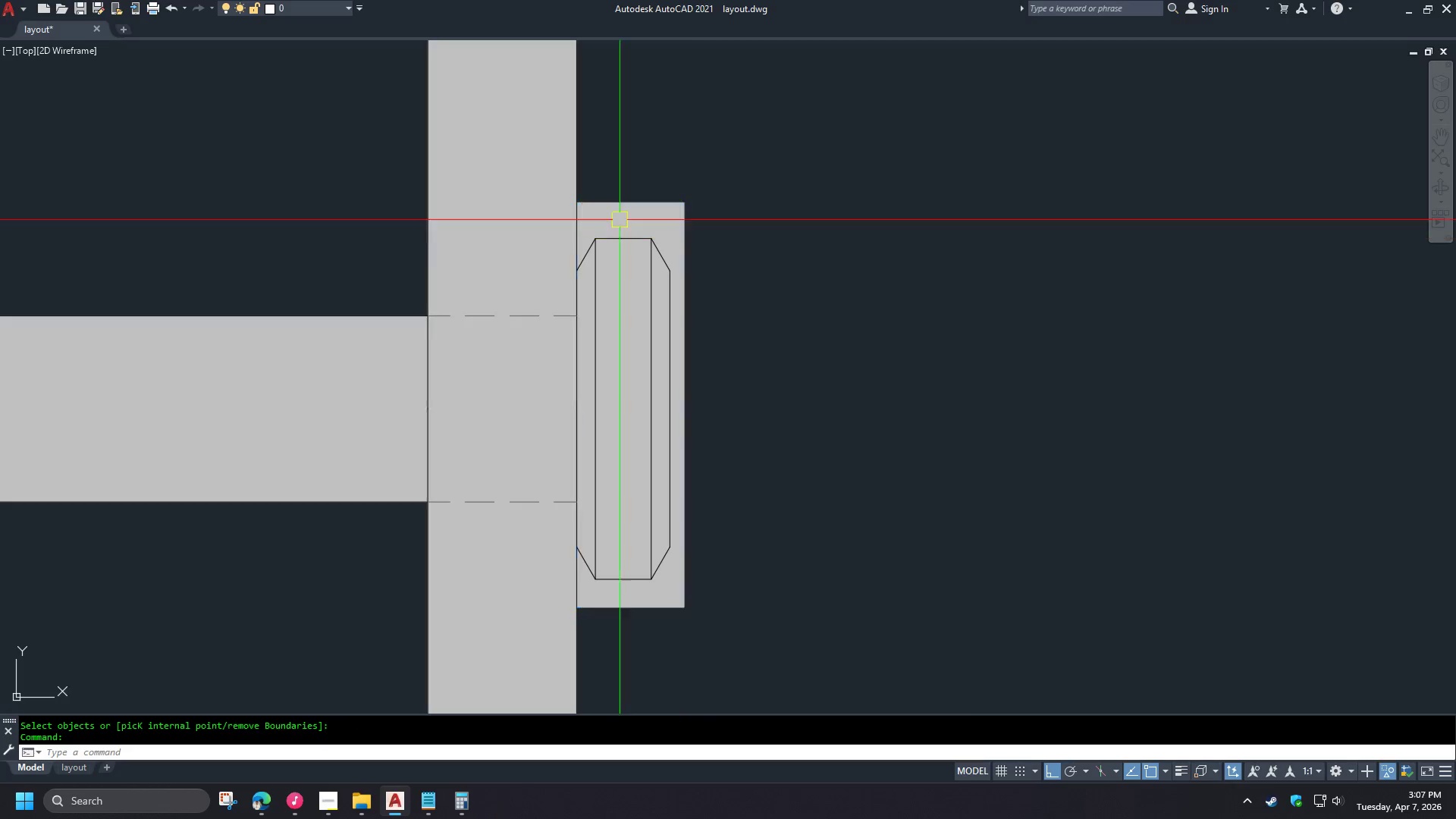 
key(Space)
 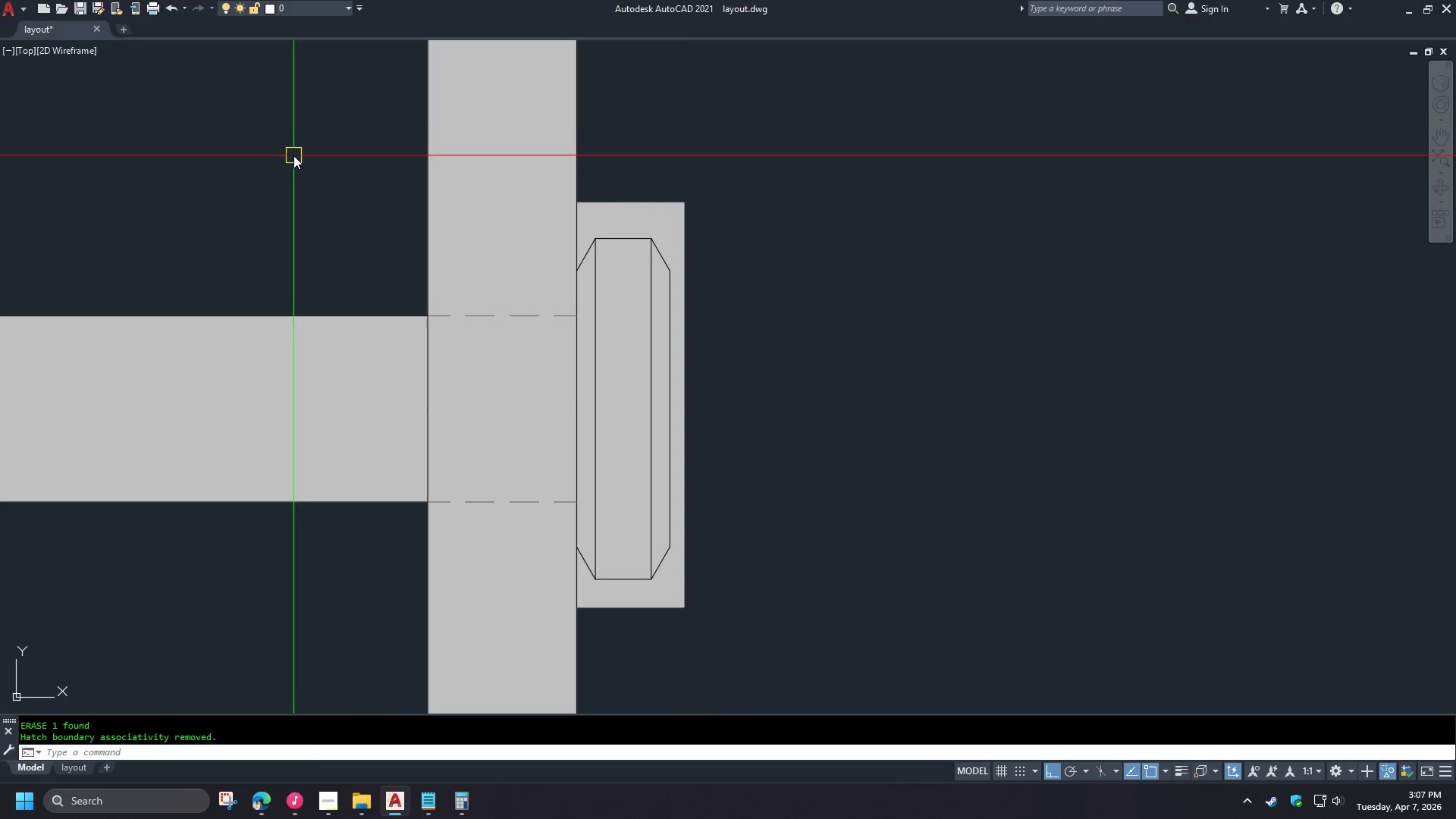 
left_click_drag(start_coordinate=[292, 157], to_coordinate=[309, 176])
 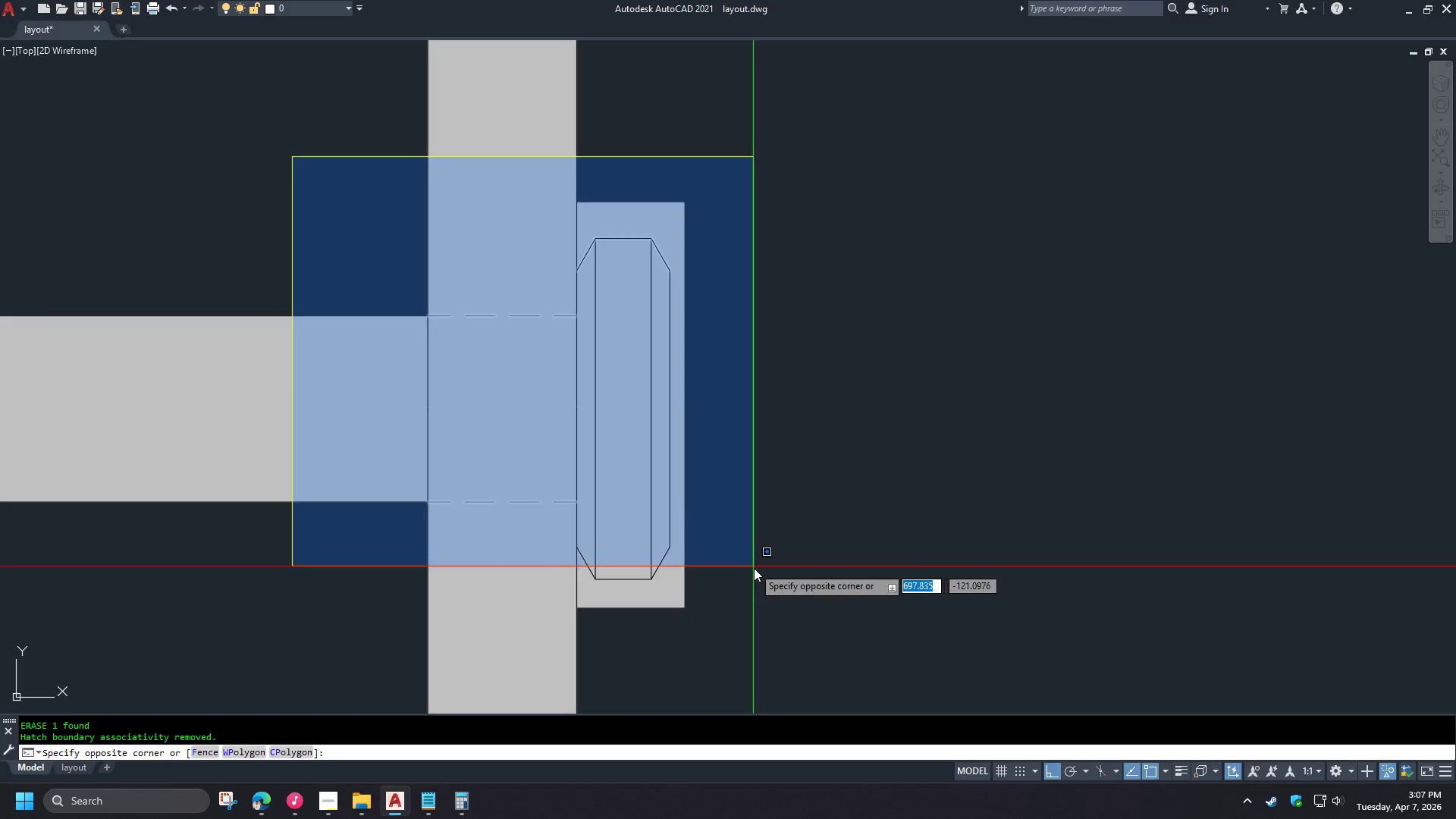 
left_click([758, 593])
 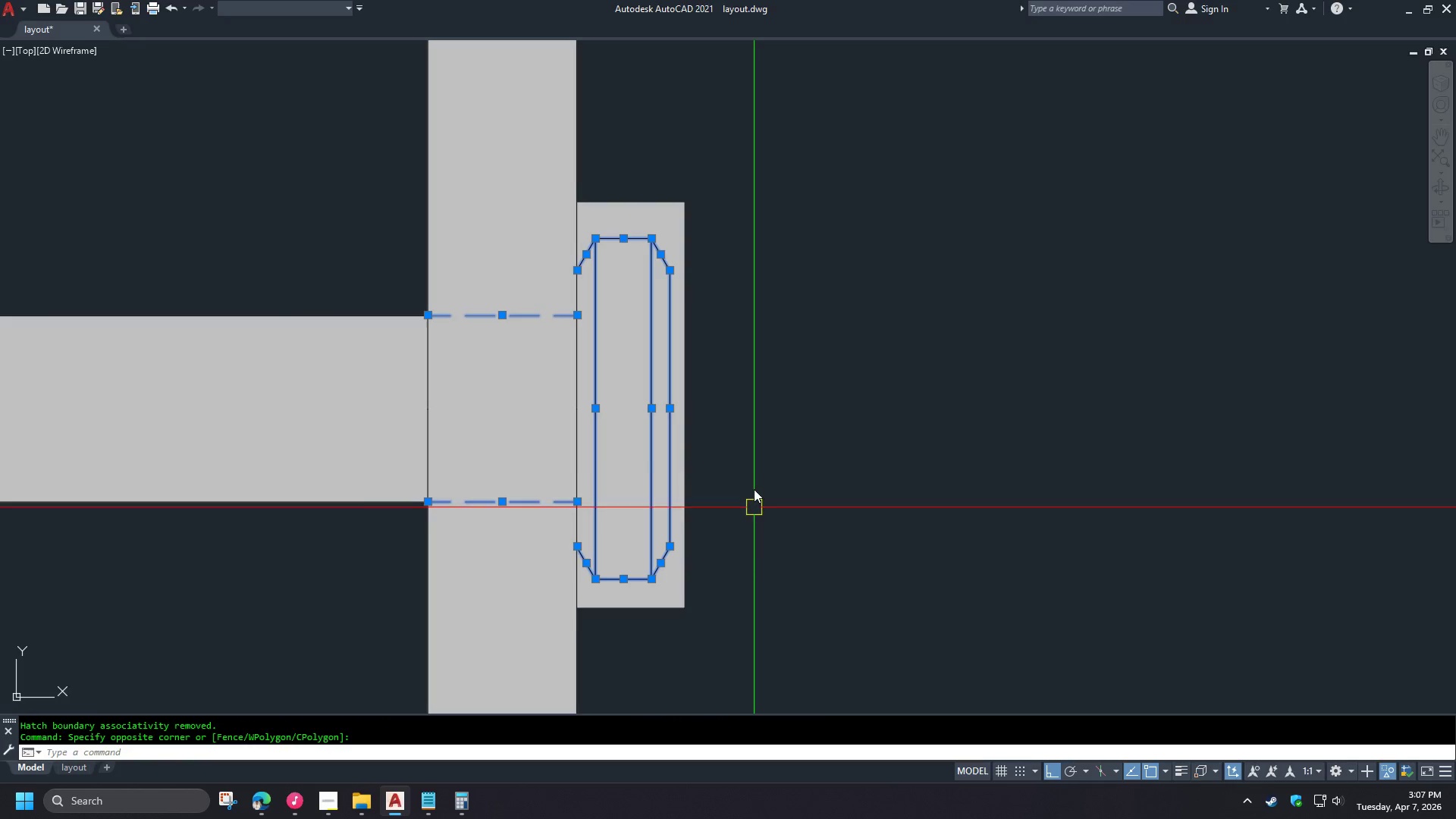 
type(TR )
 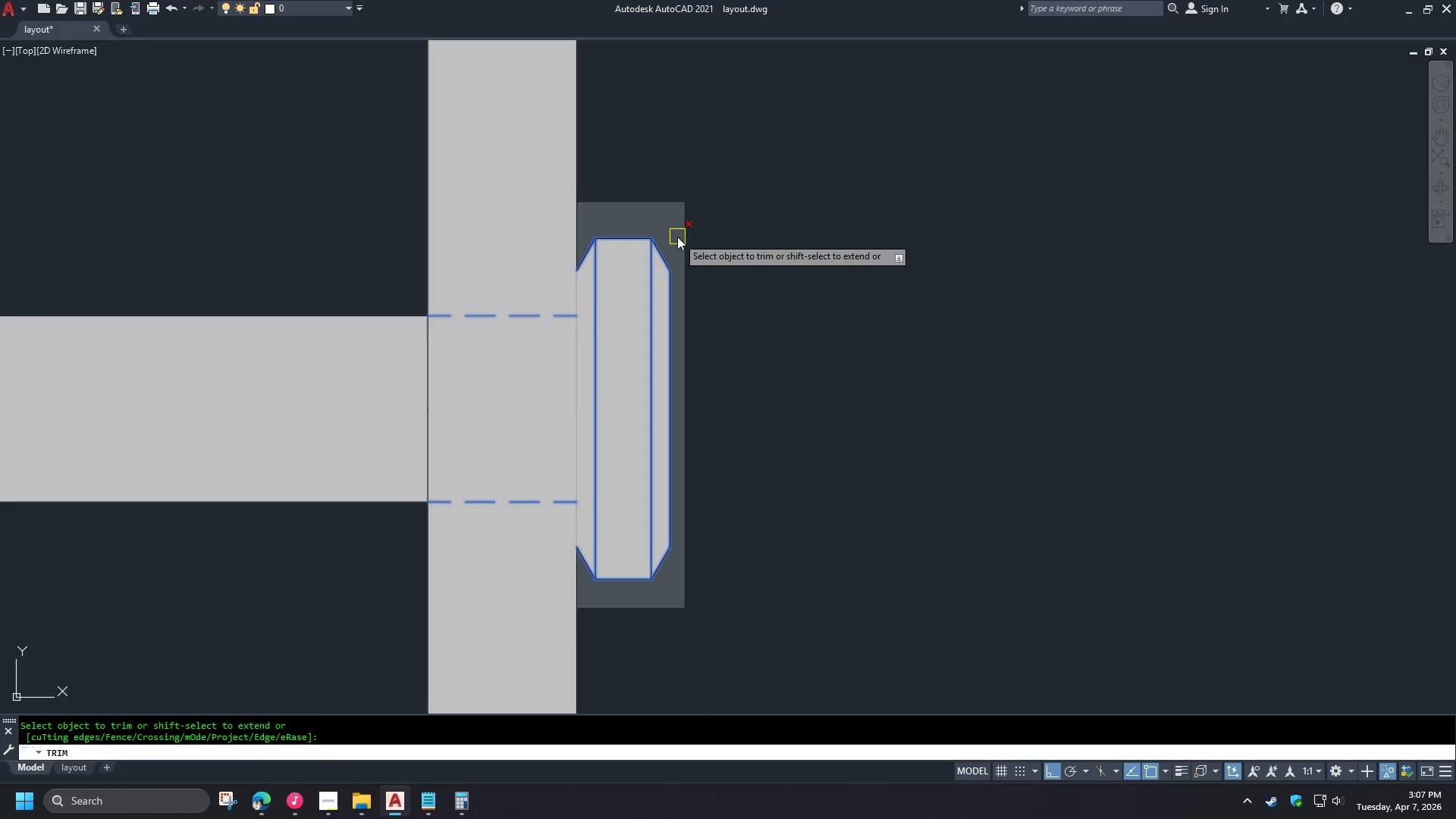 
left_click([677, 237])
 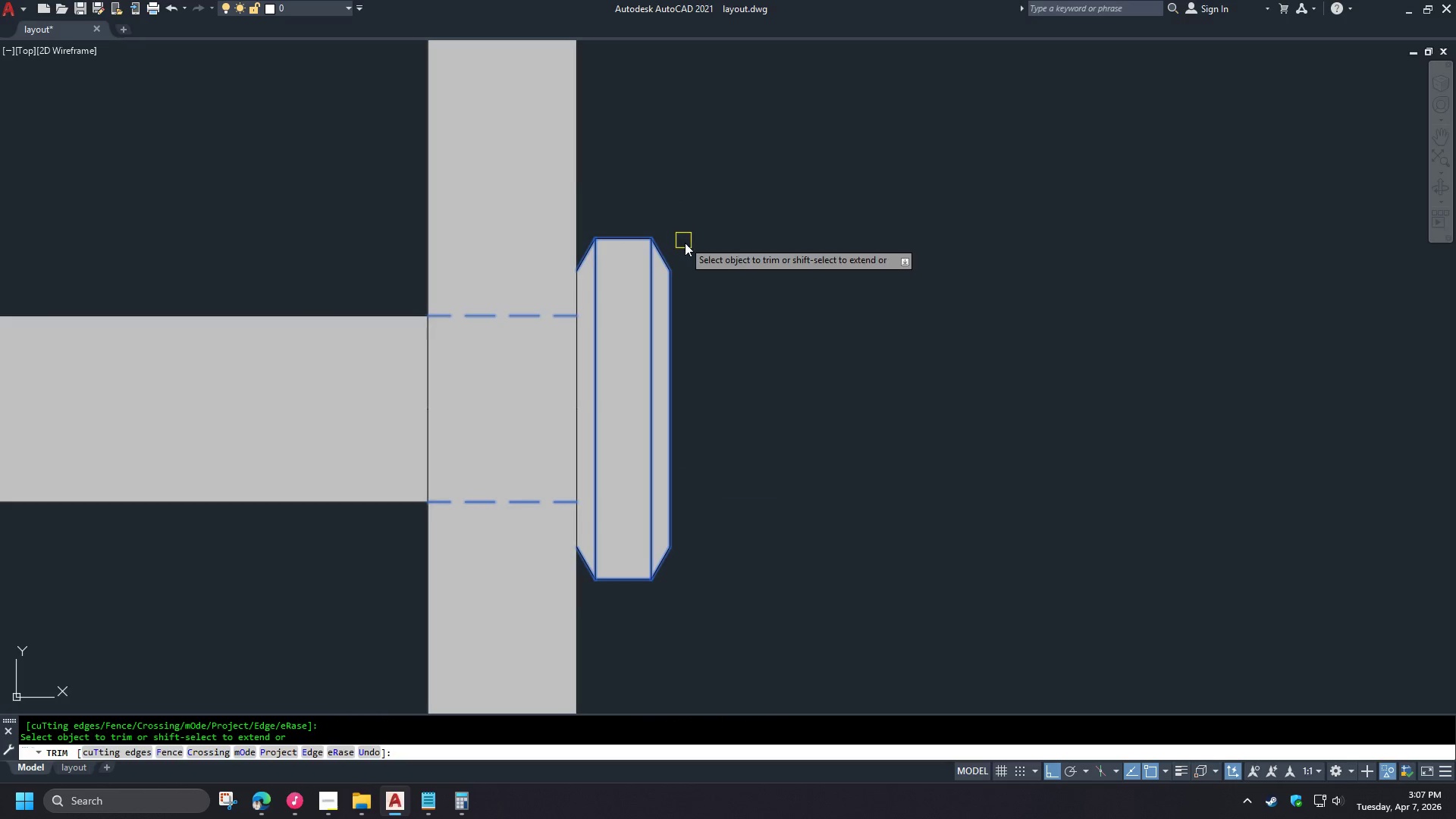 
key(Space)
 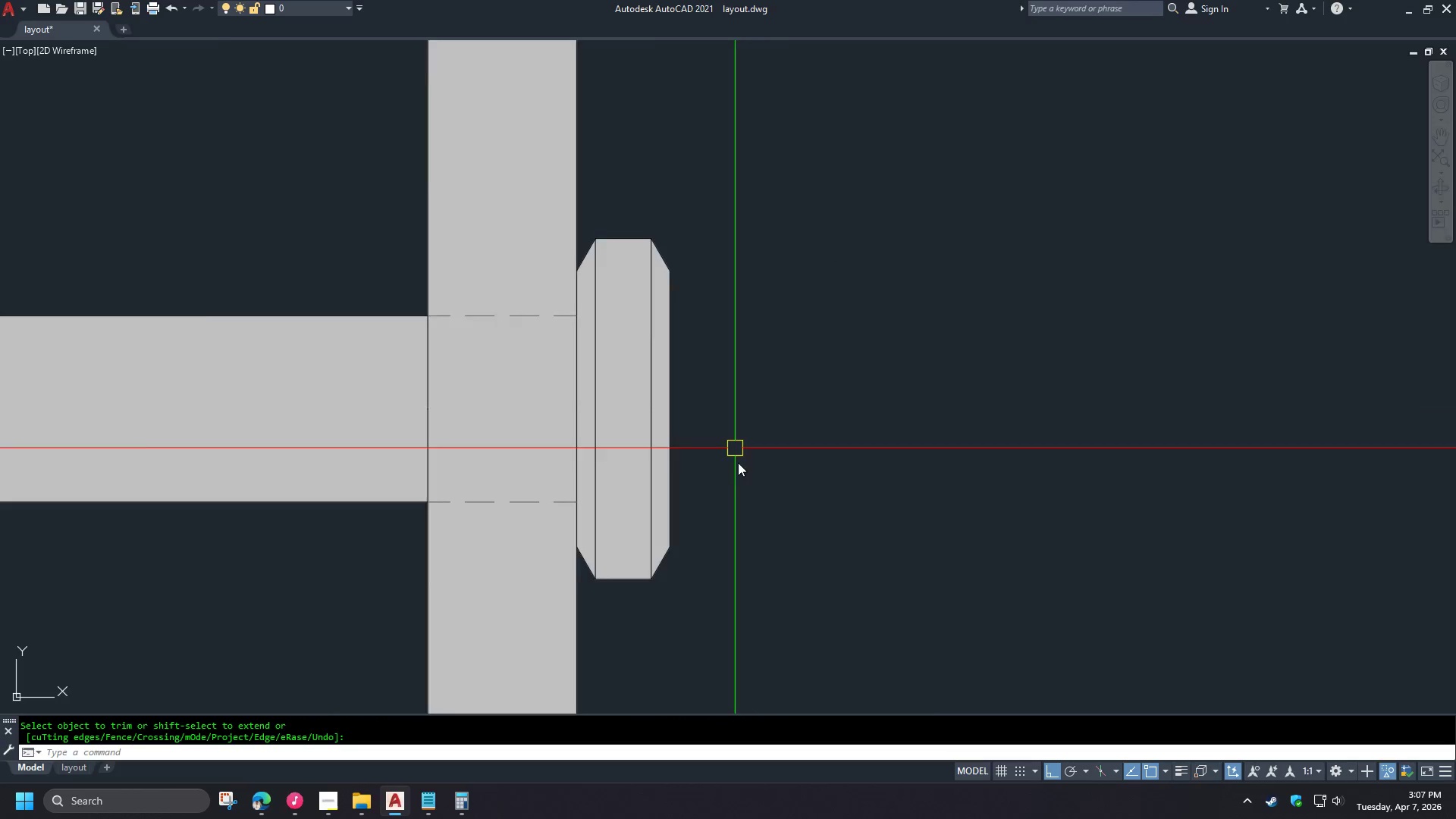 
scroll: coordinate [758, 510], scroll_direction: down, amount: 5.0
 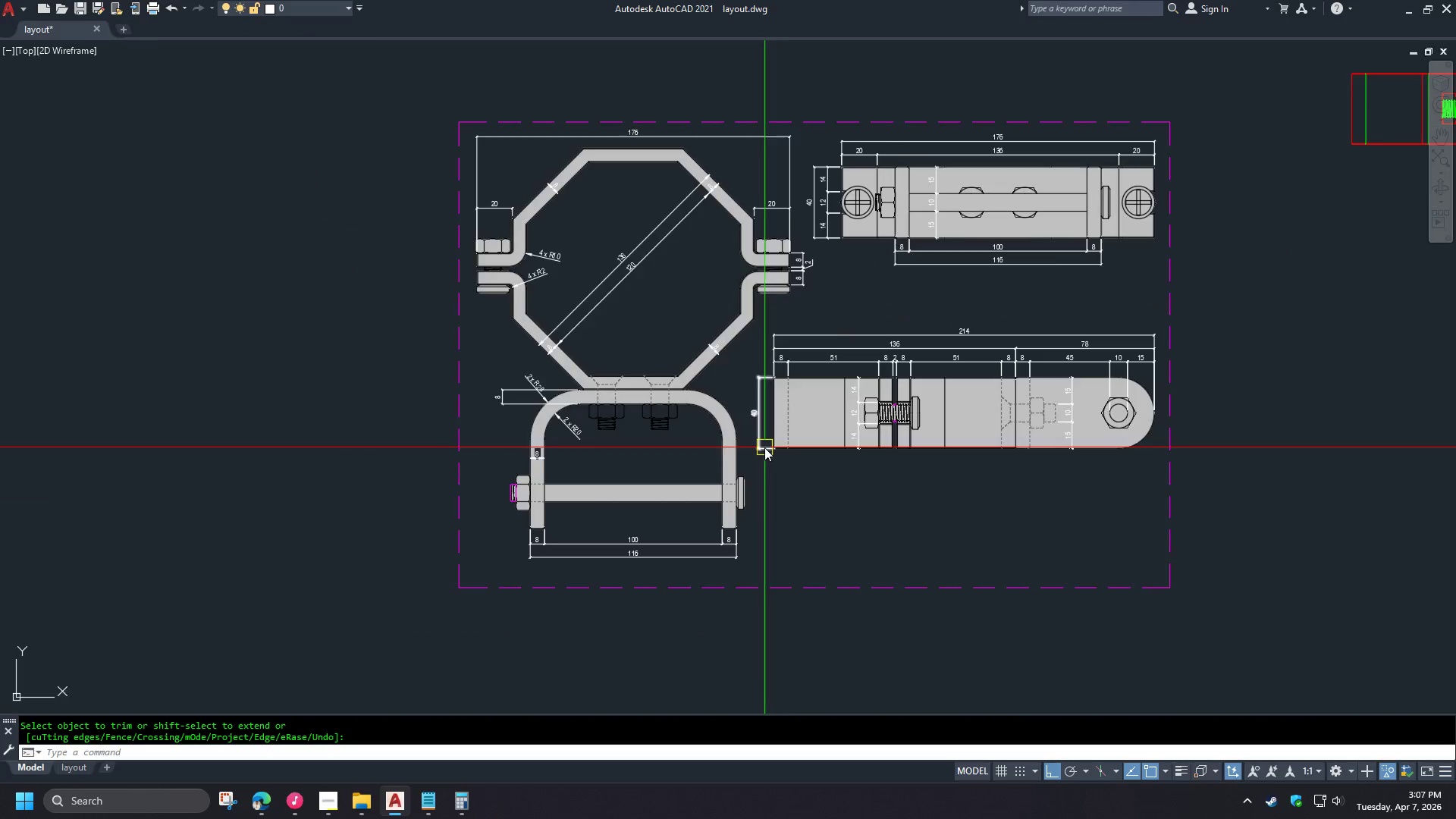 
scroll: coordinate [598, 449], scroll_direction: up, amount: 6.0
 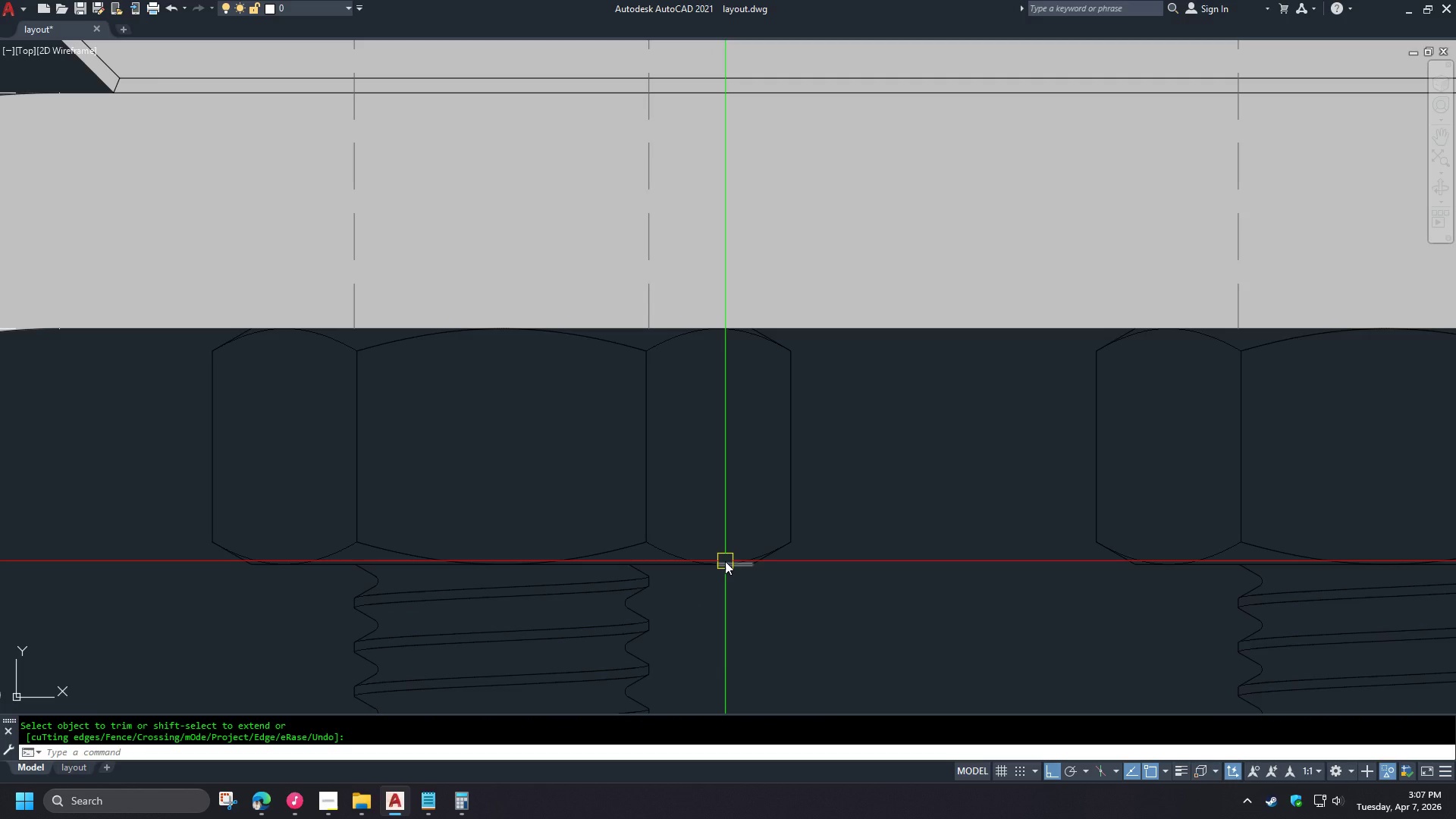 
scroll: coordinate [745, 589], scroll_direction: down, amount: 1.0
 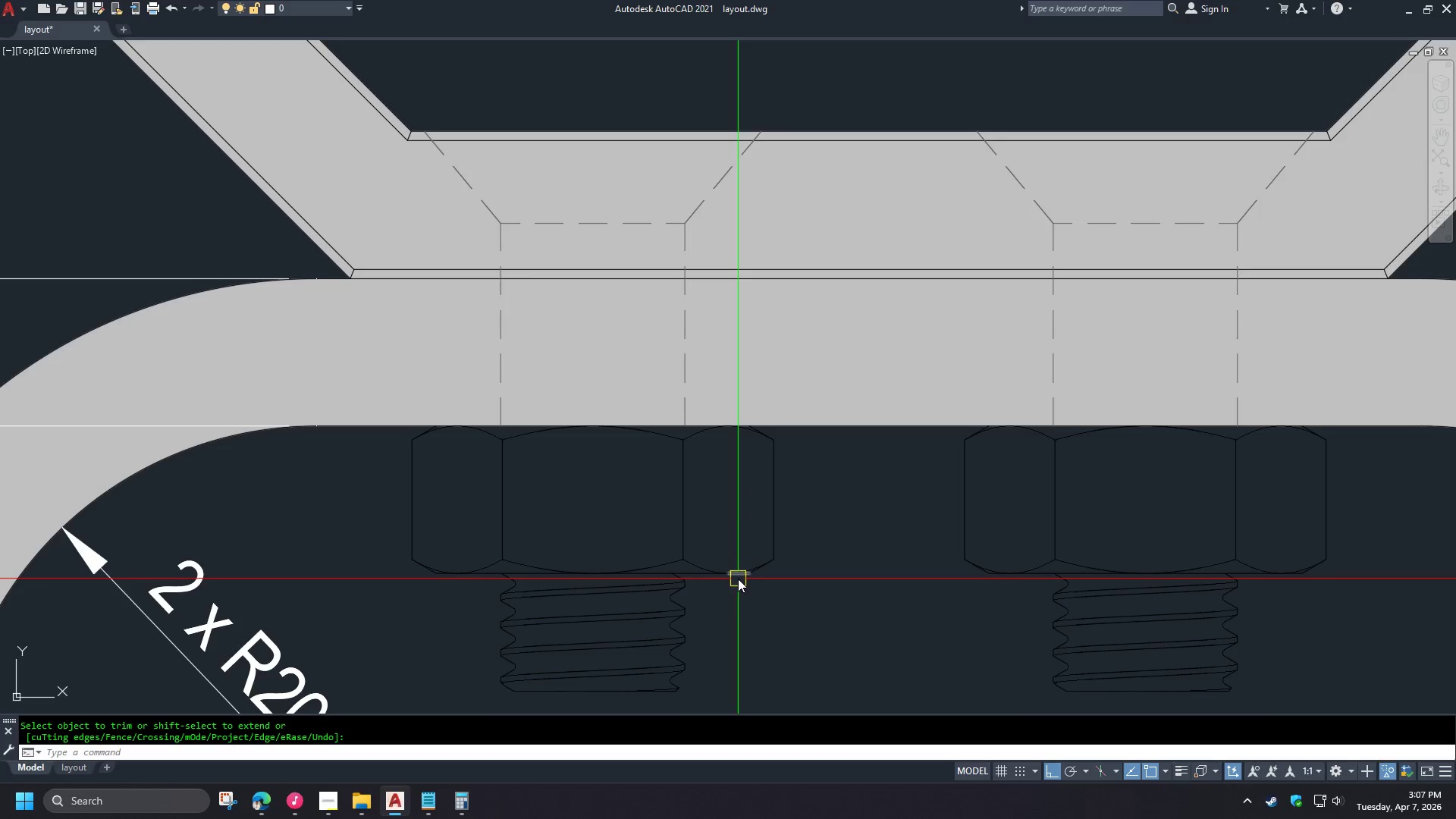 
type(REC )
 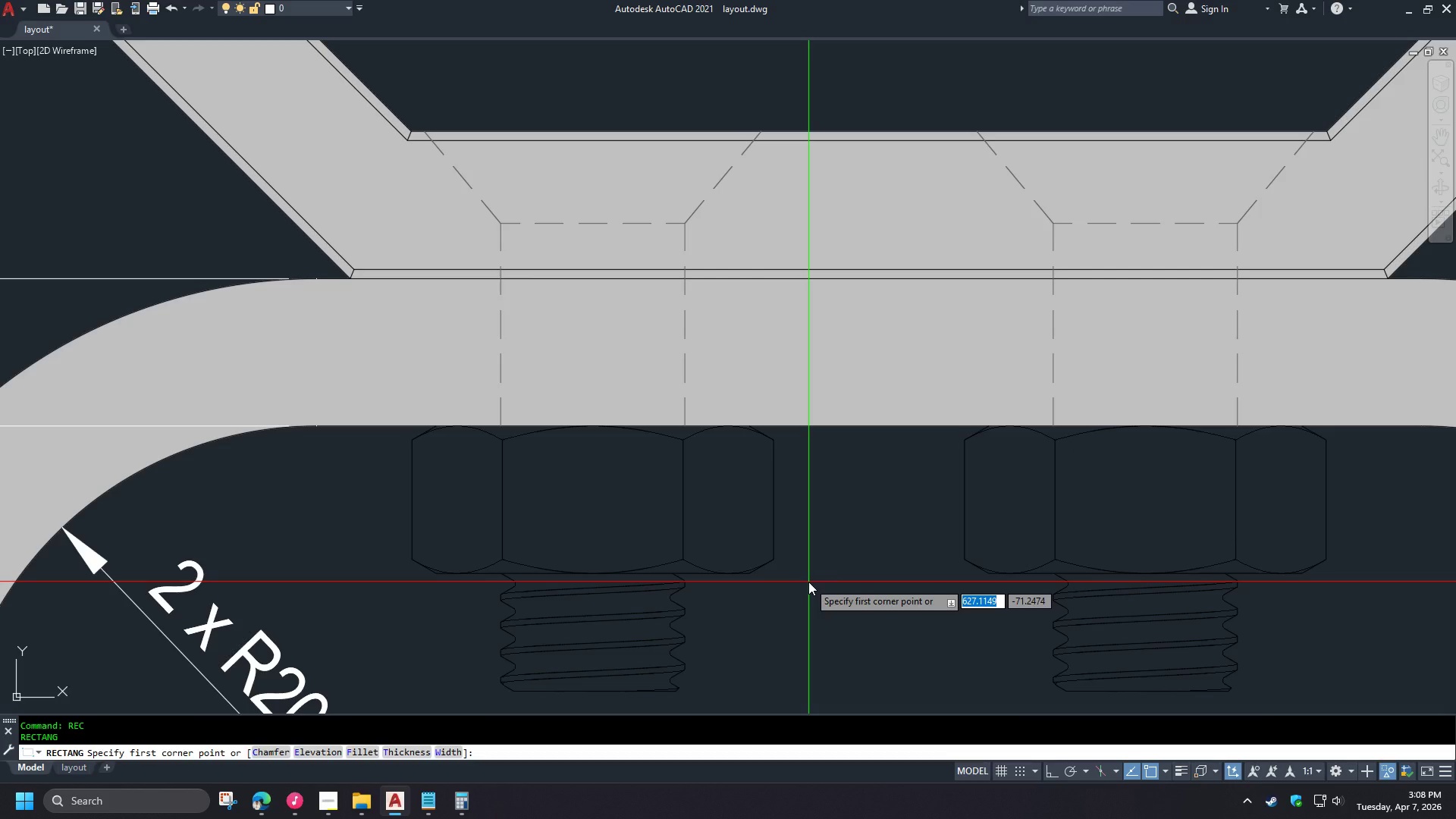 
wait(37.25)
 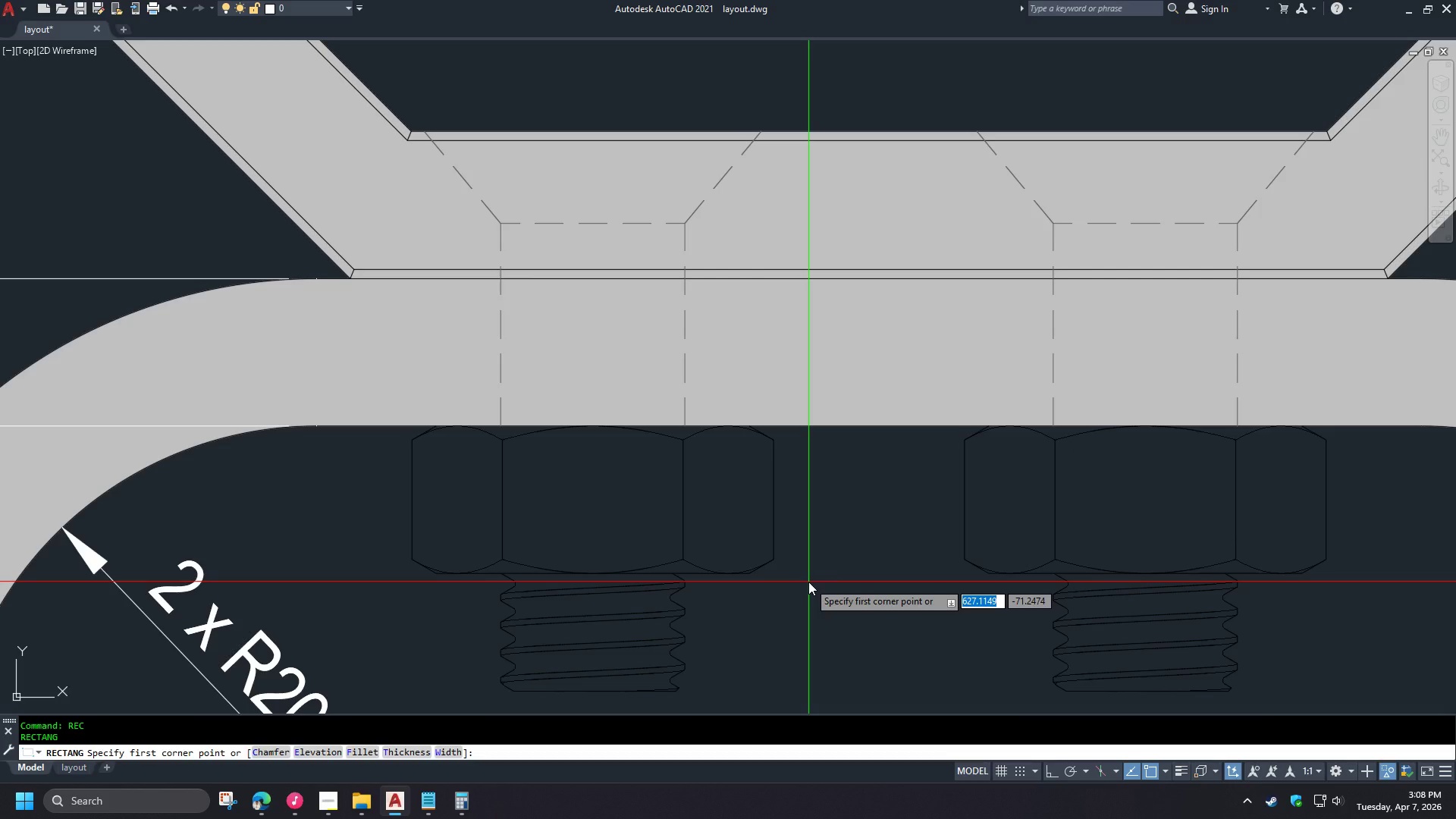 
key(Escape)
 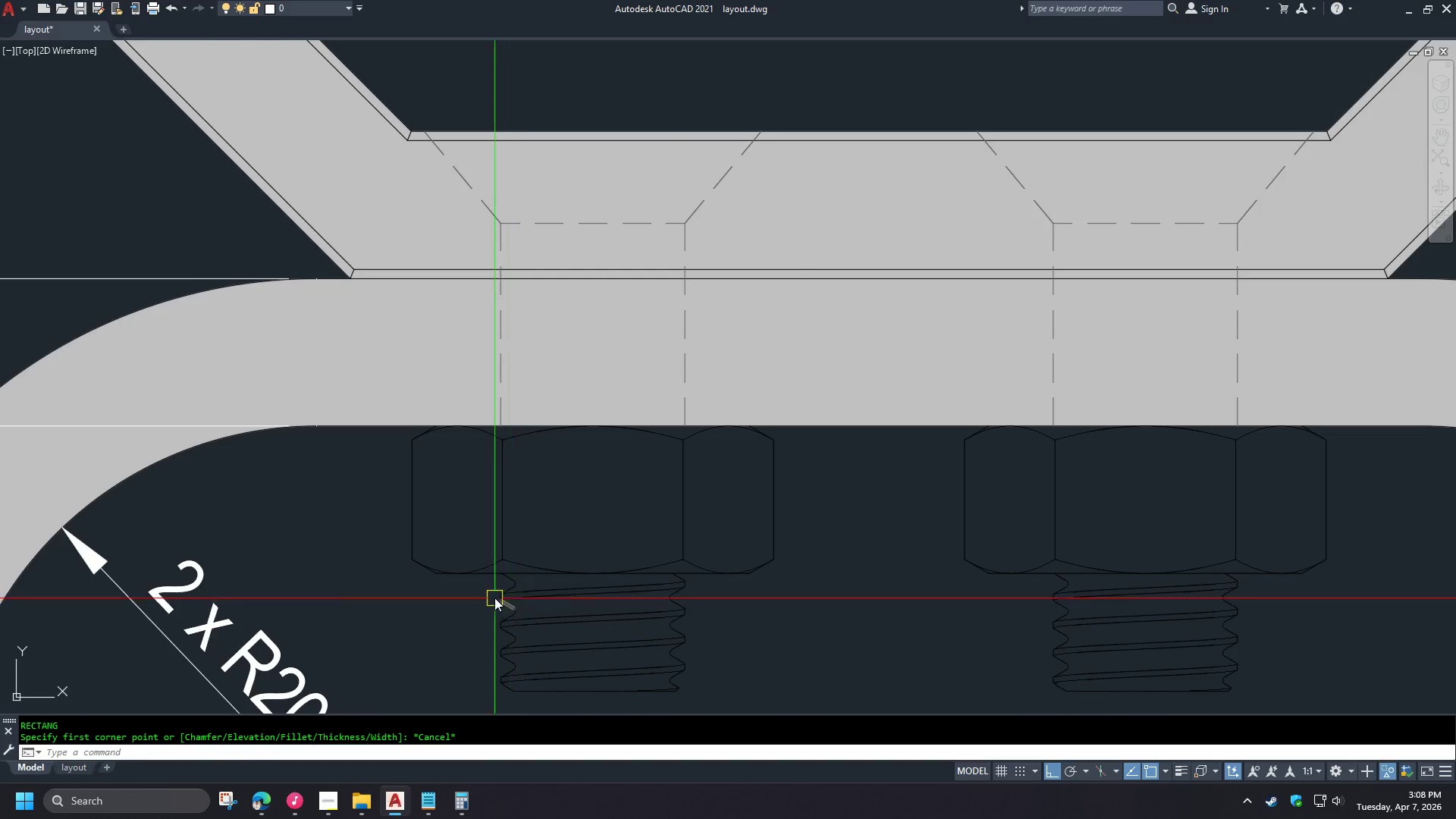 
type(REC )
 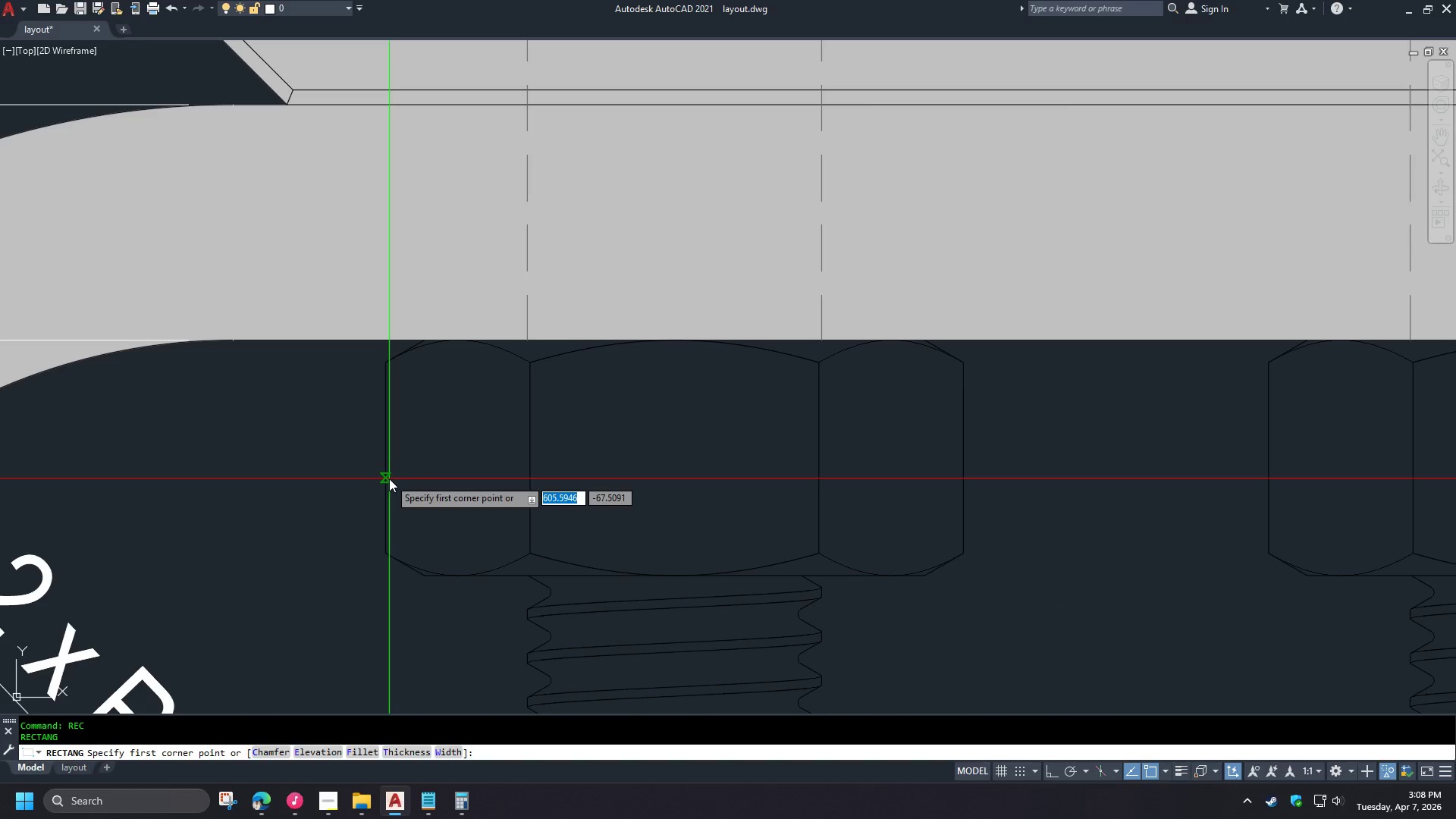 
scroll: coordinate [456, 571], scroll_direction: up, amount: 1.0
 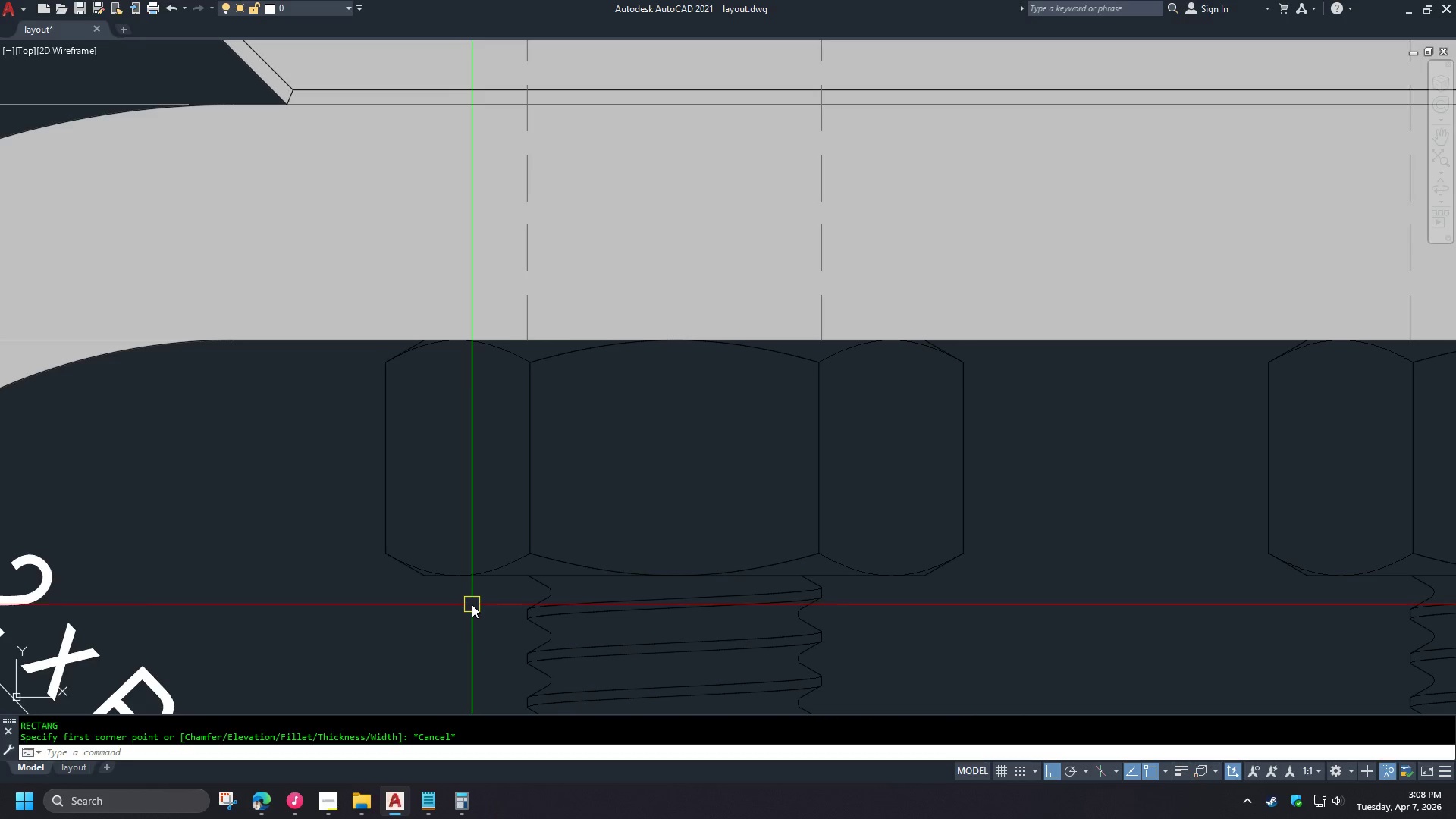 
left_click([389, 479])
 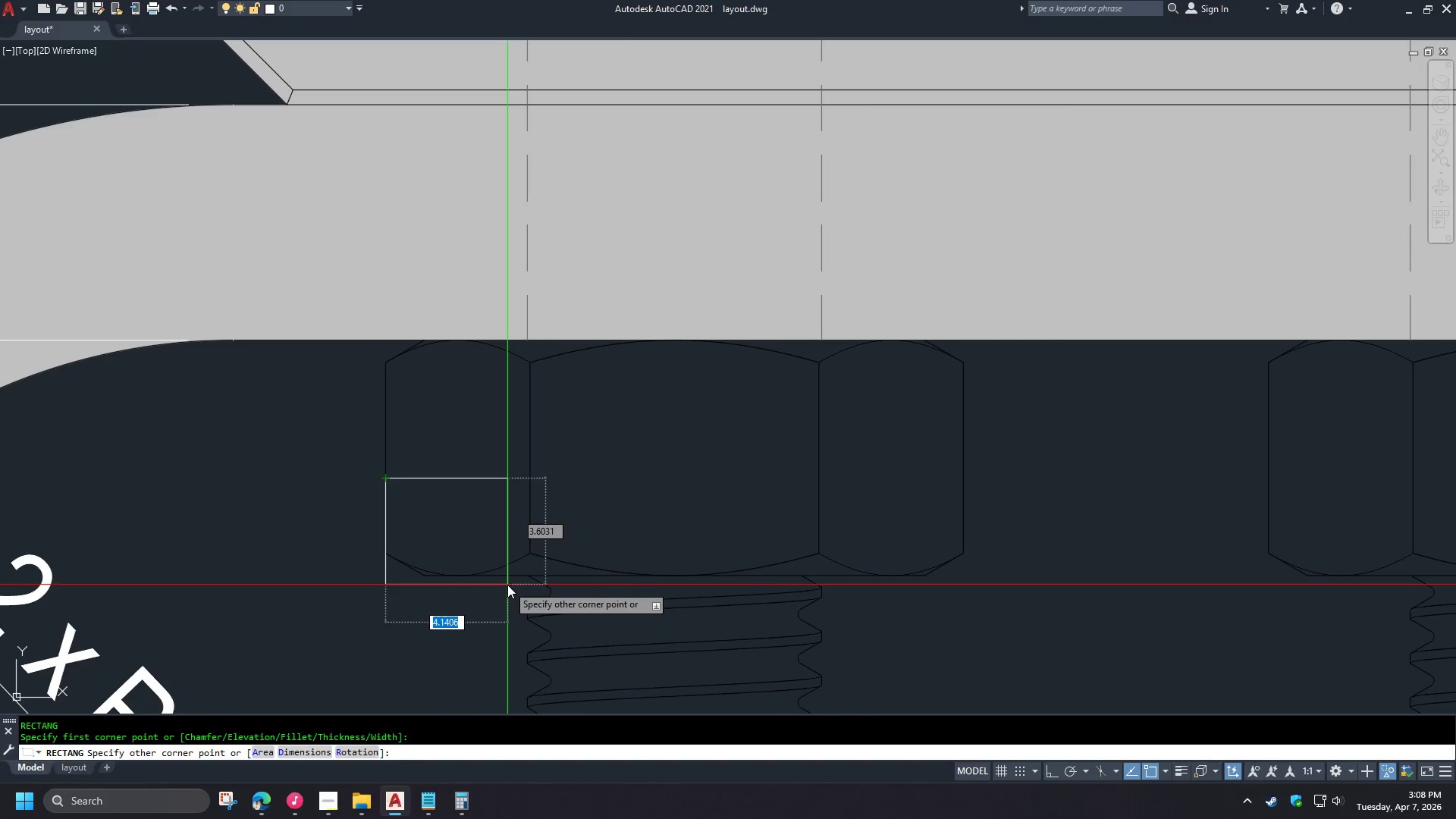 
left_click([507, 578])
 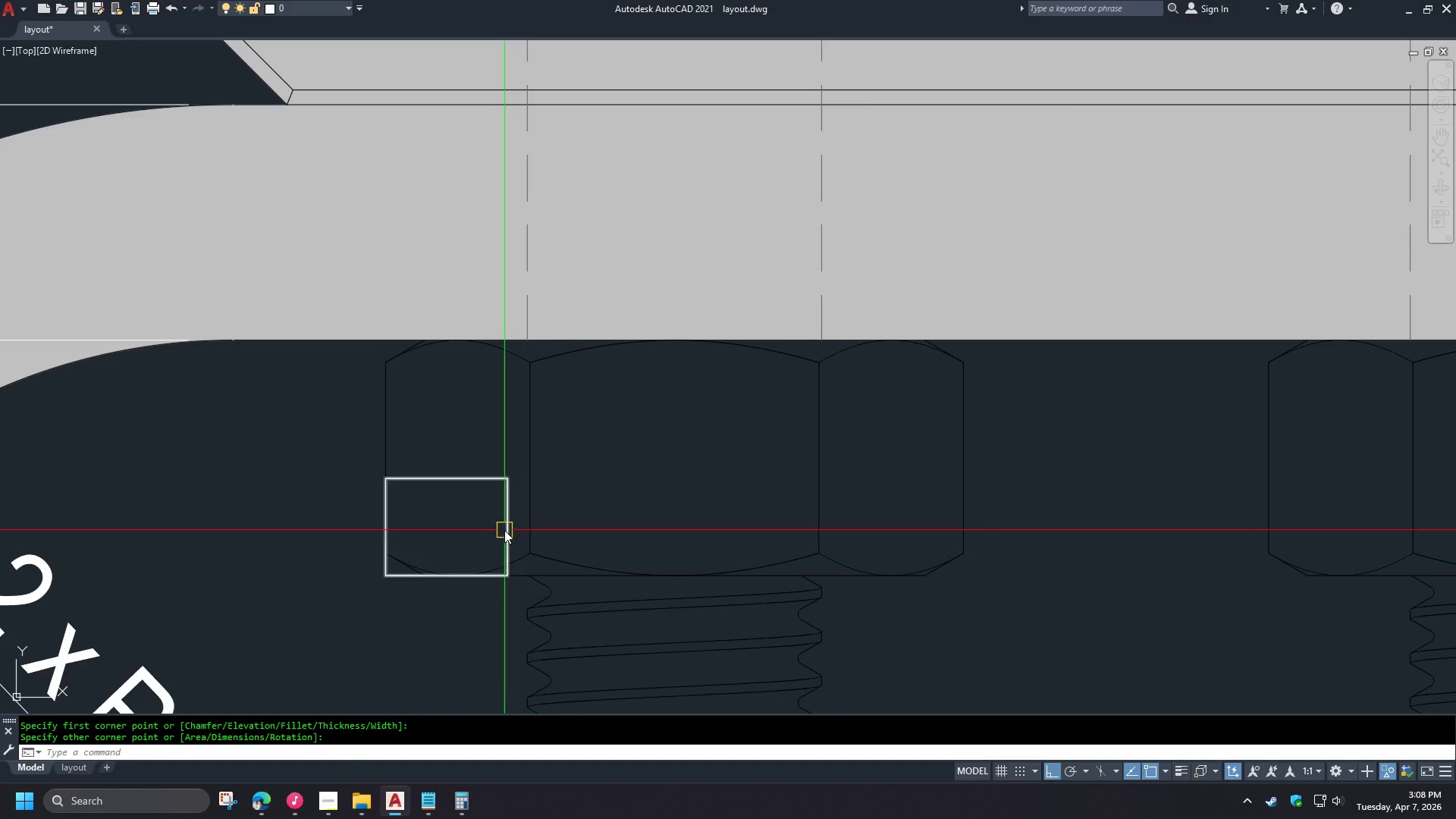 
left_click([504, 530])
 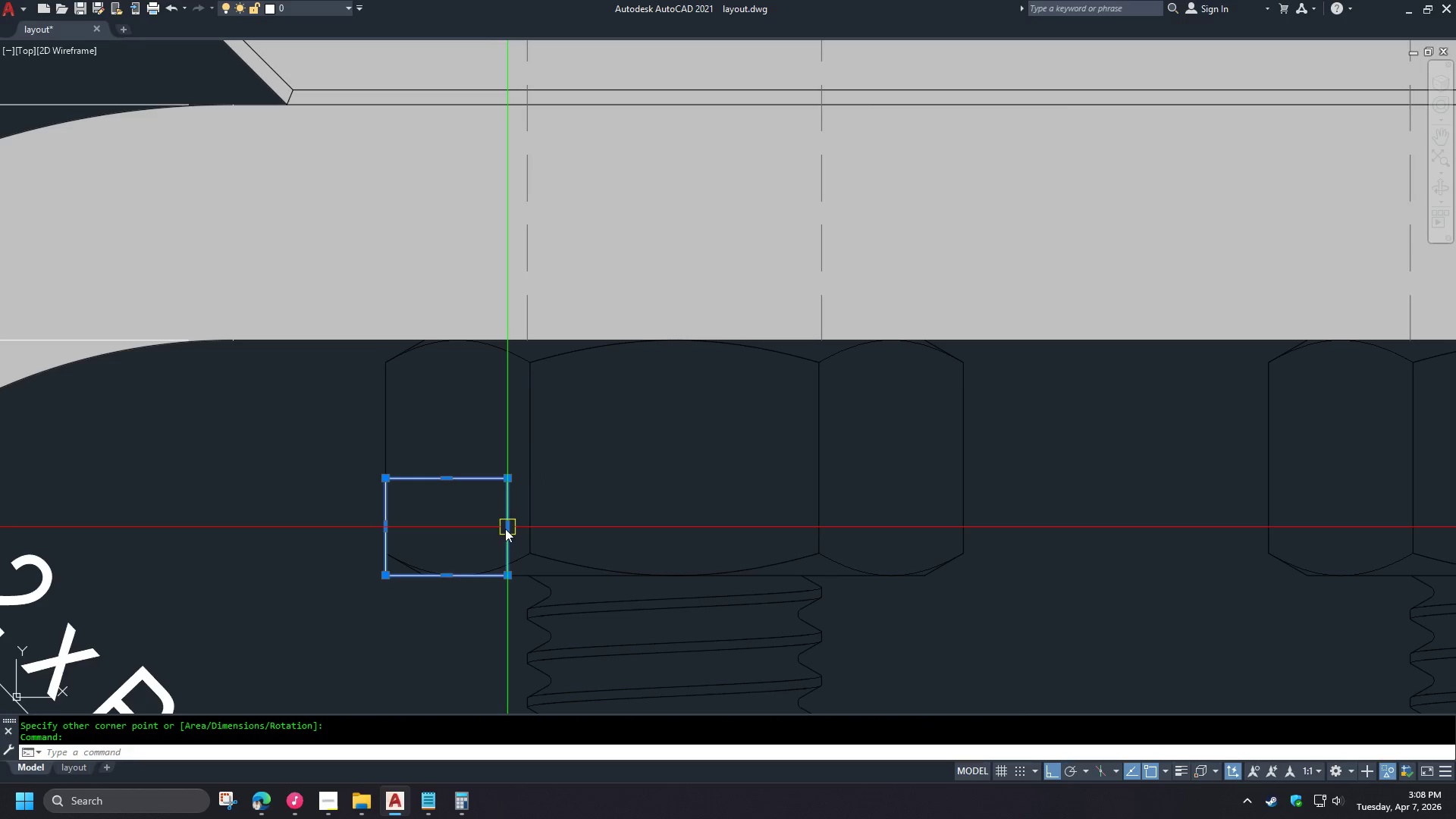 
left_click([505, 528])
 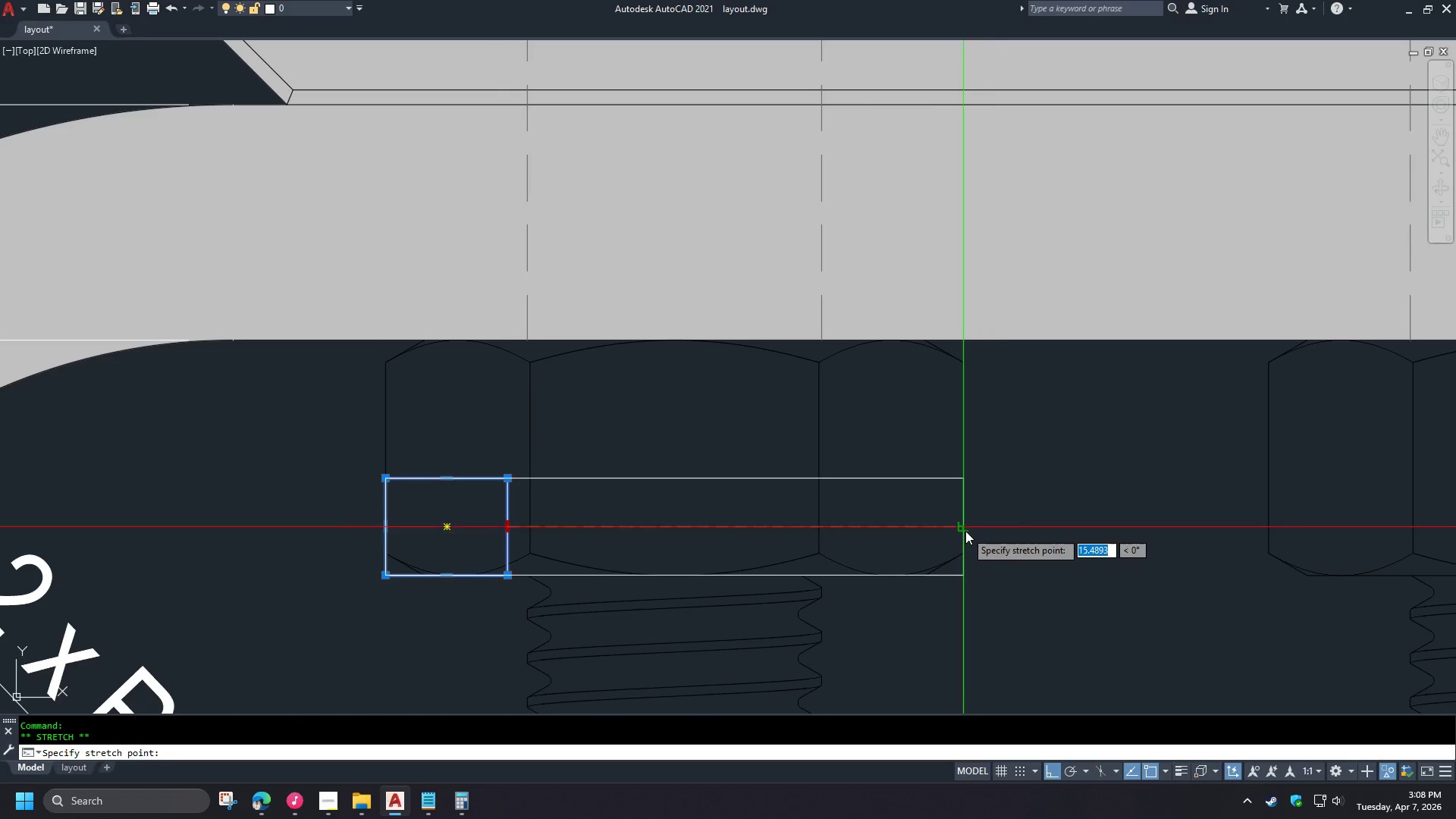 
left_click([964, 531])
 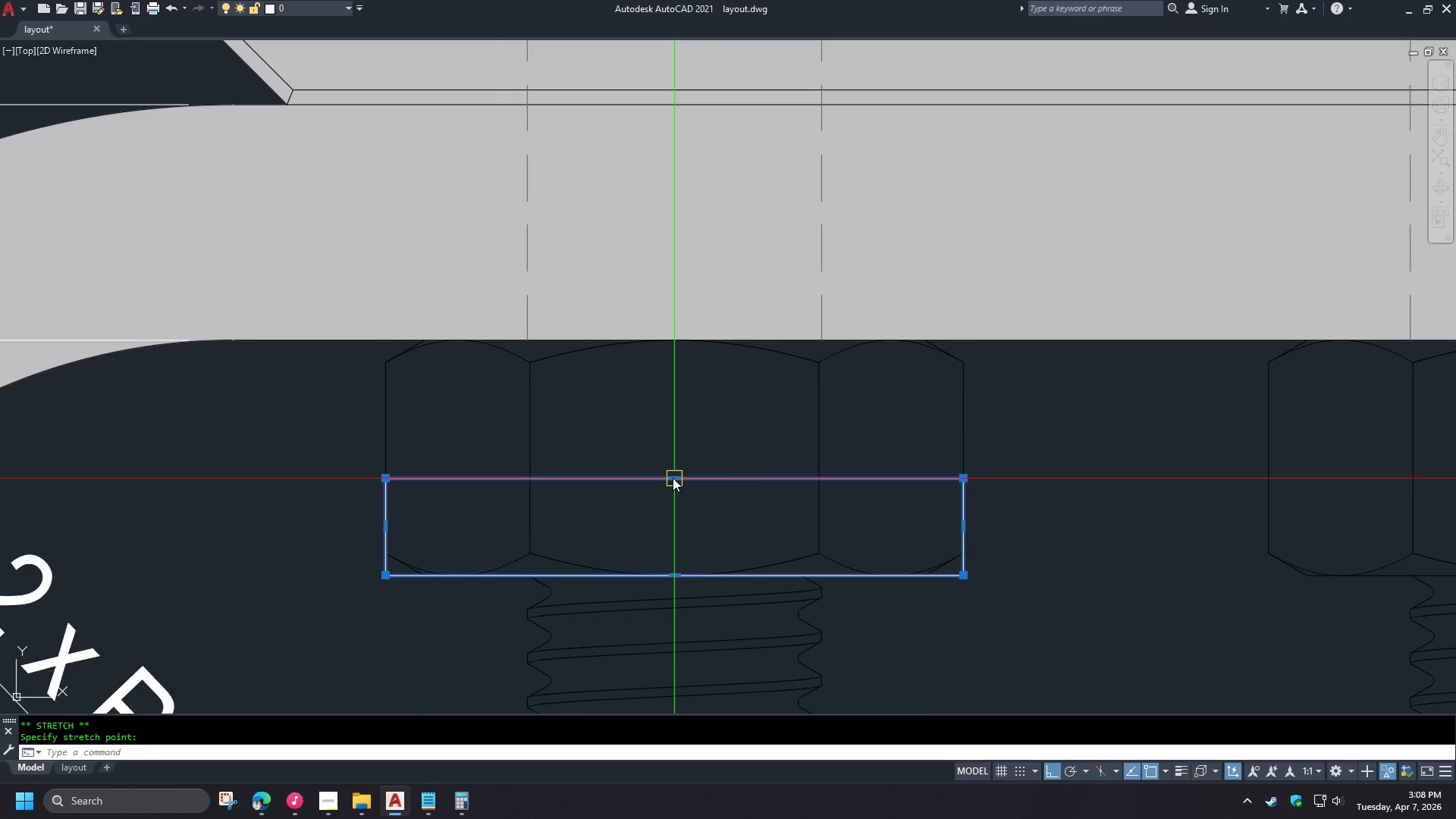 
left_click([677, 481])
 